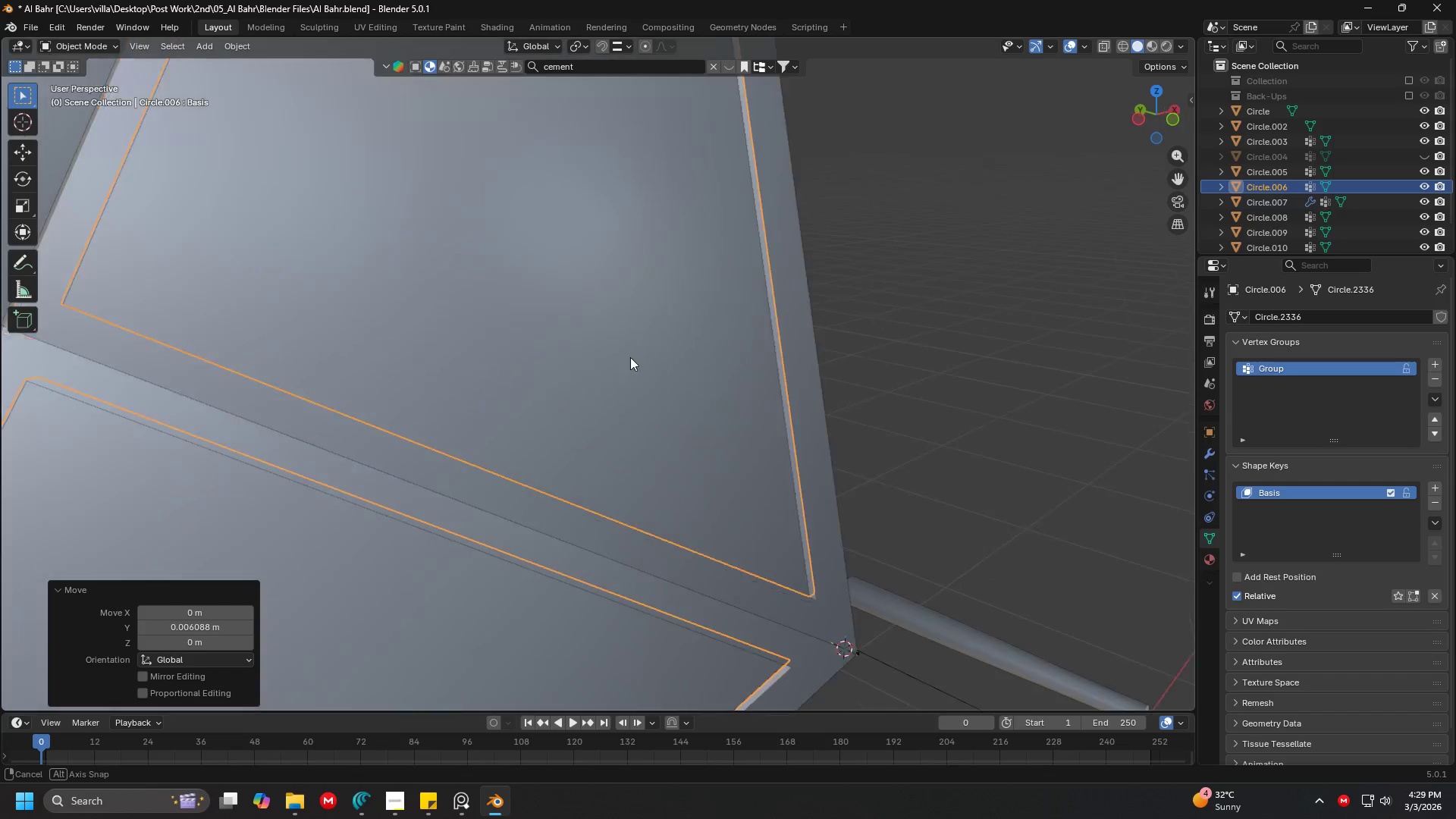 
hold_key(key=ShiftLeft, duration=0.34)
 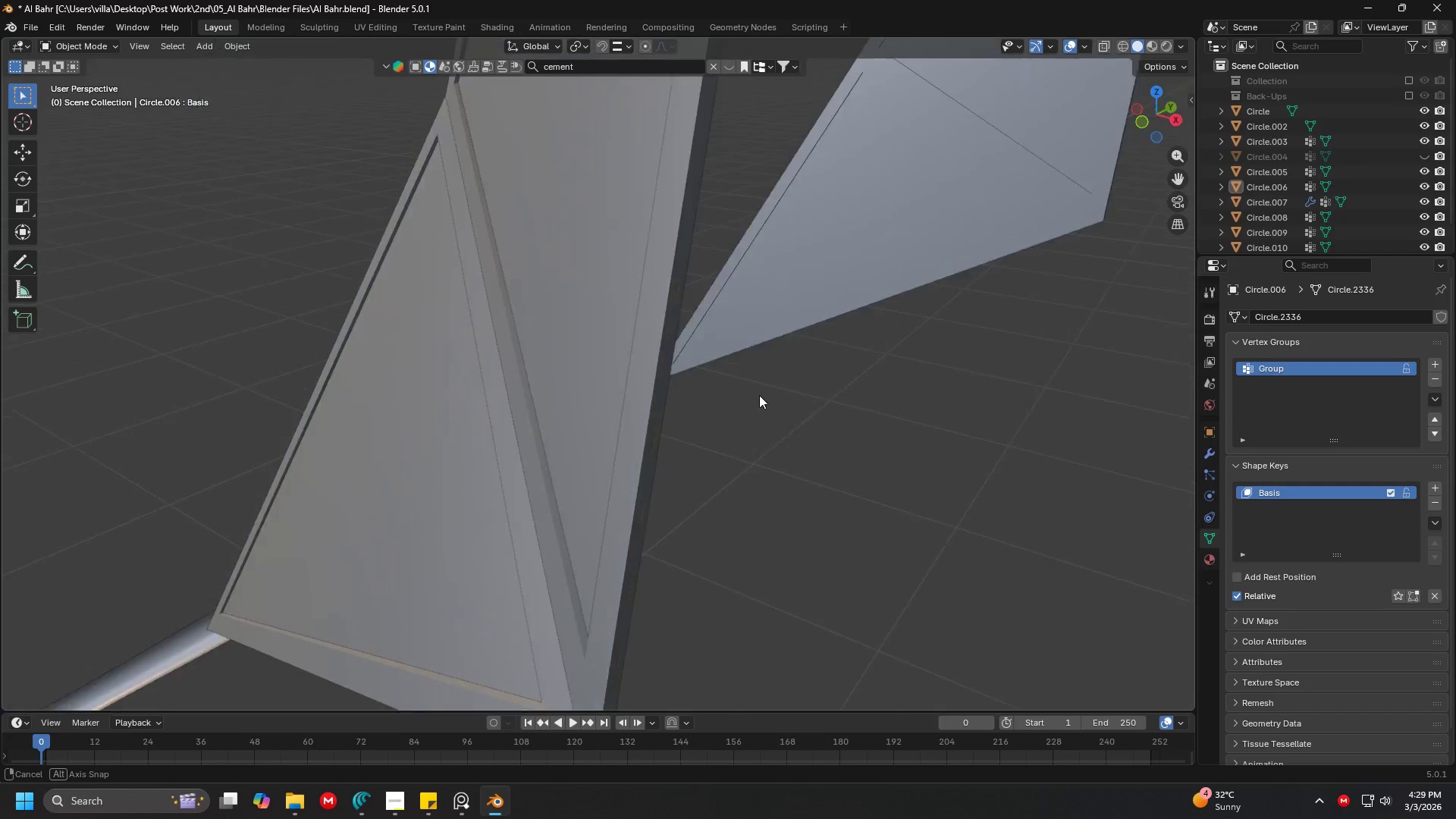 
scroll: coordinate [624, 357], scroll_direction: up, amount: 3.0
 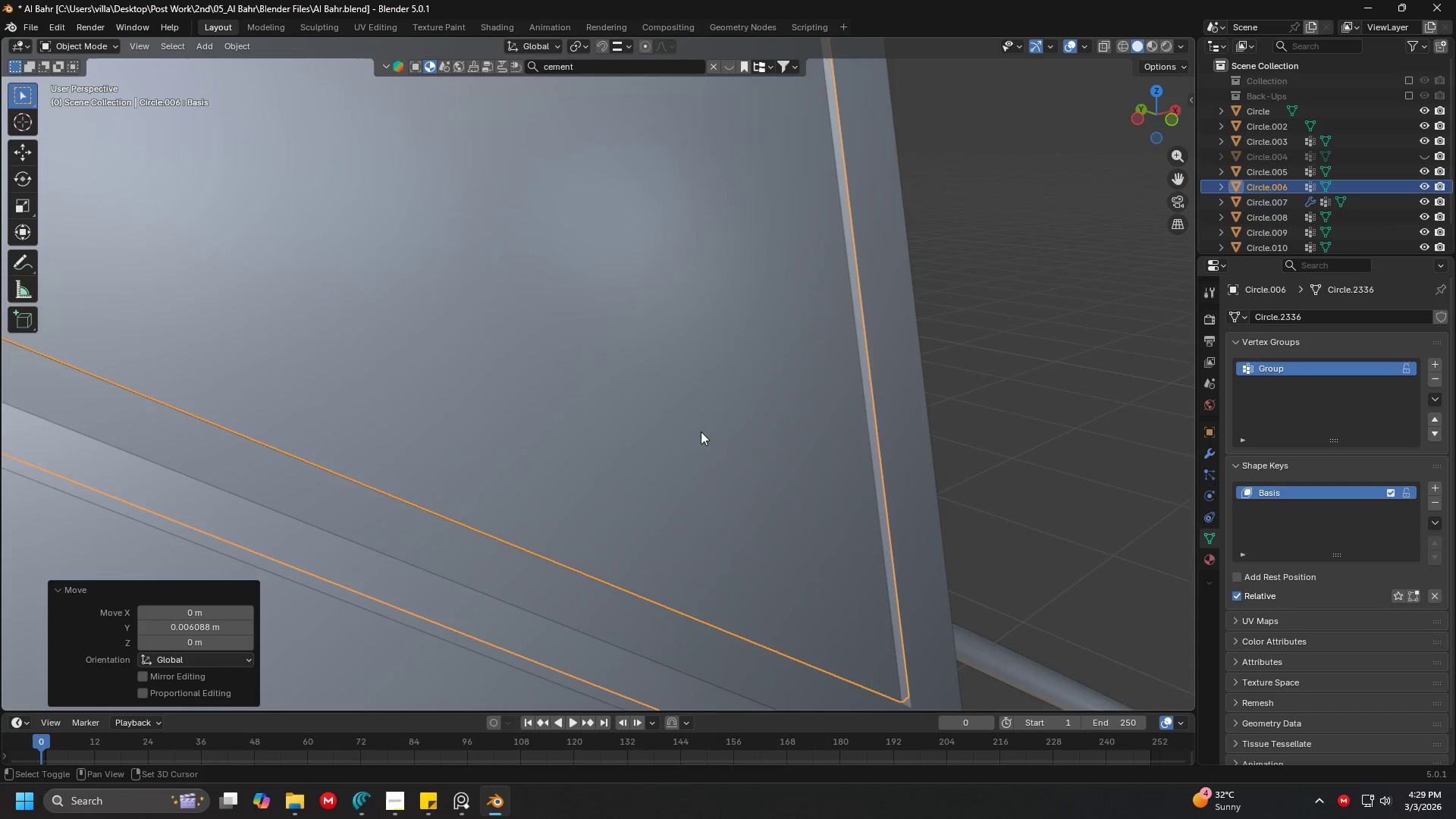 
hold_key(key=ShiftLeft, duration=0.36)
 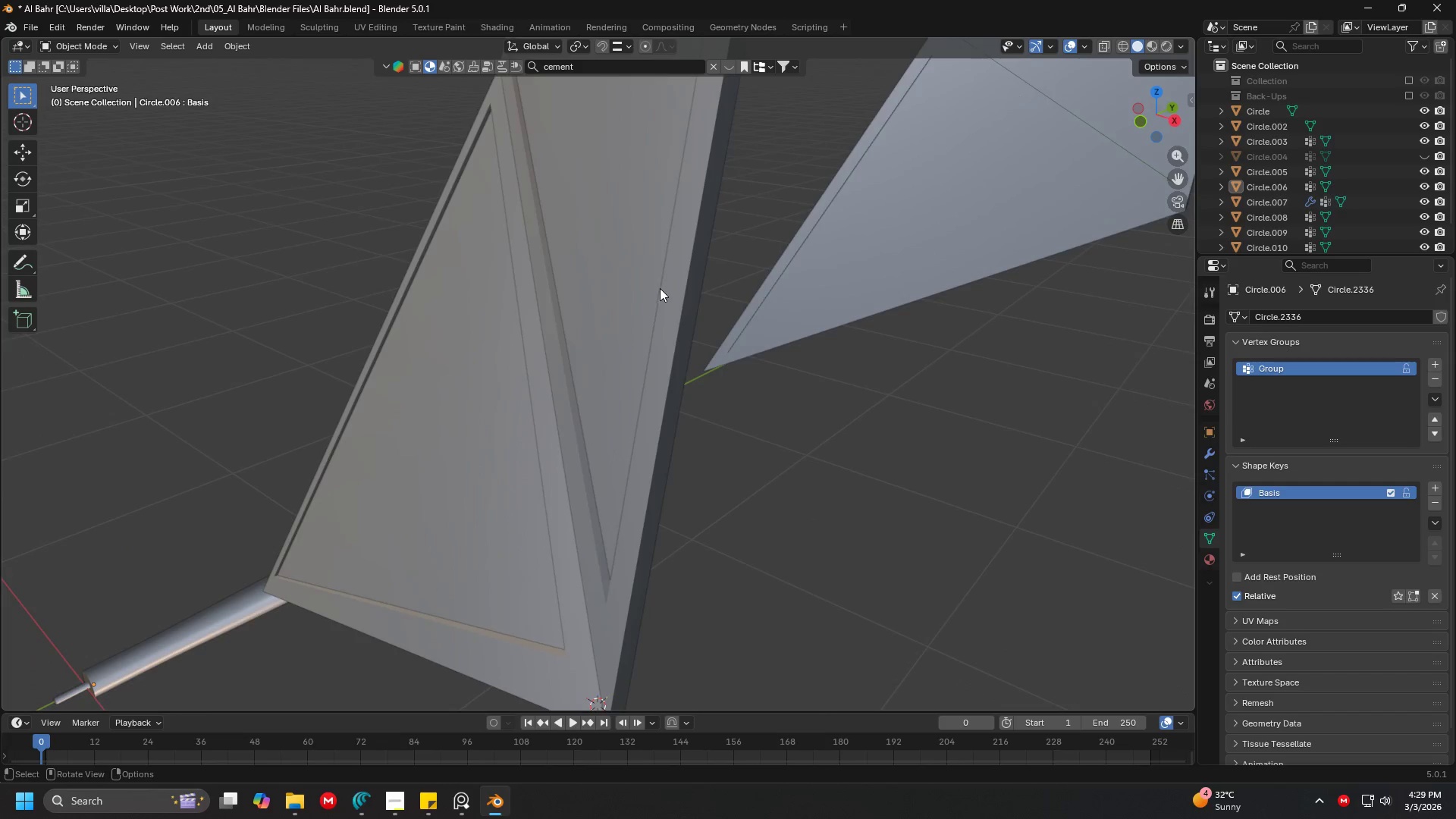 
scroll: coordinate [611, 316], scroll_direction: down, amount: 2.0
 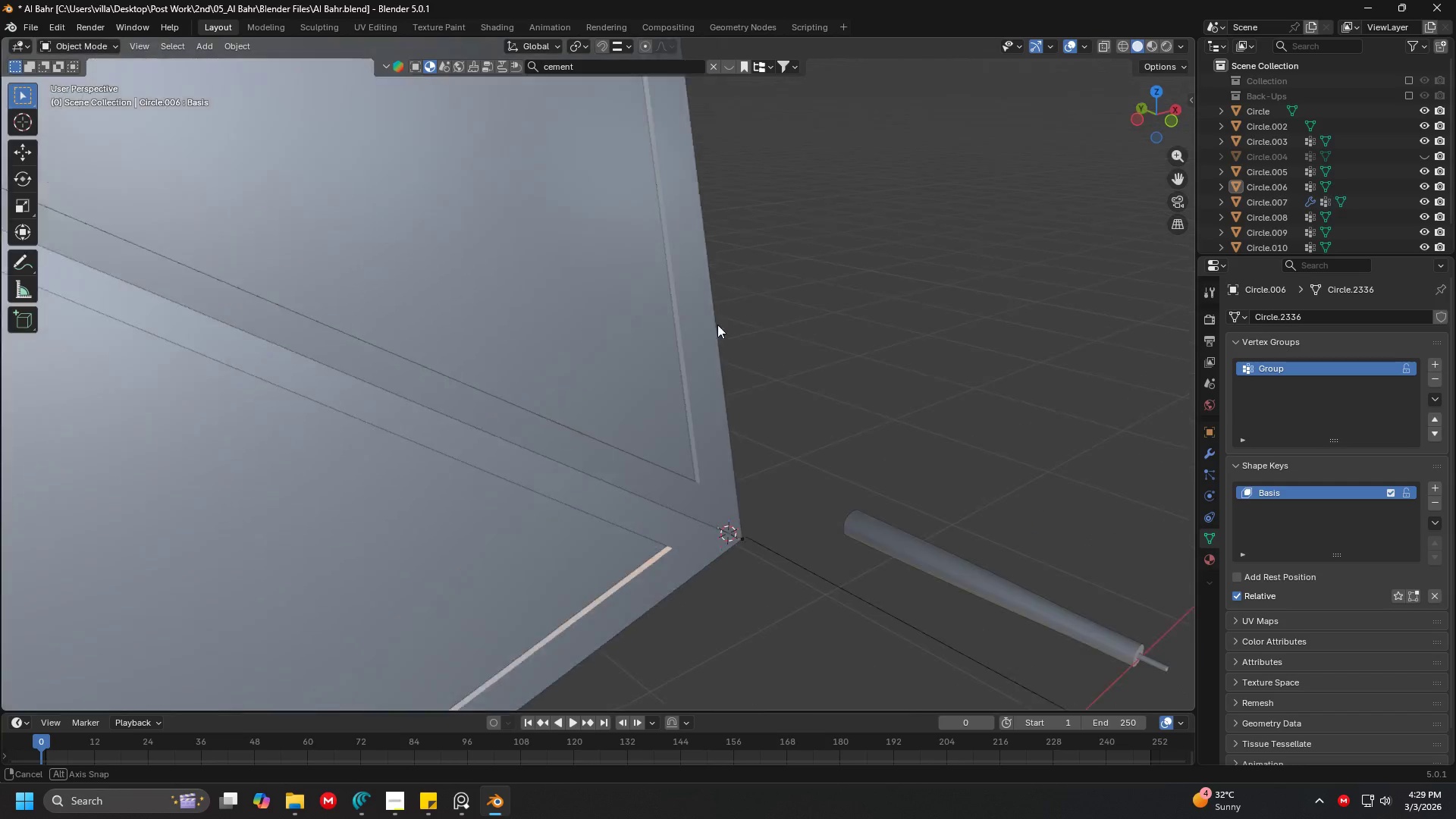 
key(Shift+ShiftLeft)
 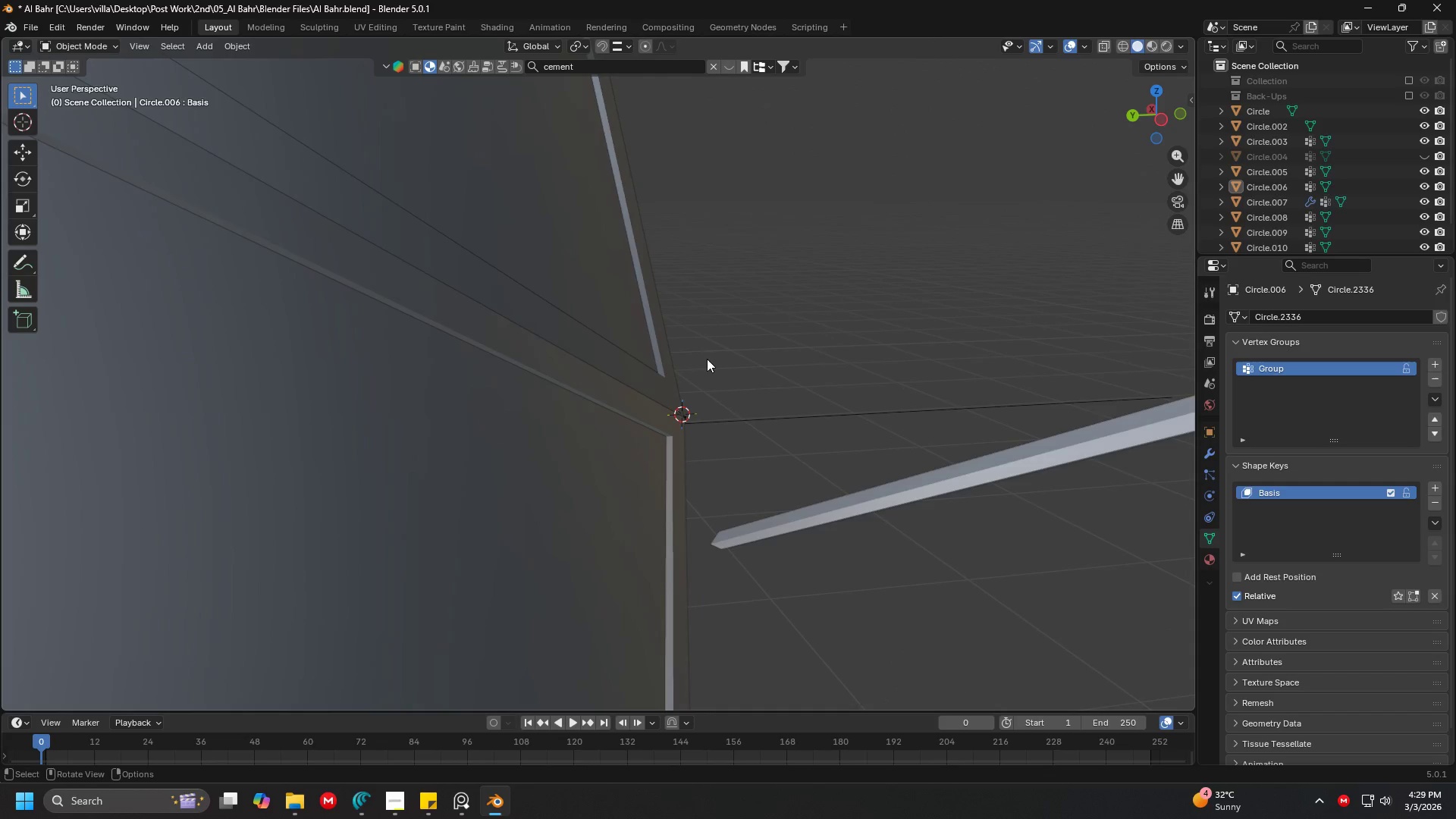 
left_click([592, 406])
 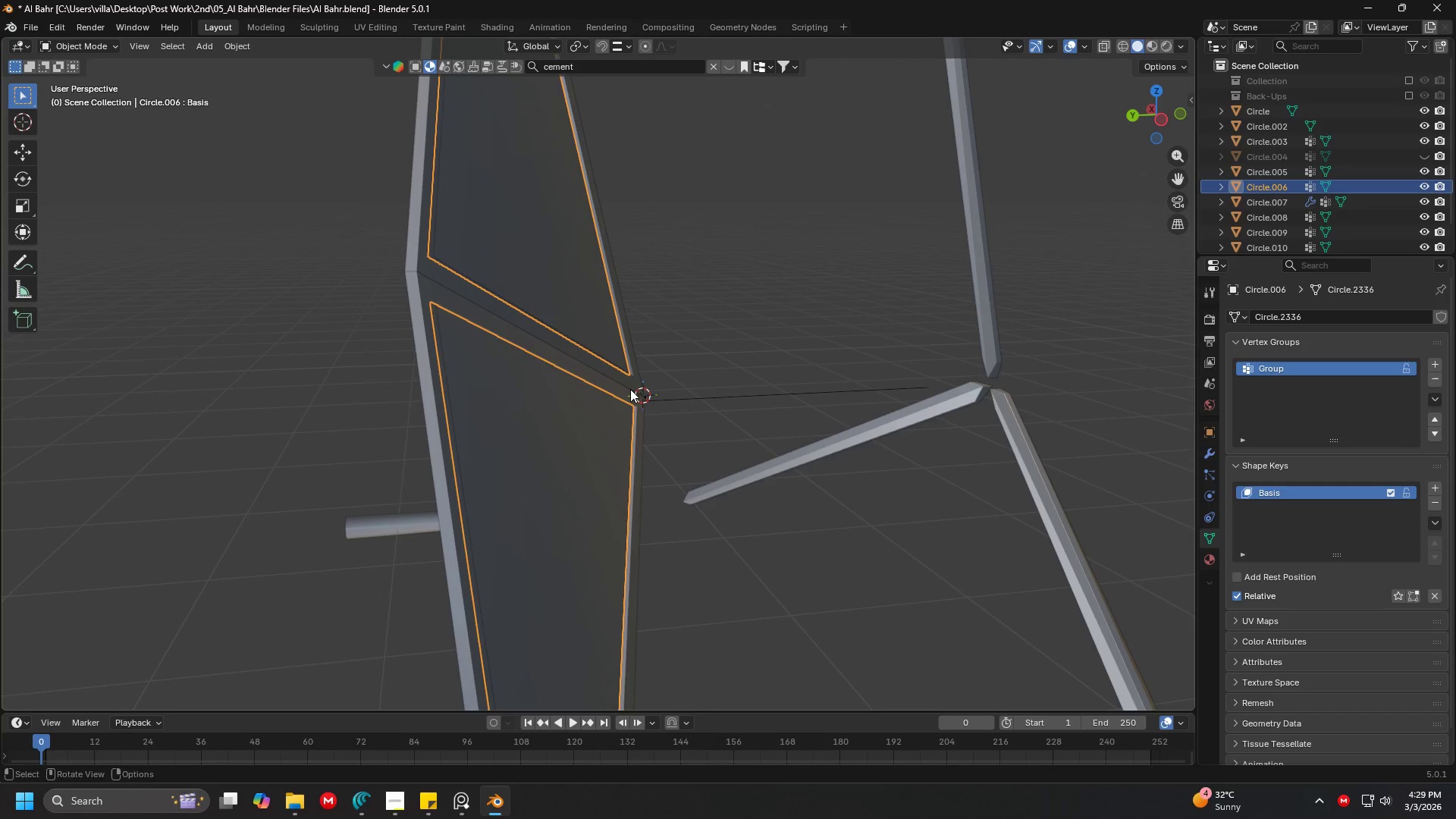 
scroll: coordinate [707, 359], scroll_direction: down, amount: 4.0
 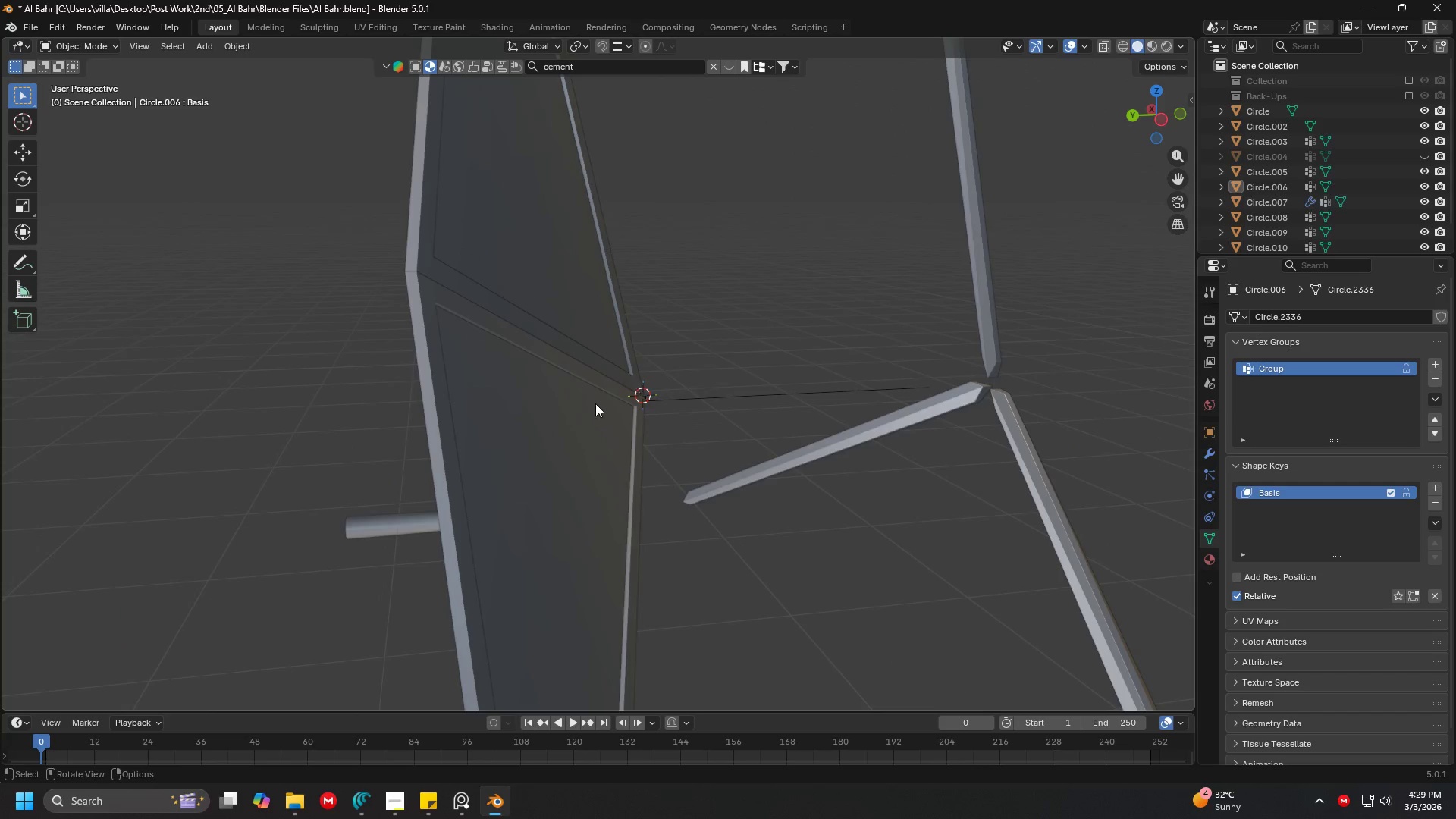 
key(Shift+ShiftLeft)
 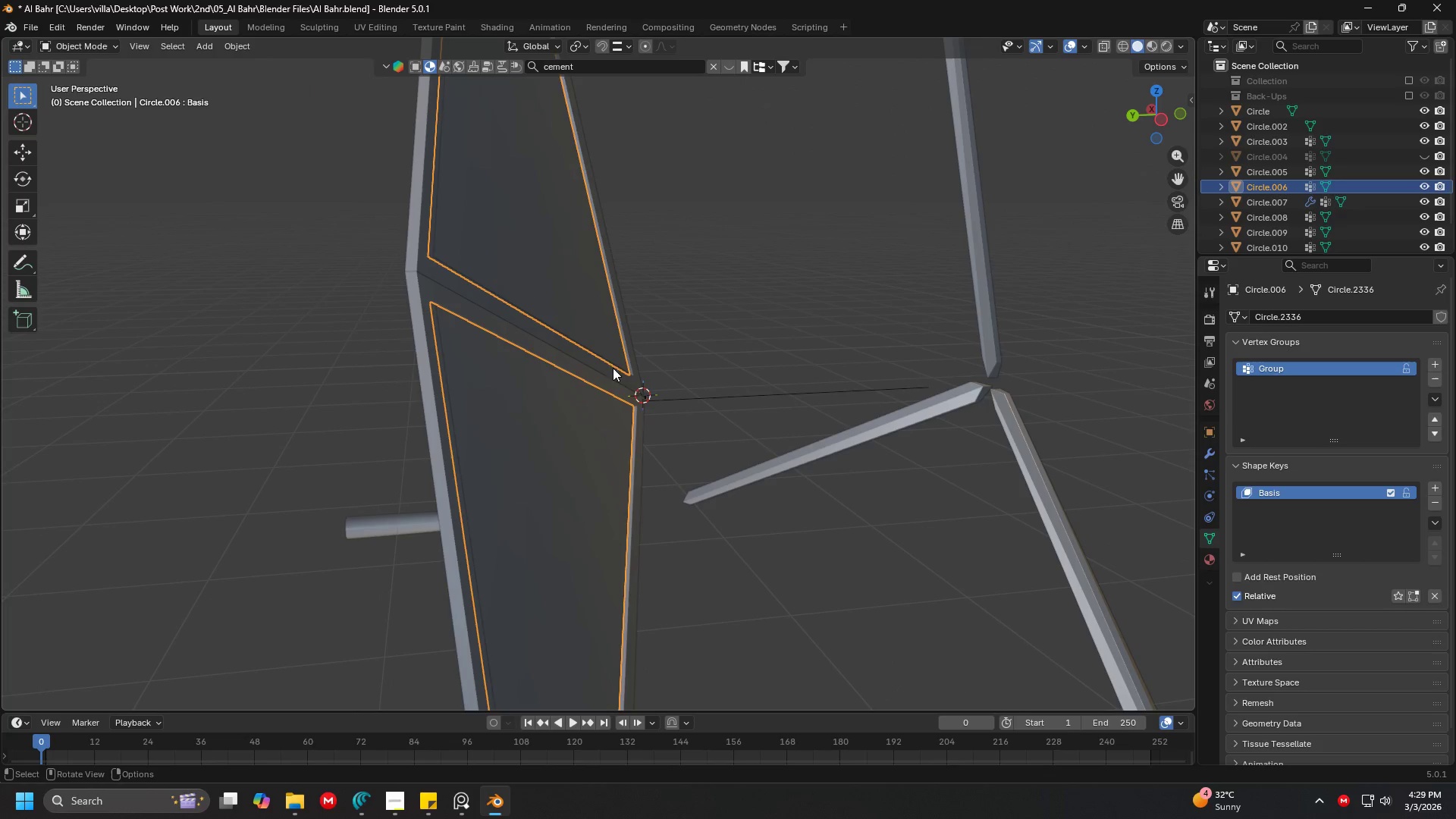 
key(Tab)
 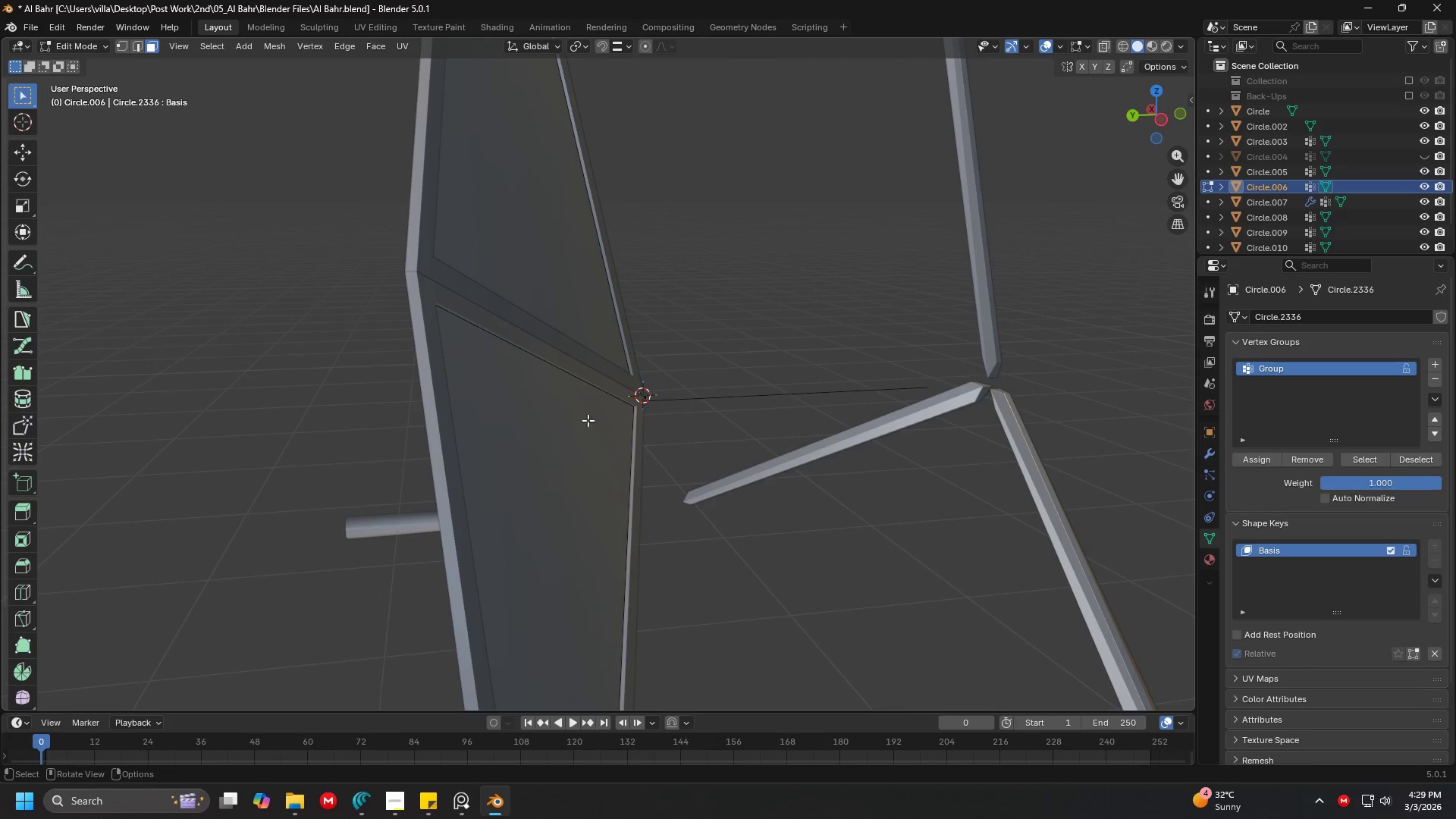 
left_click([578, 438])
 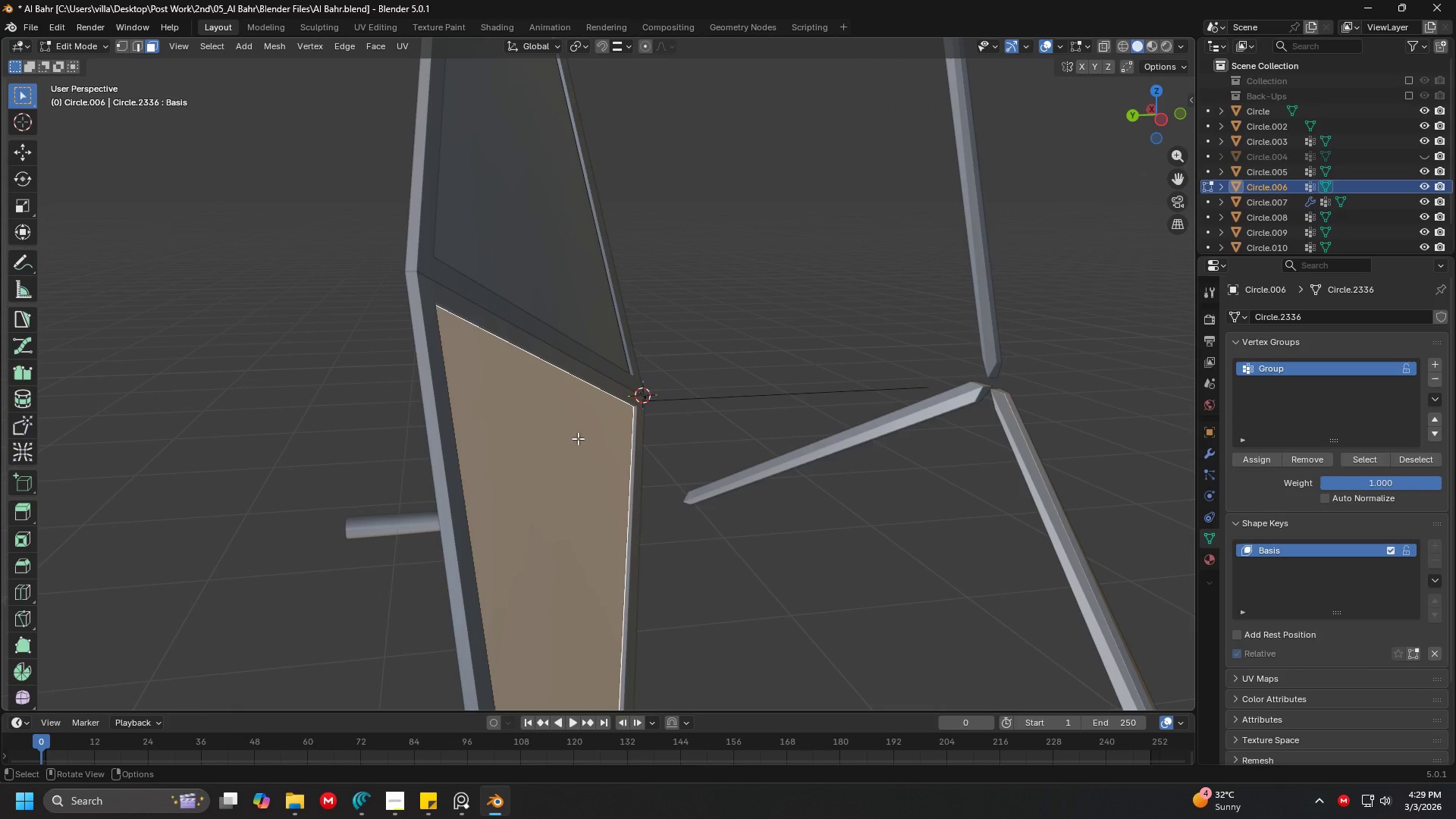 
type(lp)
 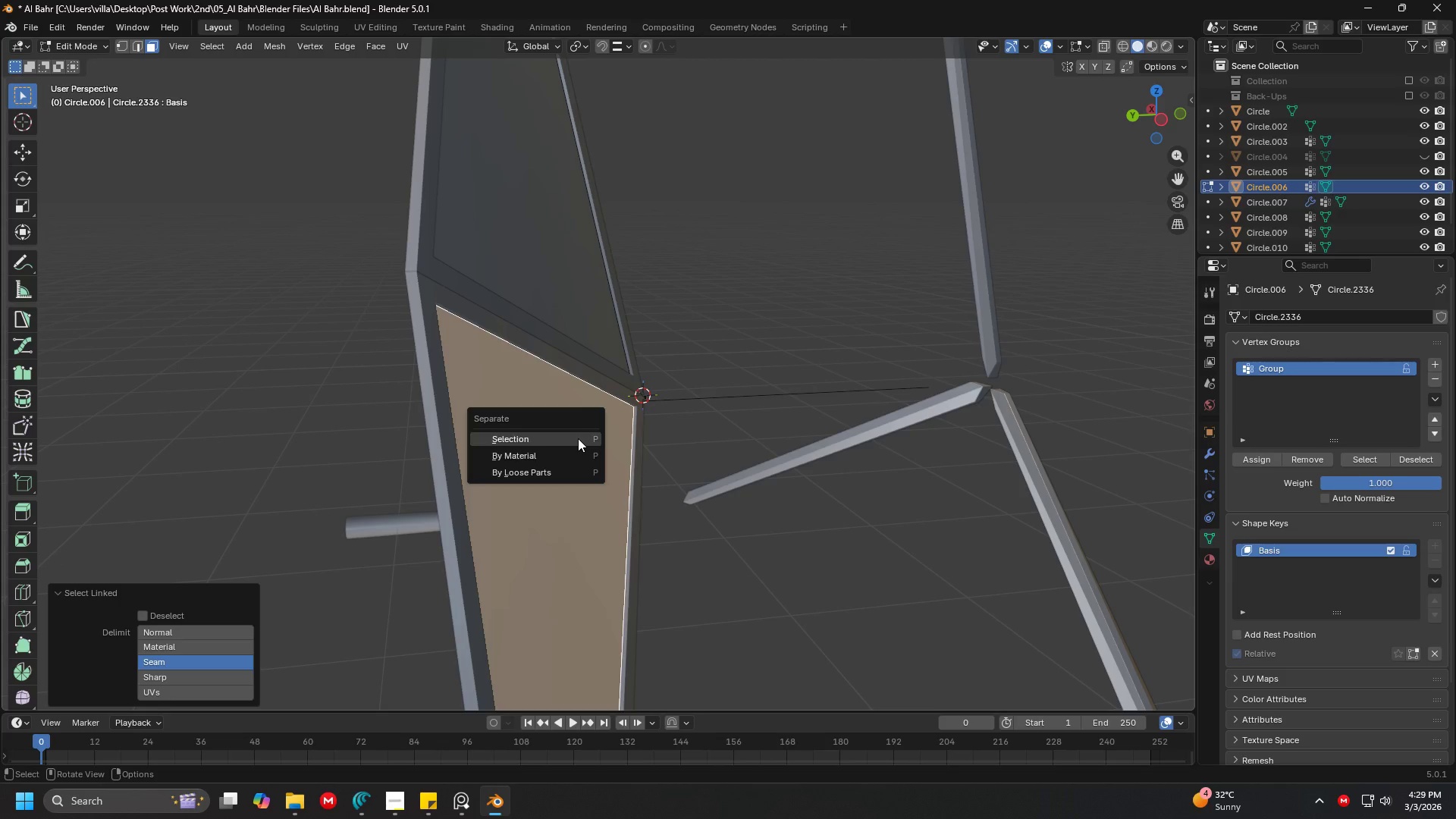 
left_click([578, 438])
 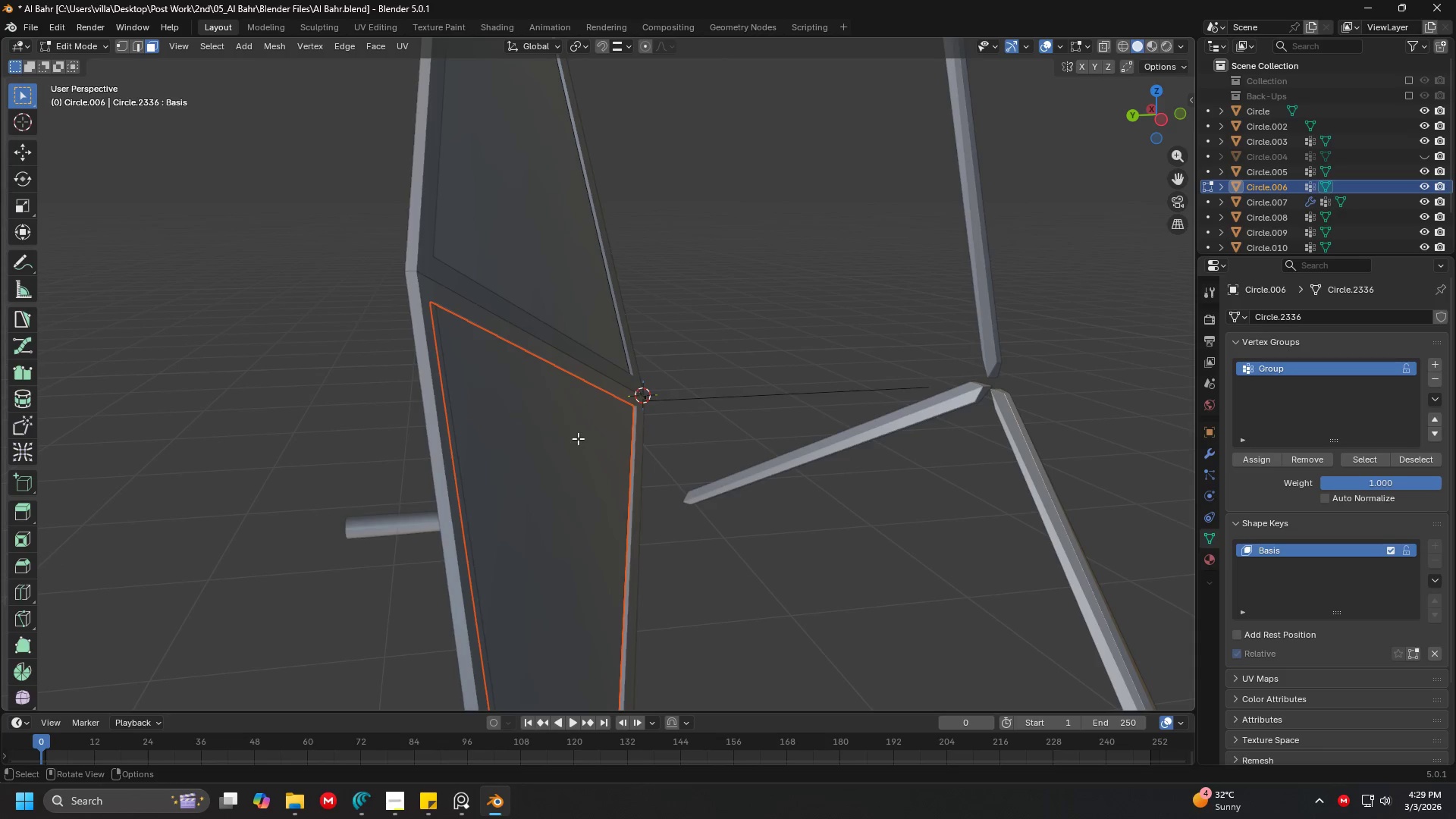 
key(Tab)
 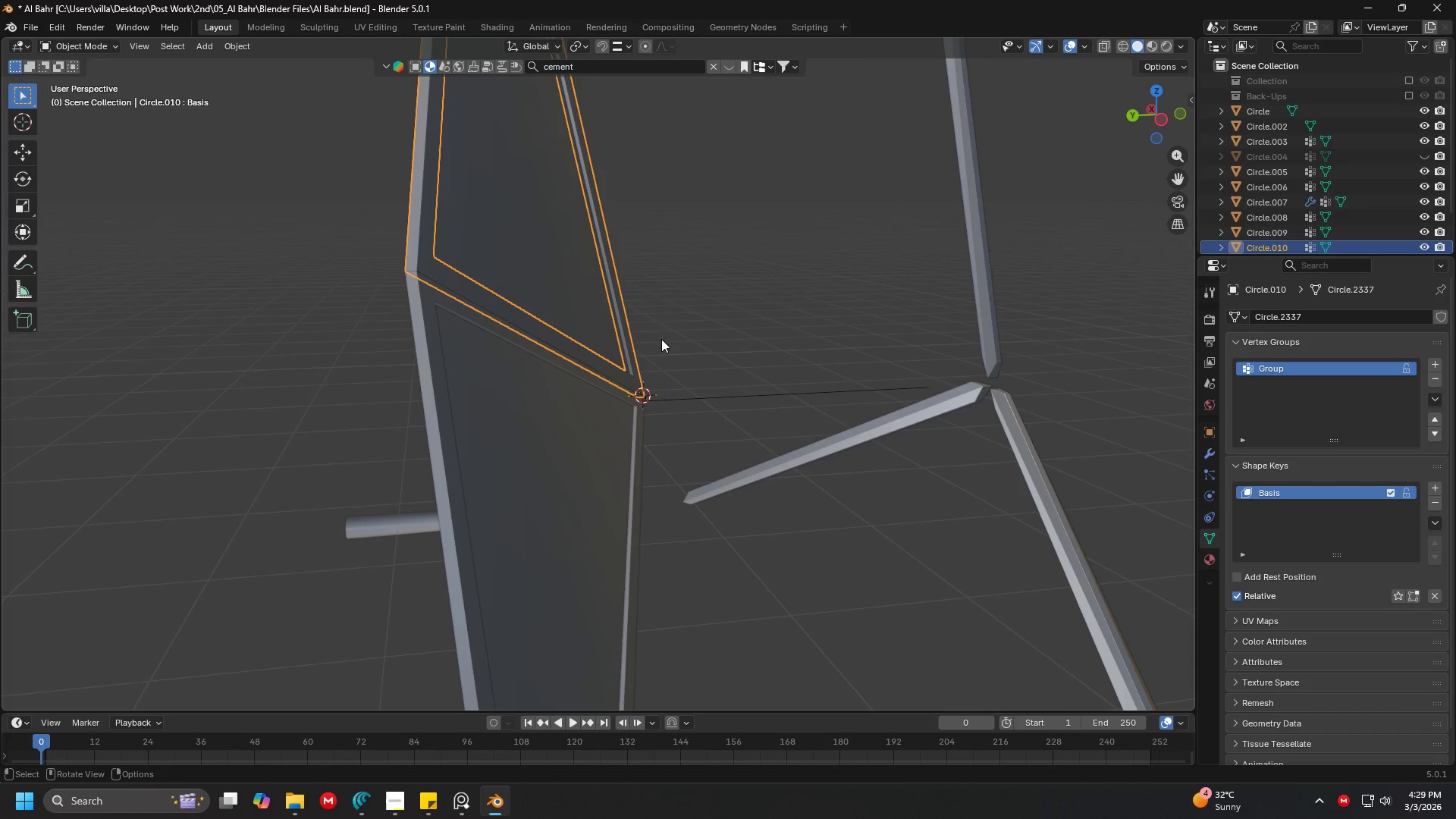 
left_click([560, 398])
 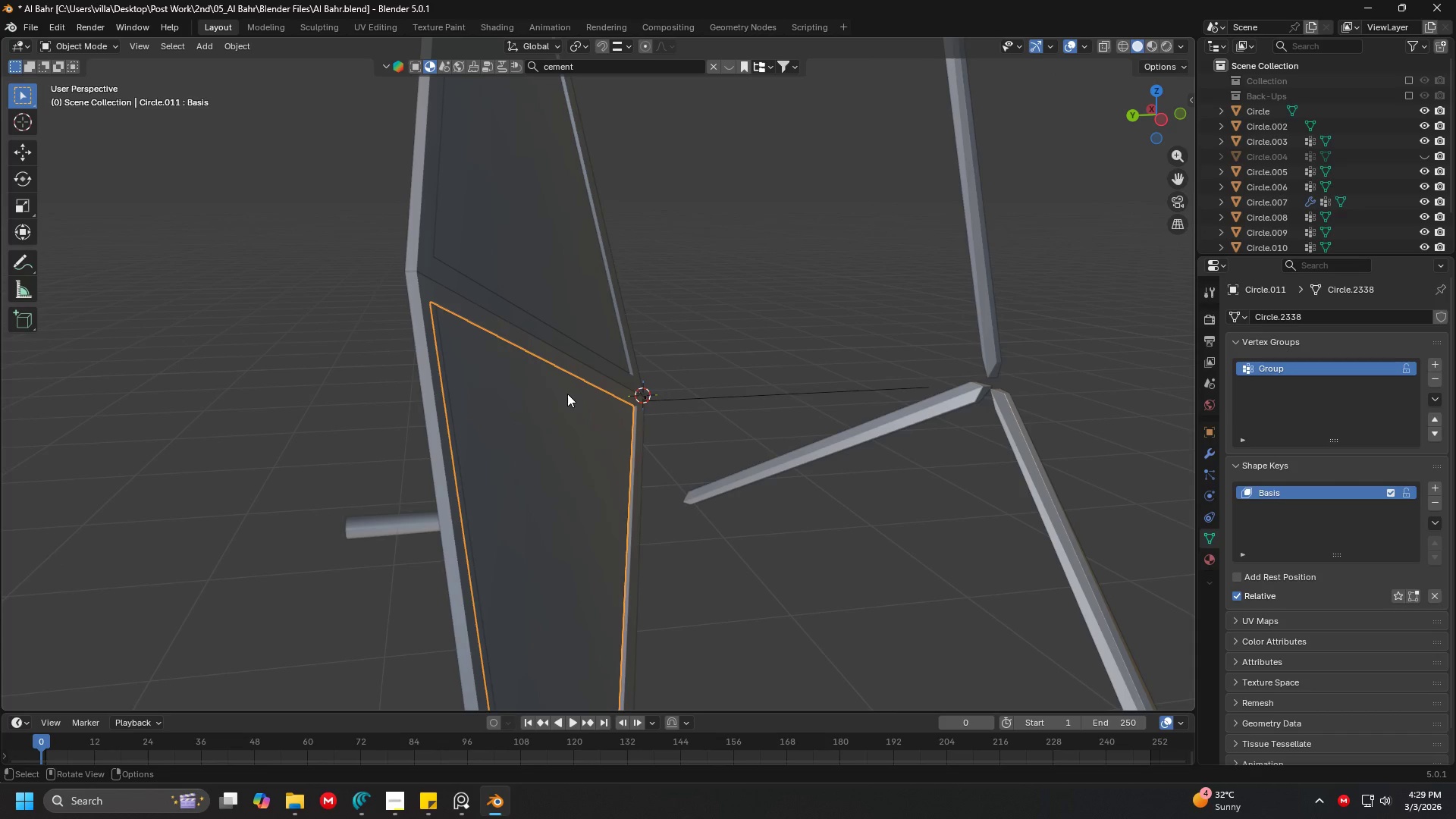 
hold_key(key=ShiftLeft, duration=0.38)
 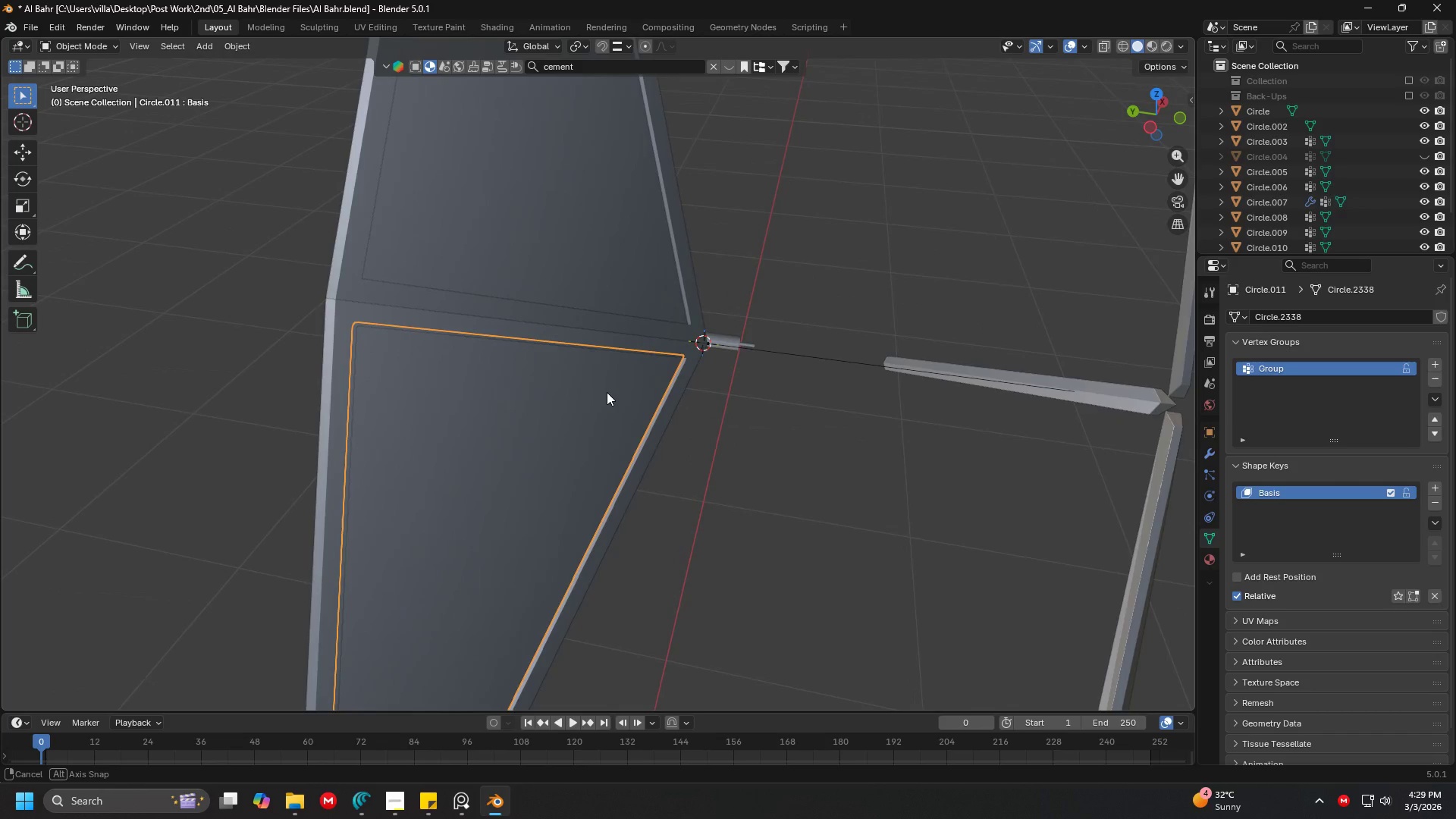 
key(Shift+ShiftLeft)
 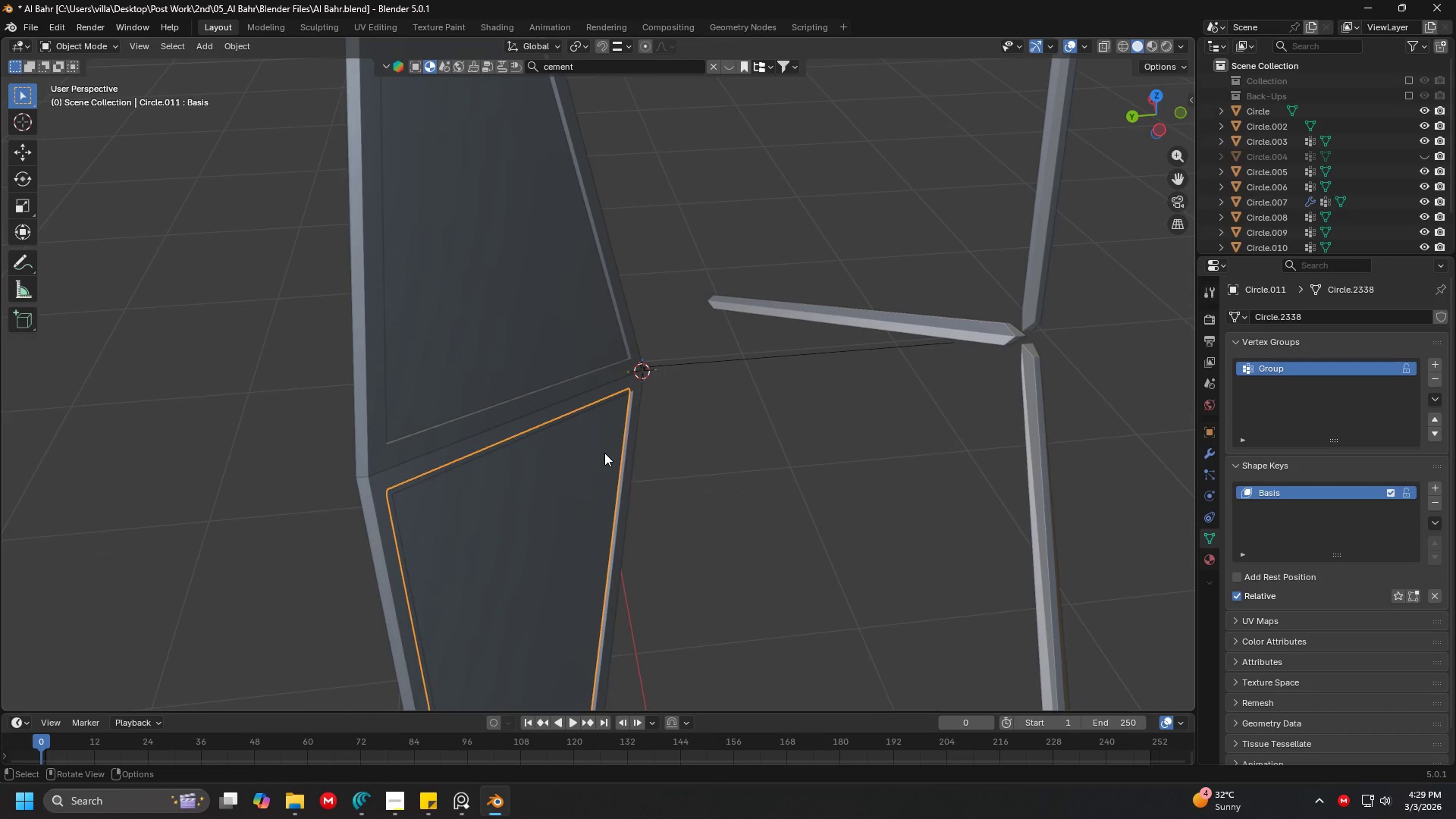 
hold_key(key=ShiftLeft, duration=0.56)
 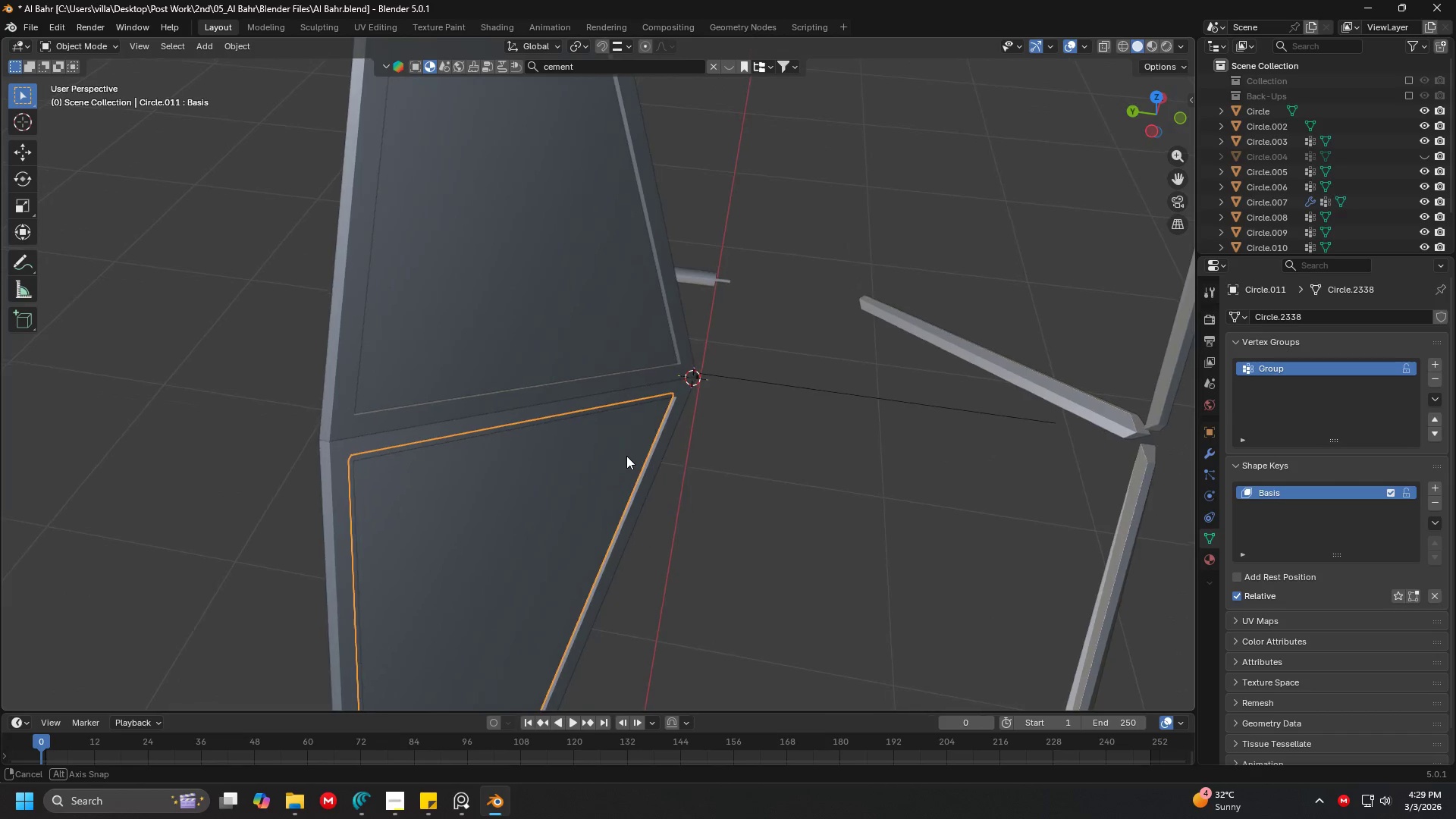 
hold_key(key=ShiftLeft, duration=0.38)
 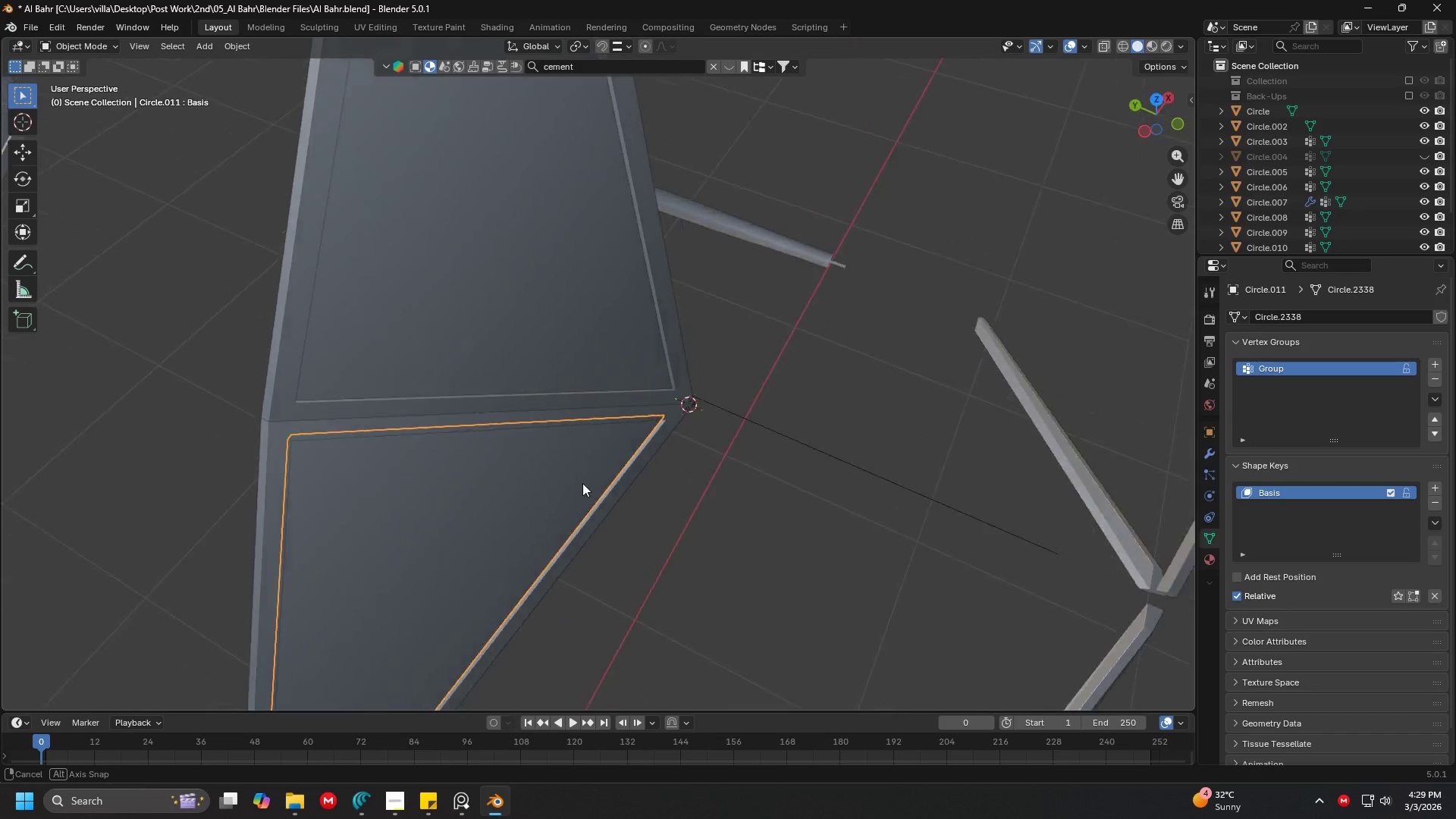 
hold_key(key=ShiftLeft, duration=1.19)
 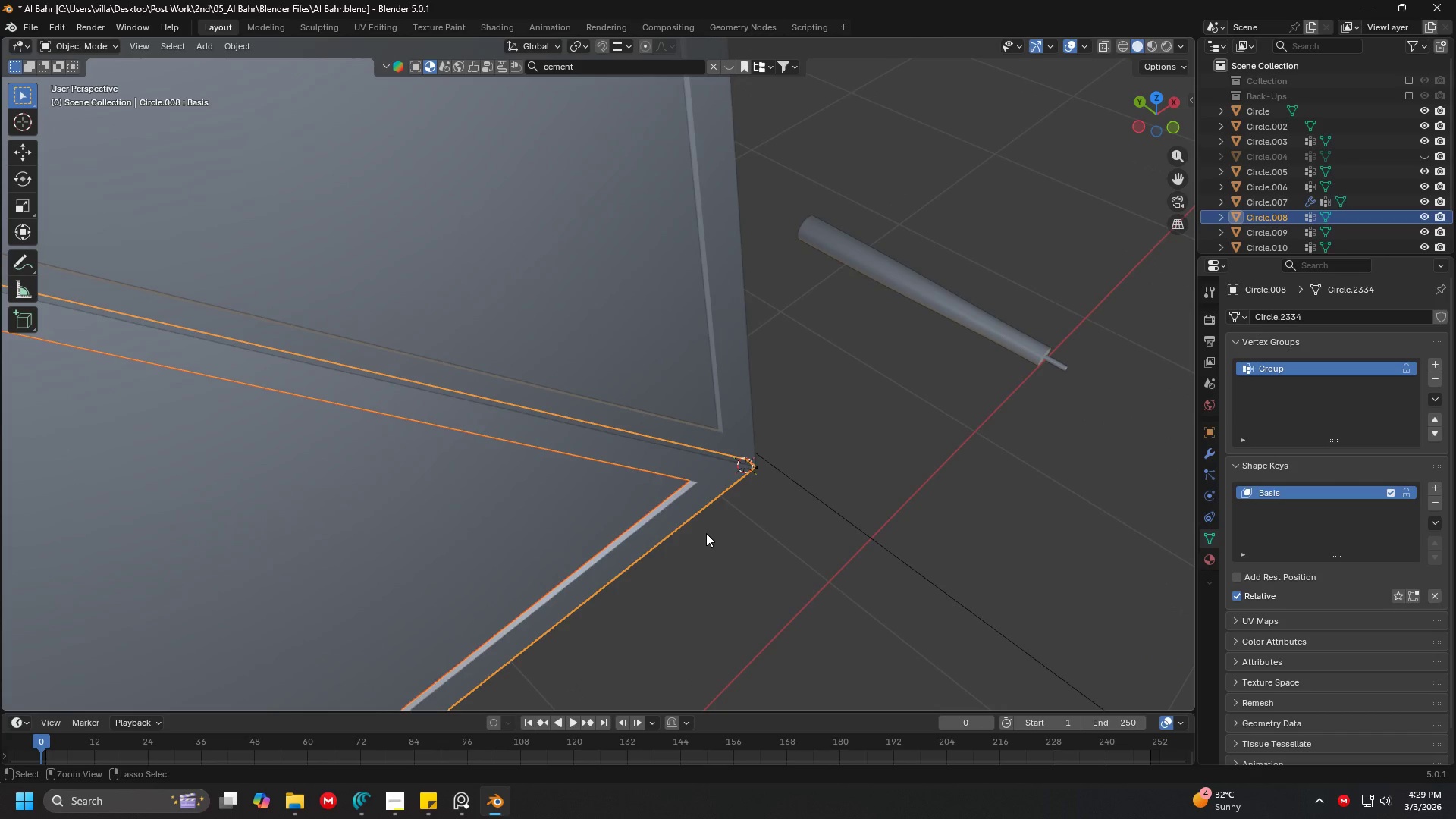 
scroll: coordinate [540, 467], scroll_direction: up, amount: 3.0
 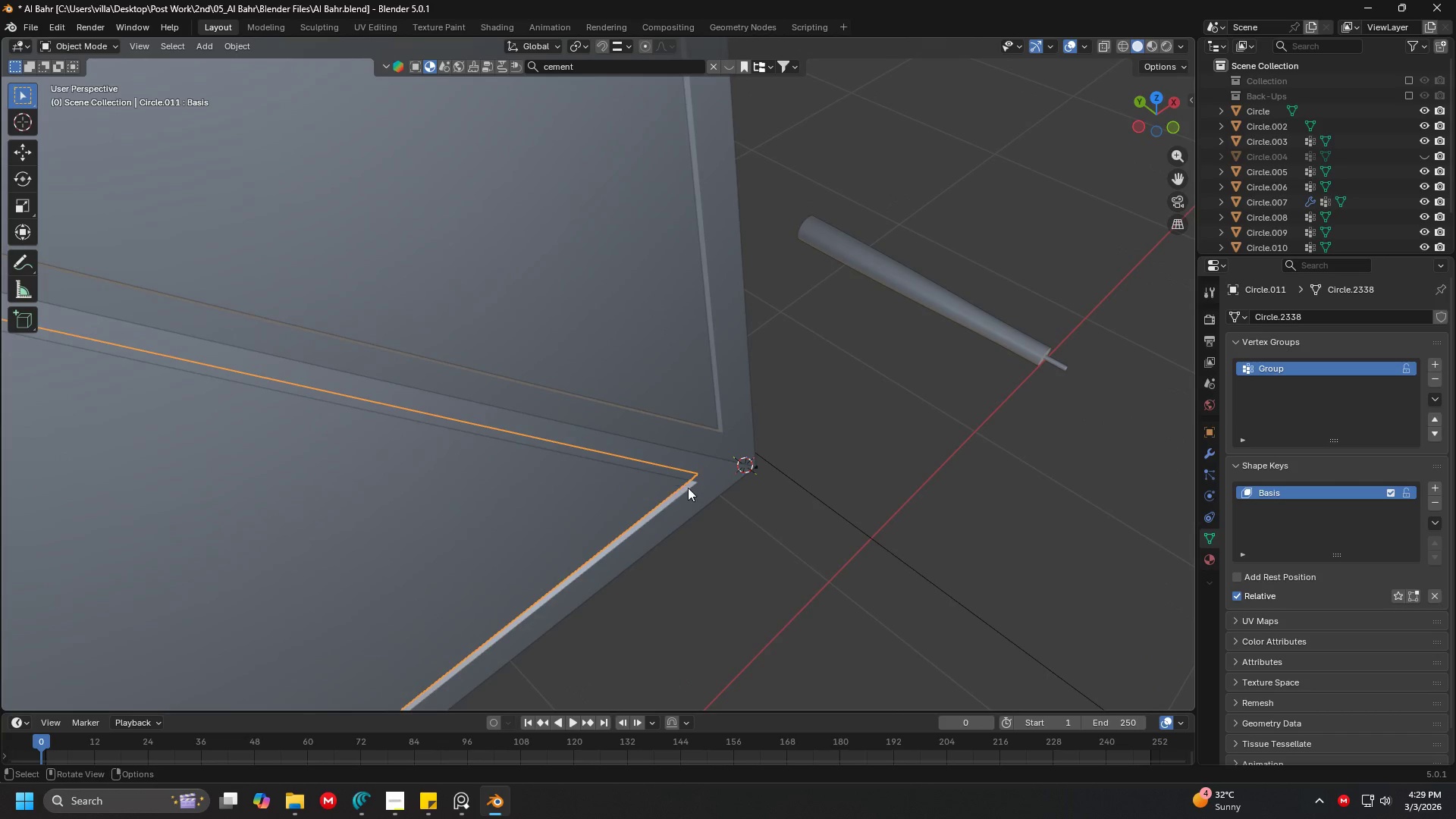 
left_click([700, 488])
 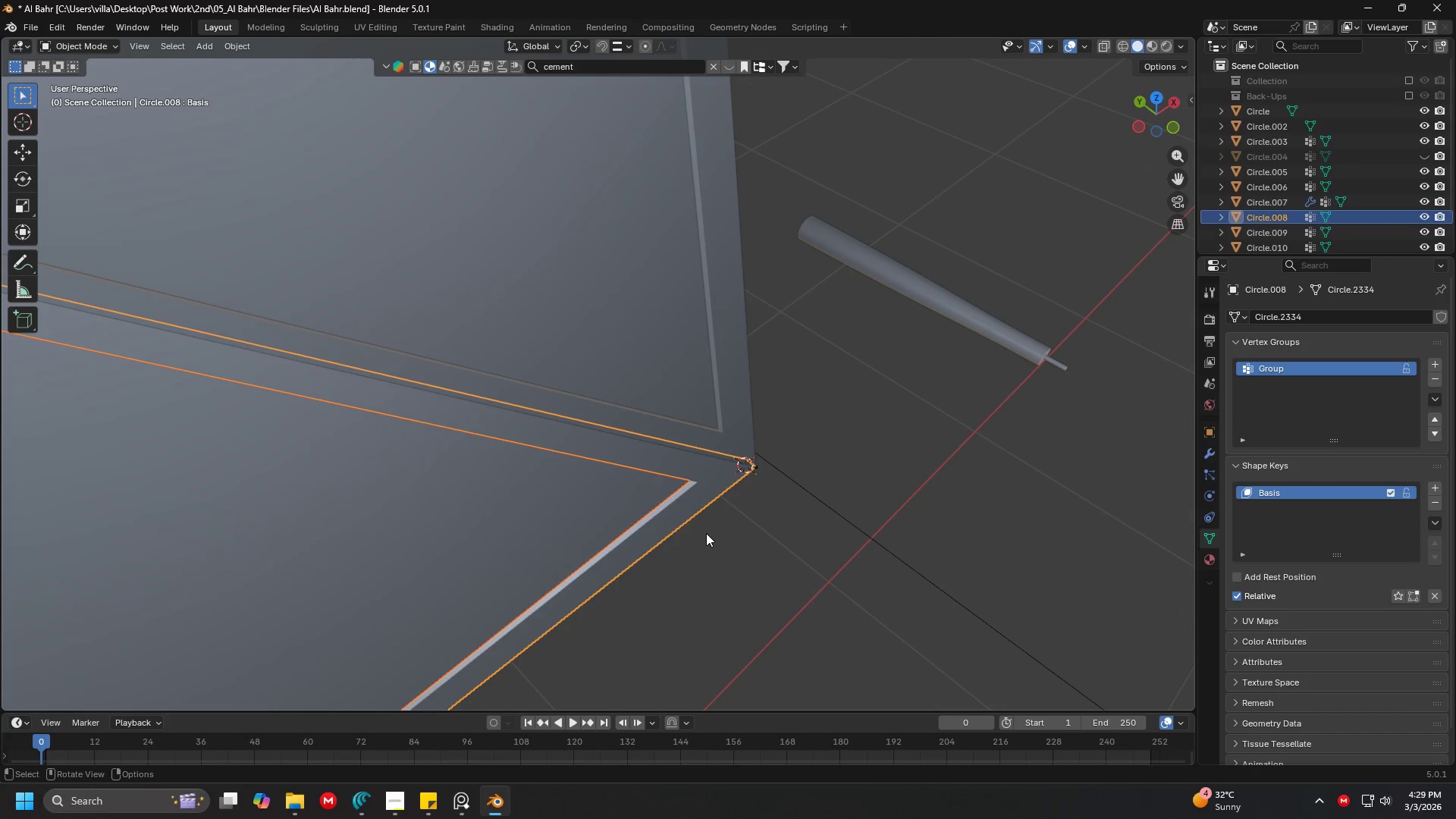 
key(Control+J)
 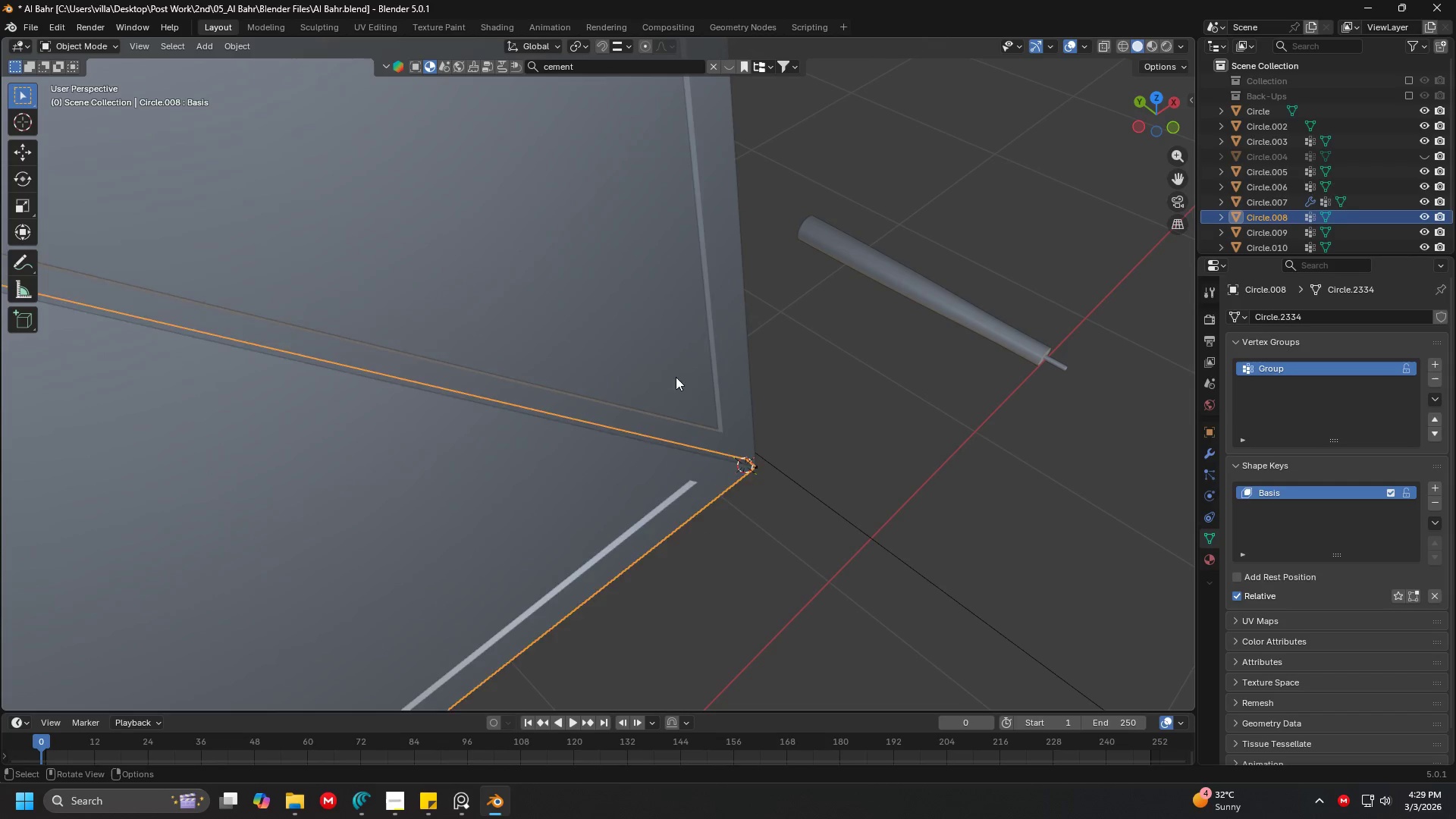 
hold_key(key=ShiftLeft, duration=0.45)
double_click([730, 422])
 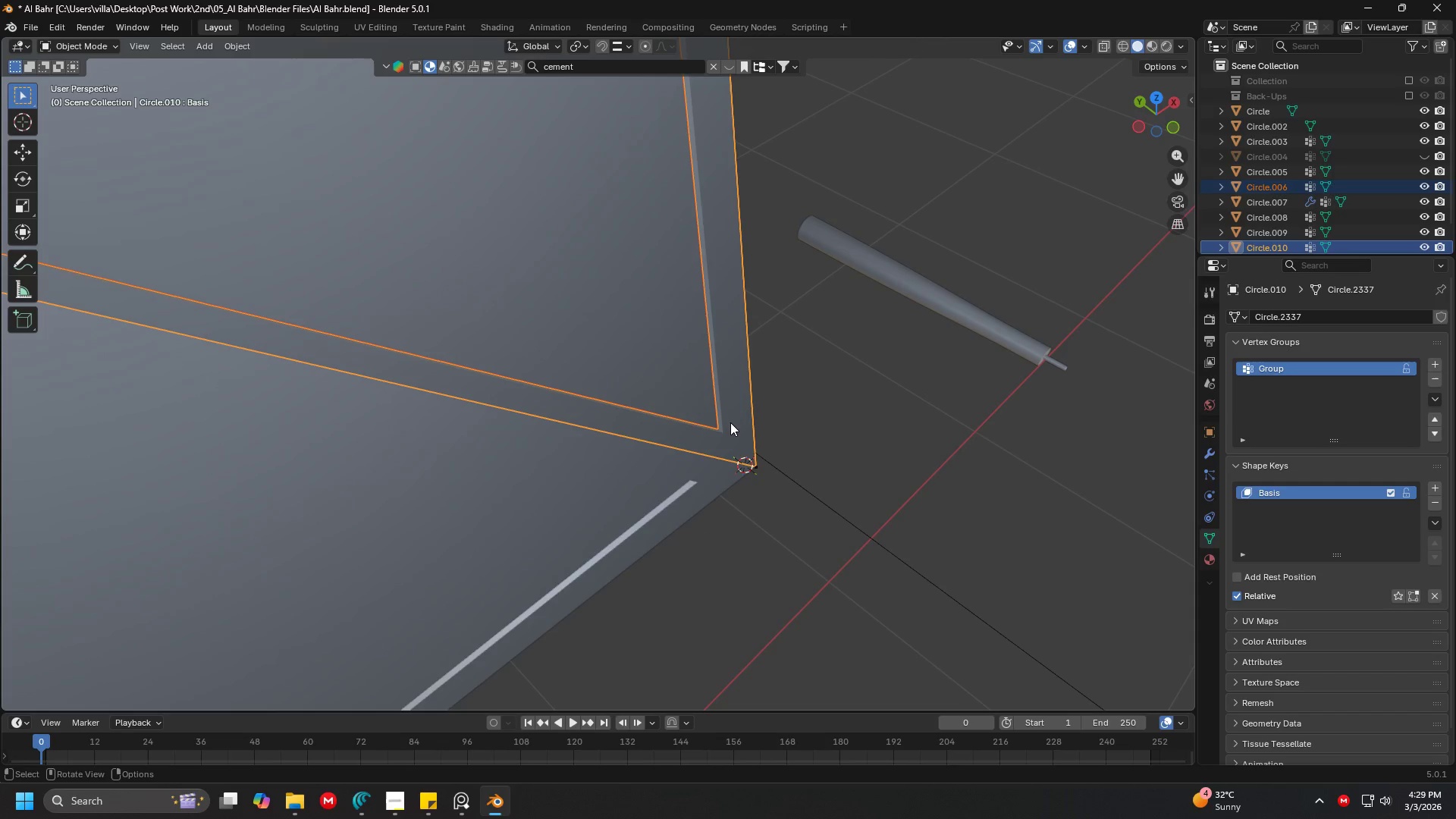 
key(Control+J)
 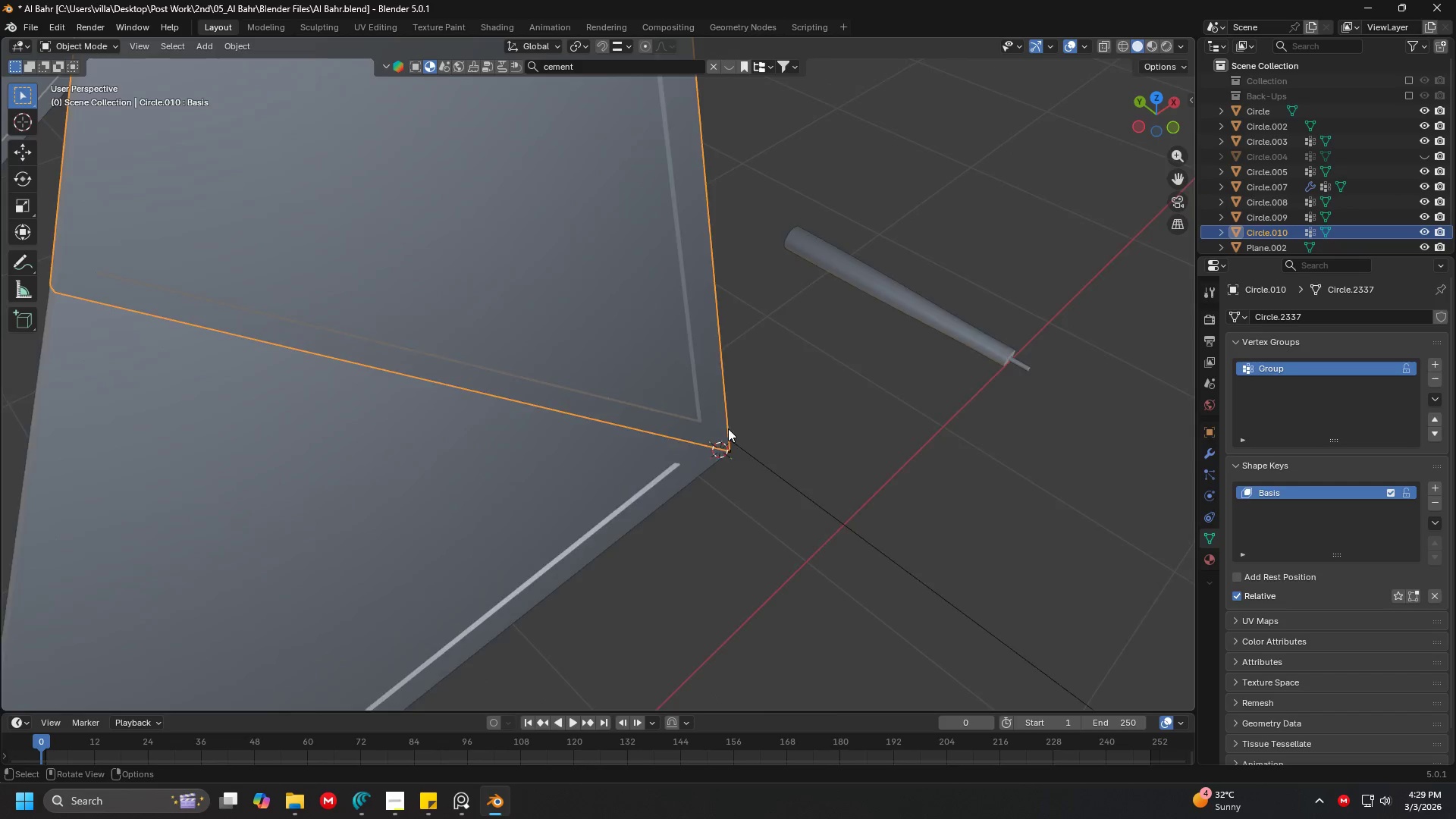 
scroll: coordinate [693, 461], scroll_direction: down, amount: 5.0
 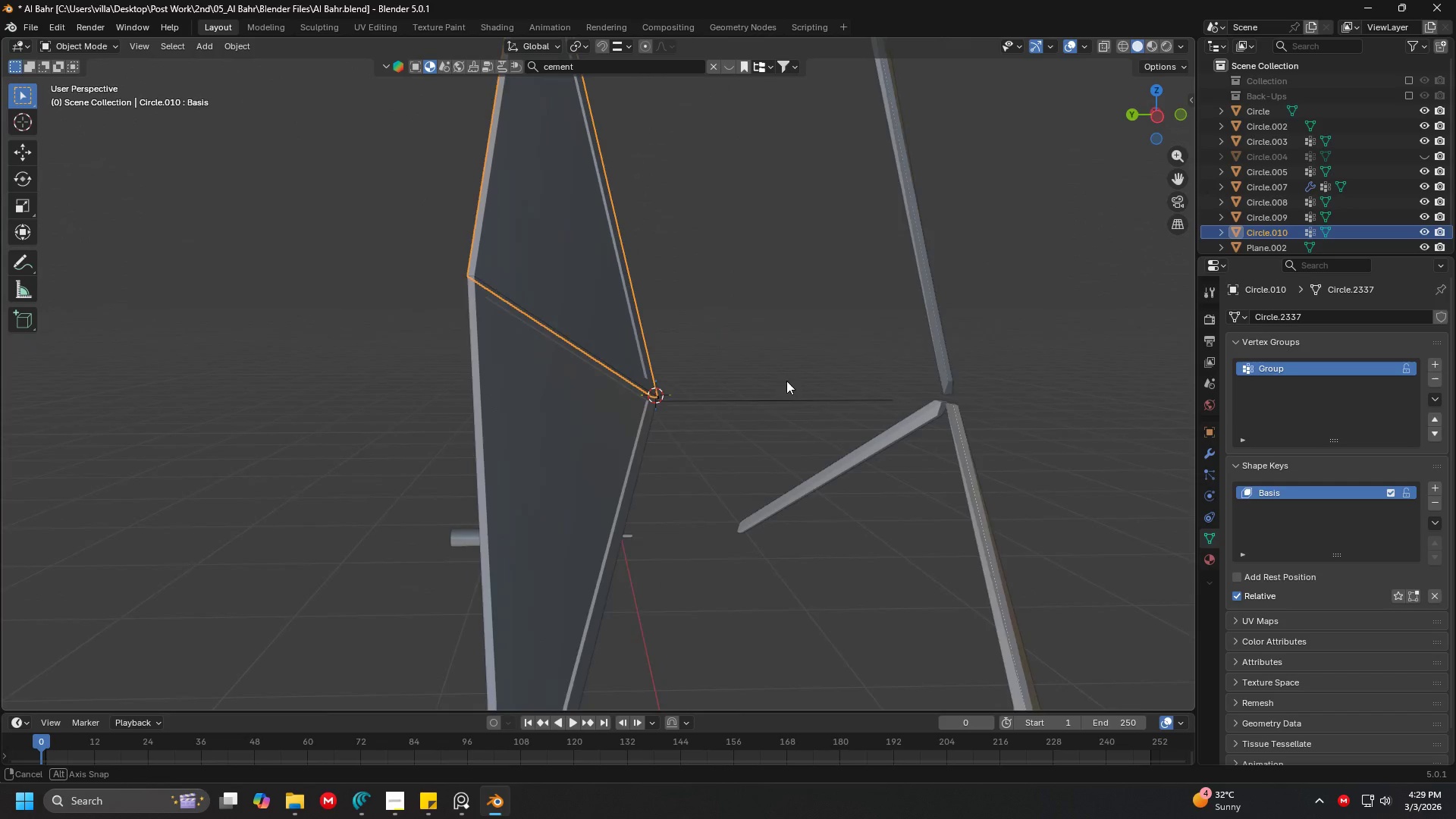 
scroll: coordinate [806, 361], scroll_direction: up, amount: 3.0
 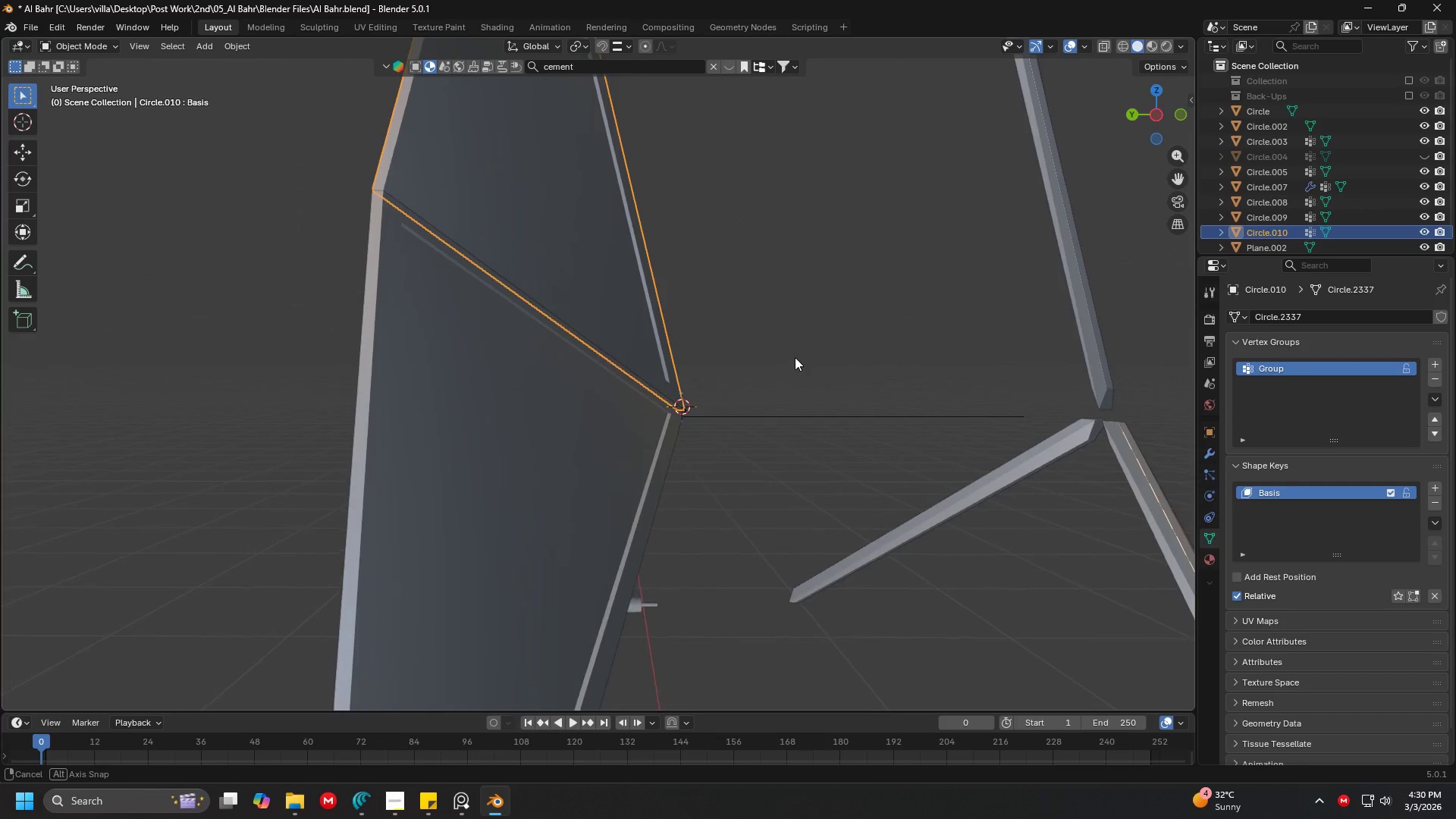 
left_click([707, 467])
 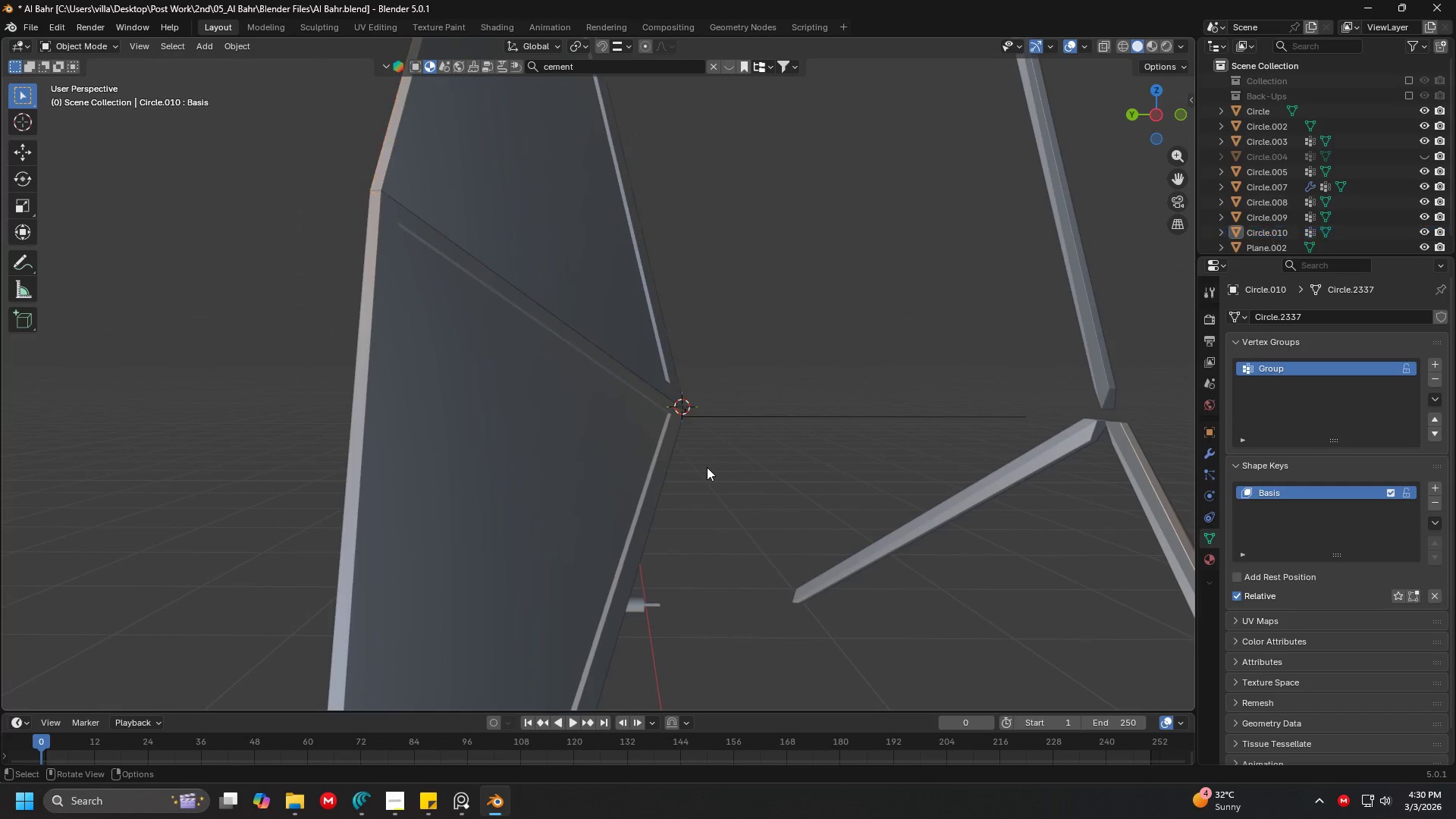 
scroll: coordinate [704, 468], scroll_direction: down, amount: 4.0
 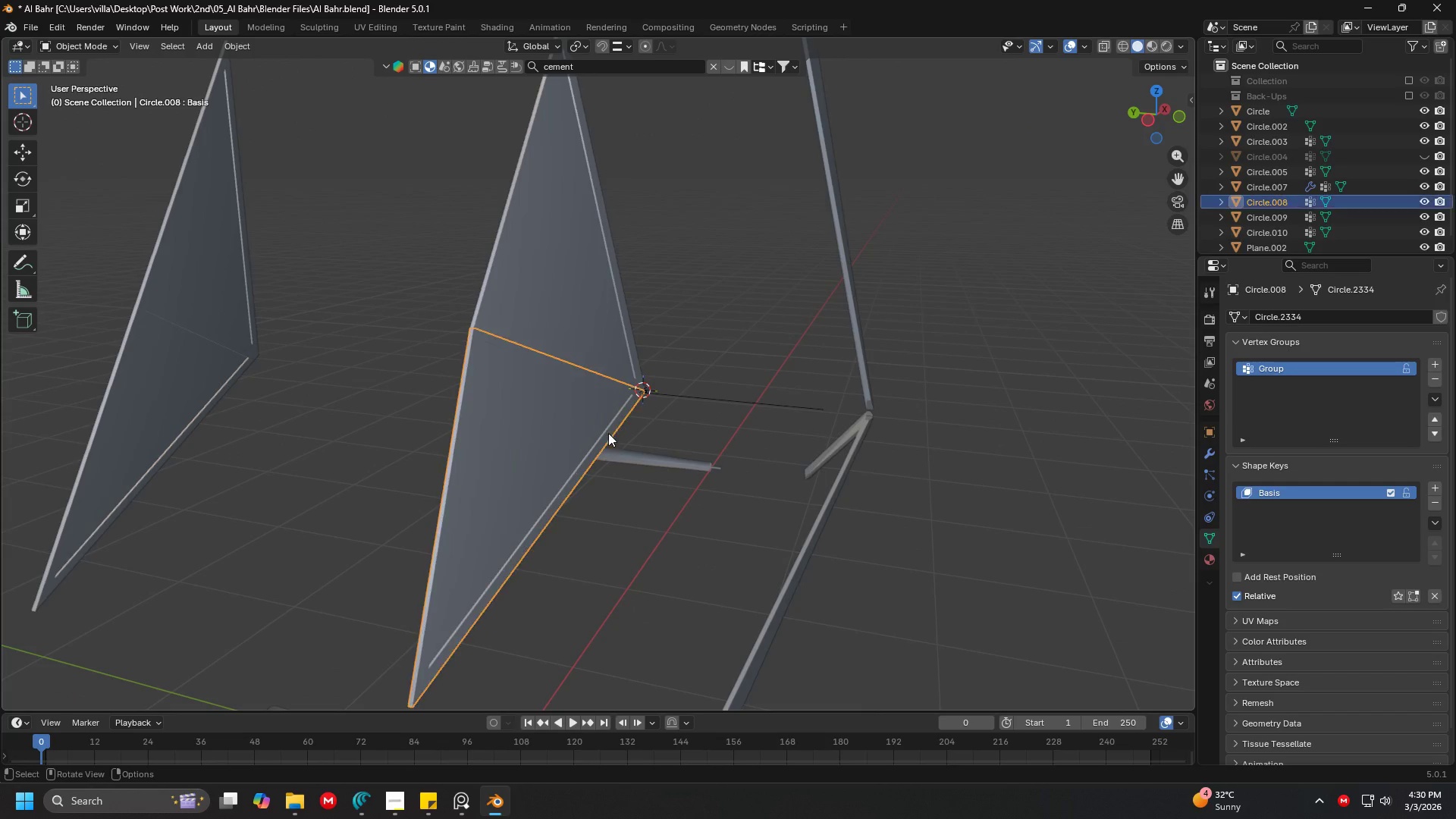 
hold_key(key=ShiftLeft, duration=0.8)
left_click([617, 353])
 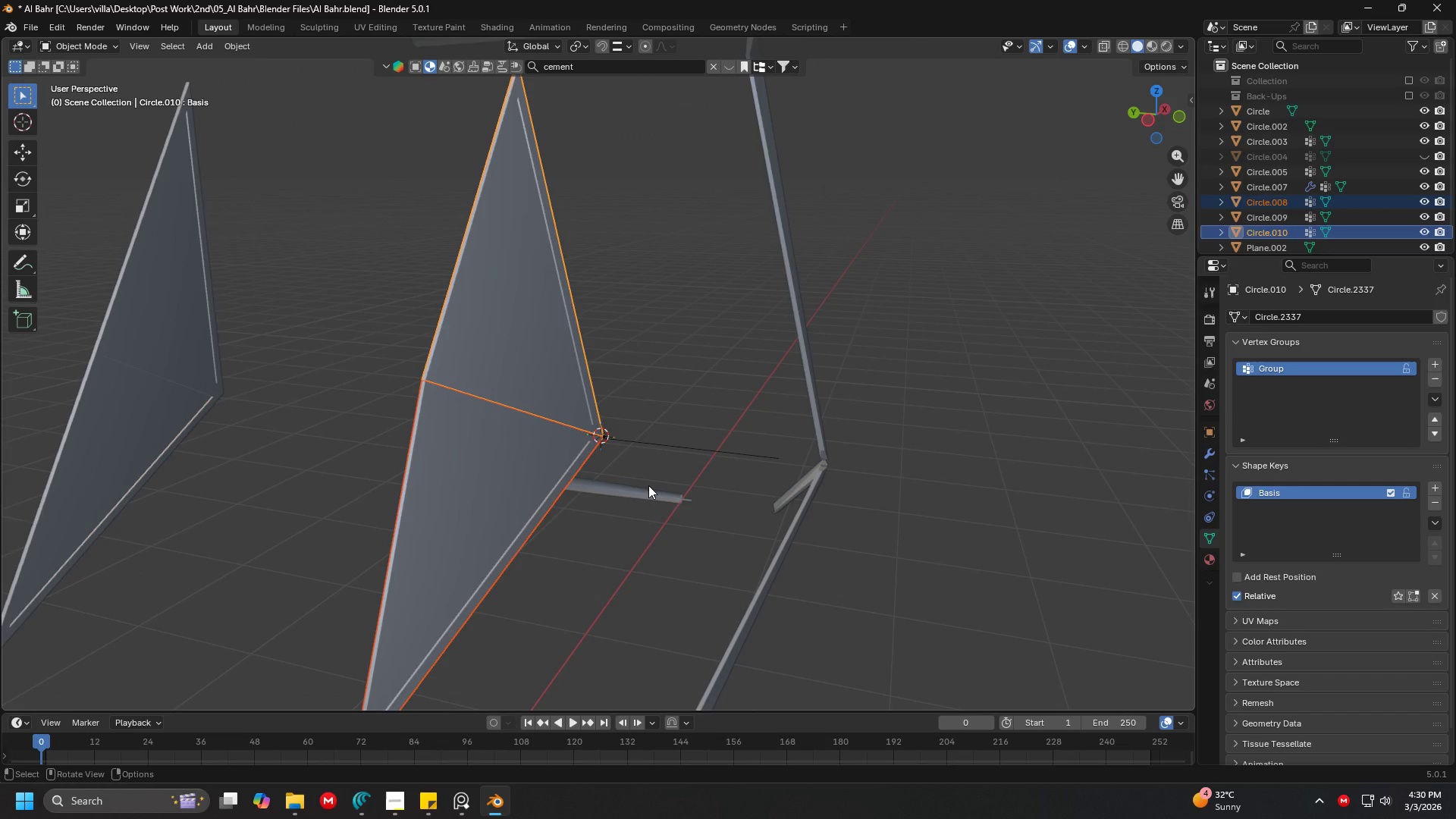 
key(7)
 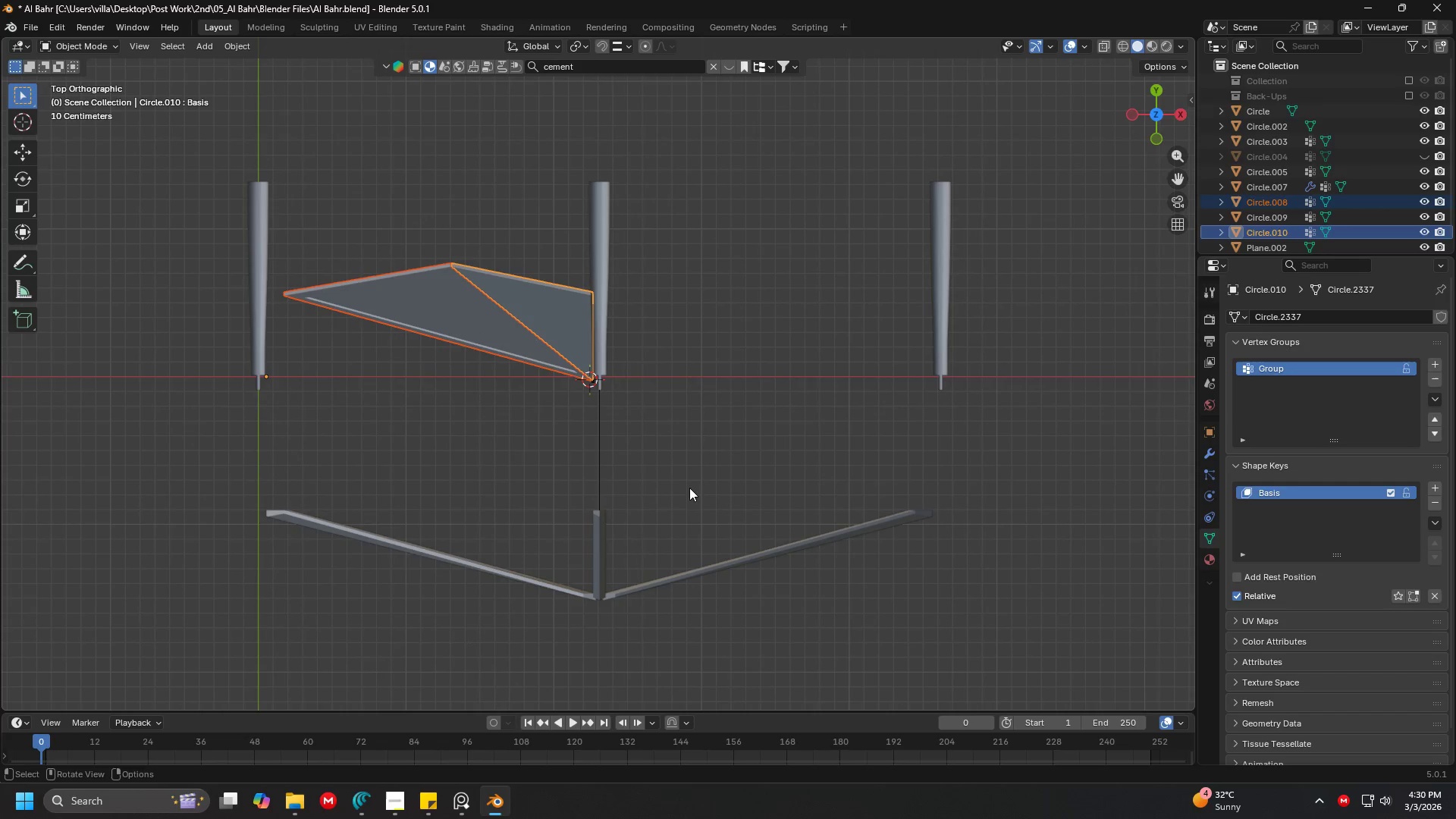 
hold_key(key=ShiftLeft, duration=0.33)
 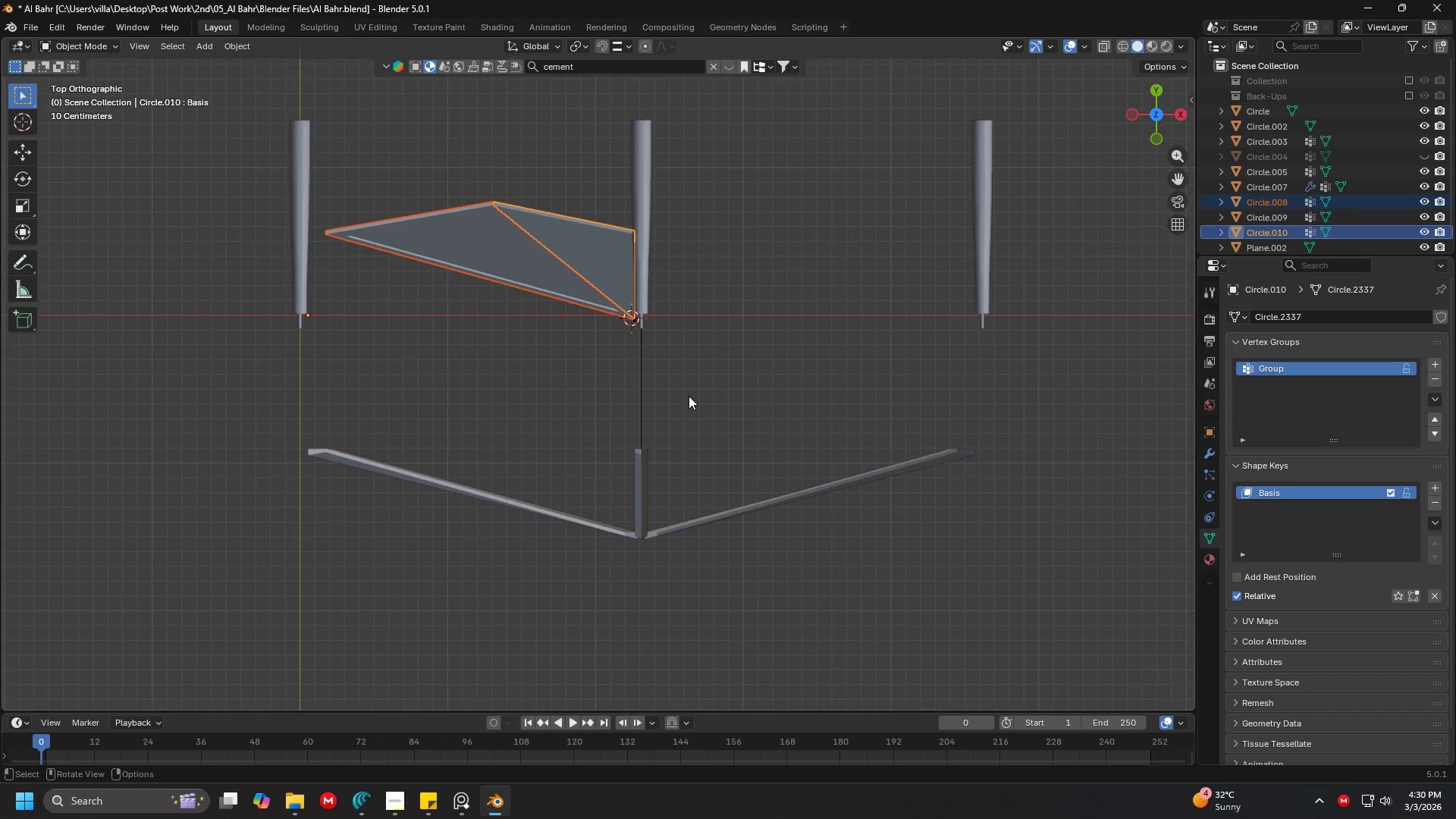 
scroll: coordinate [689, 396], scroll_direction: up, amount: 3.0
 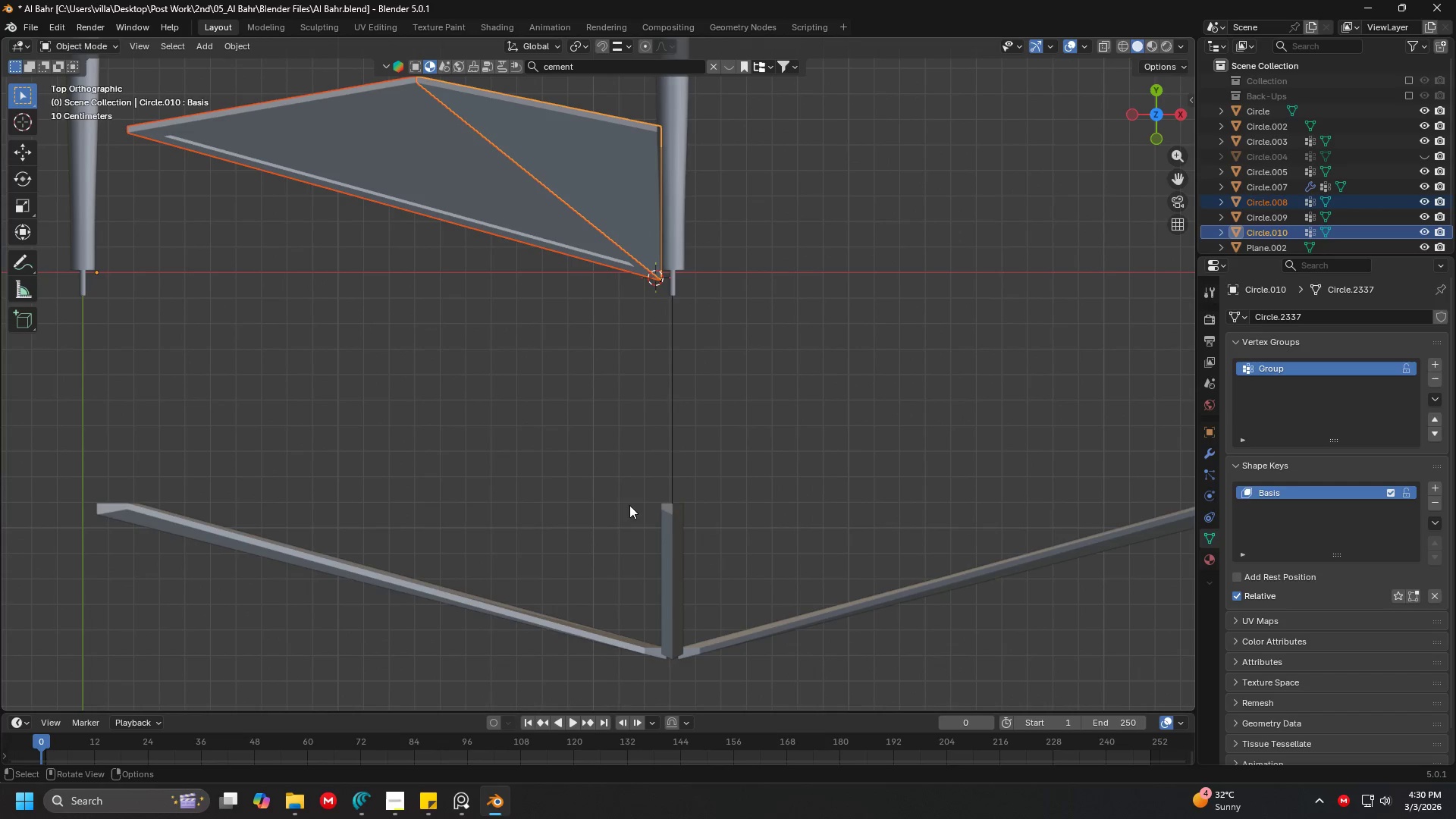 
key(Shift+ShiftLeft)
 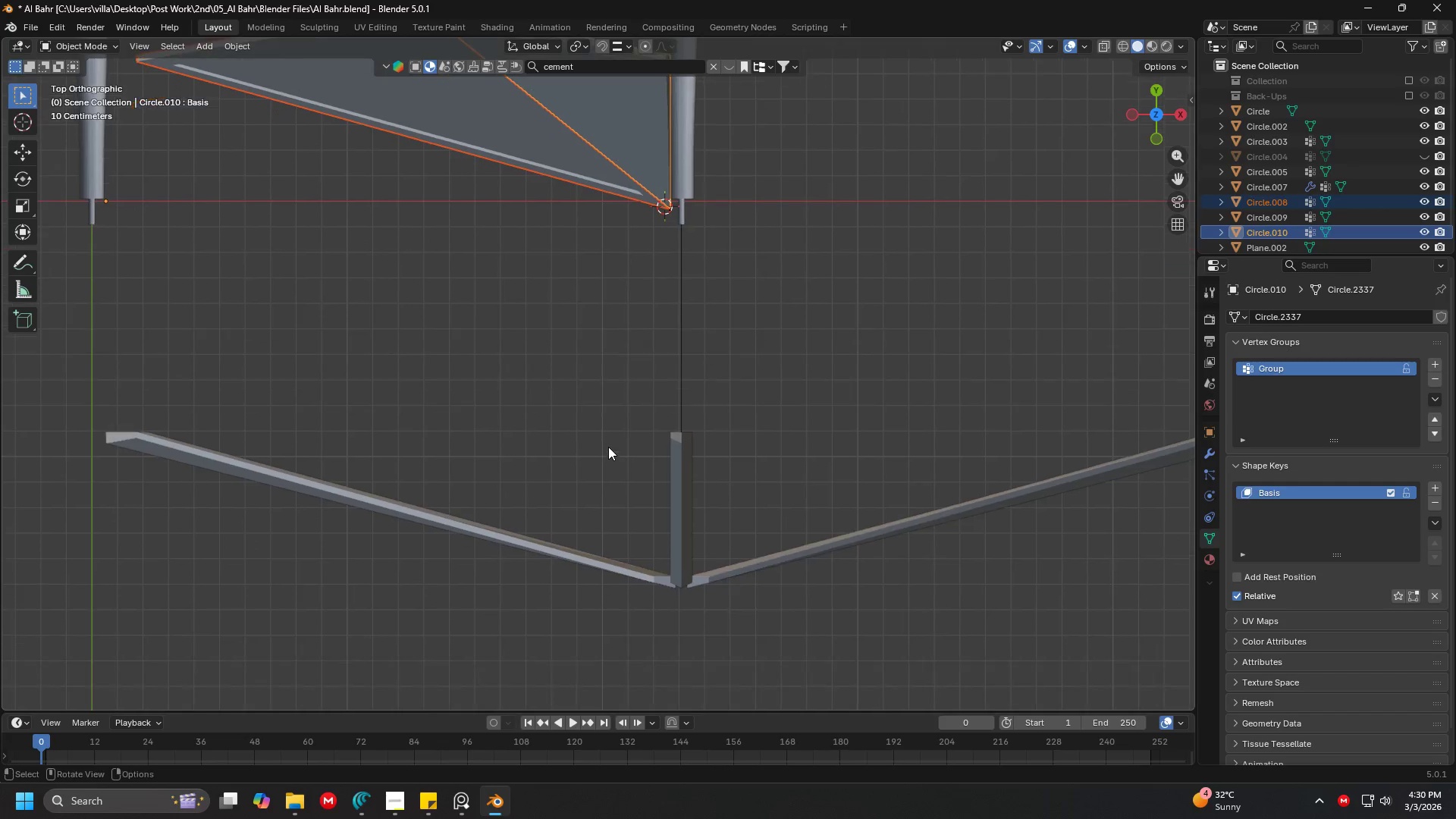 
key(G)
 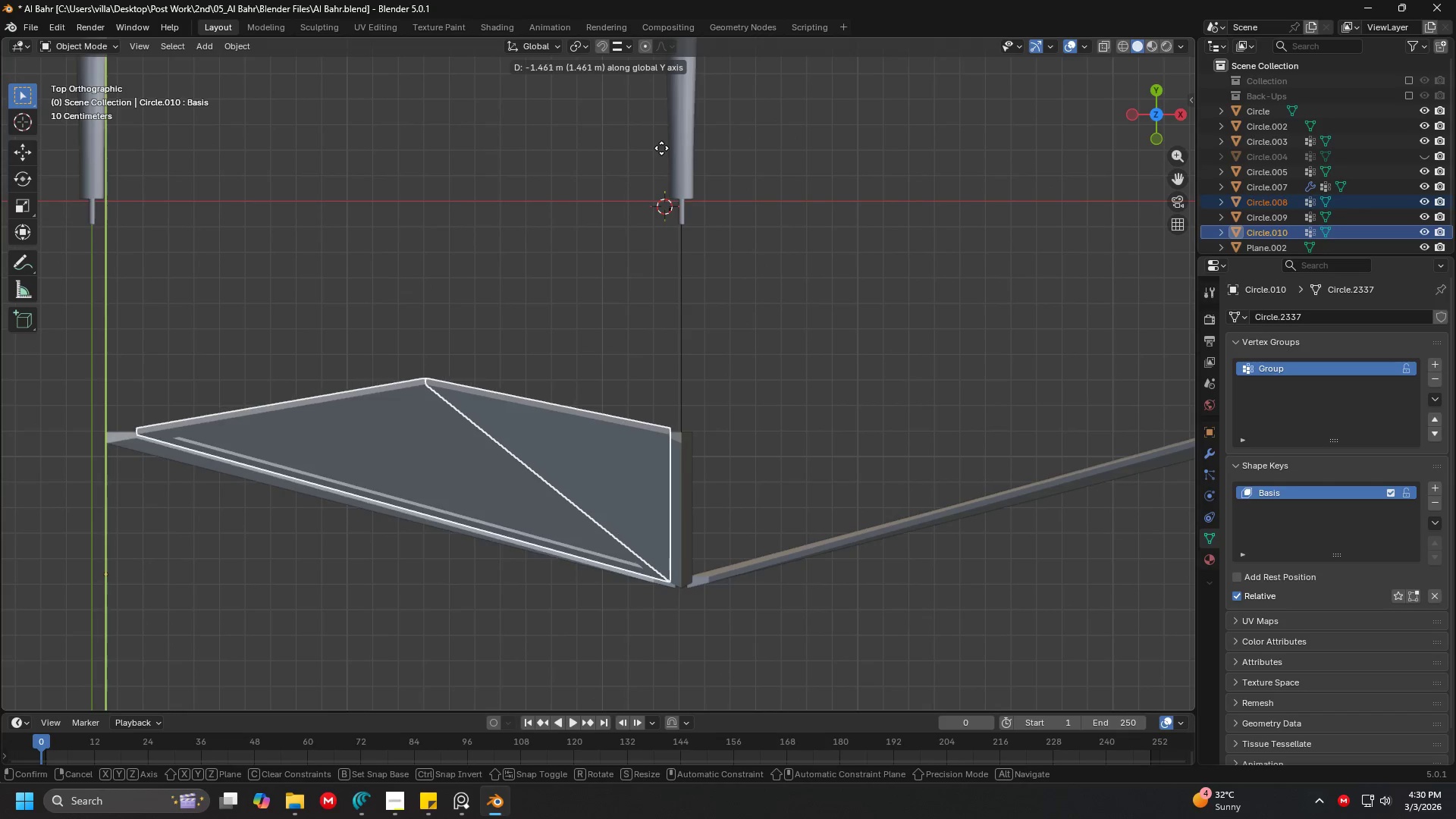 
left_click([661, 150])
 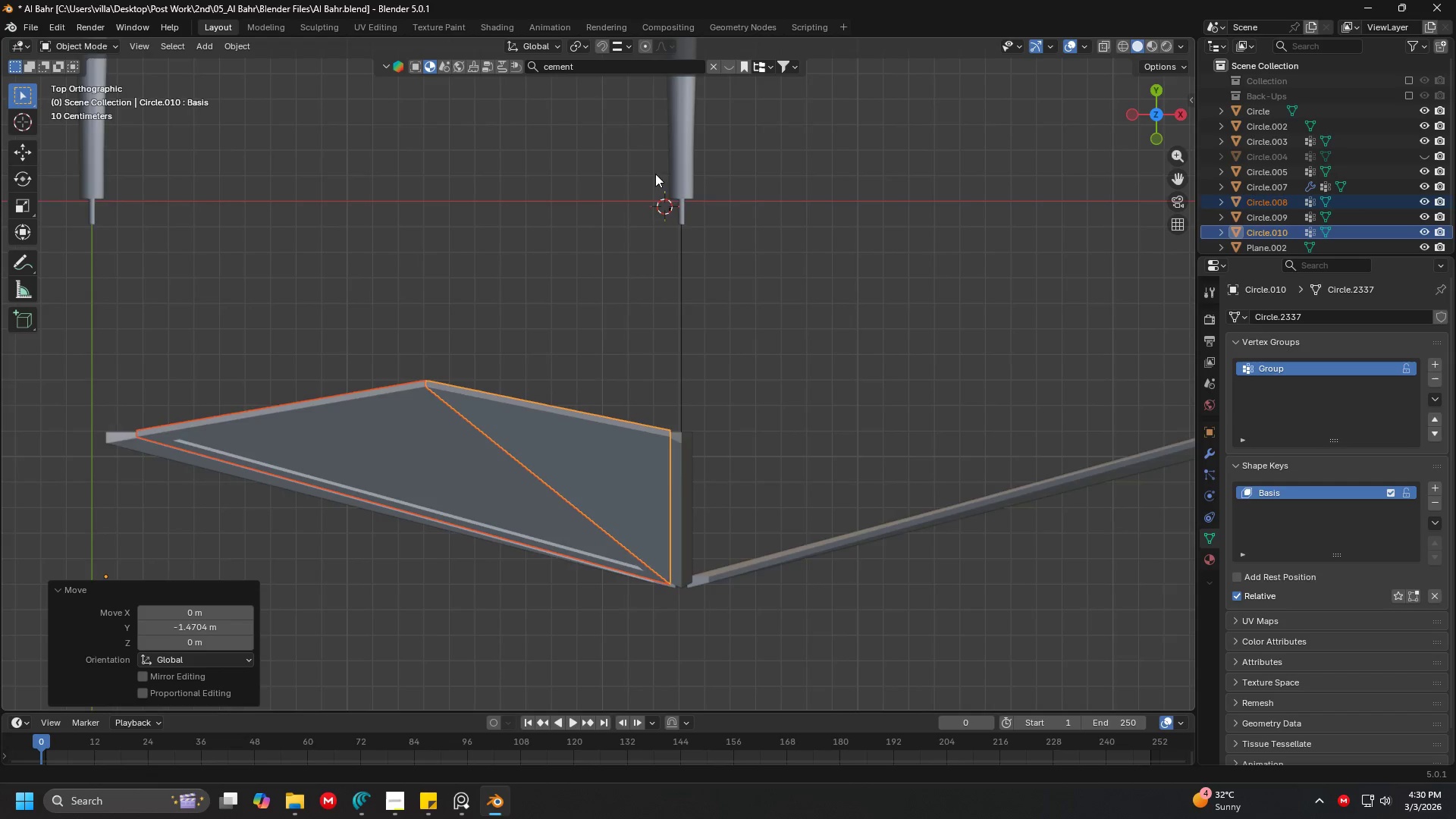 
scroll: coordinate [618, 212], scroll_direction: down, amount: 1.0
 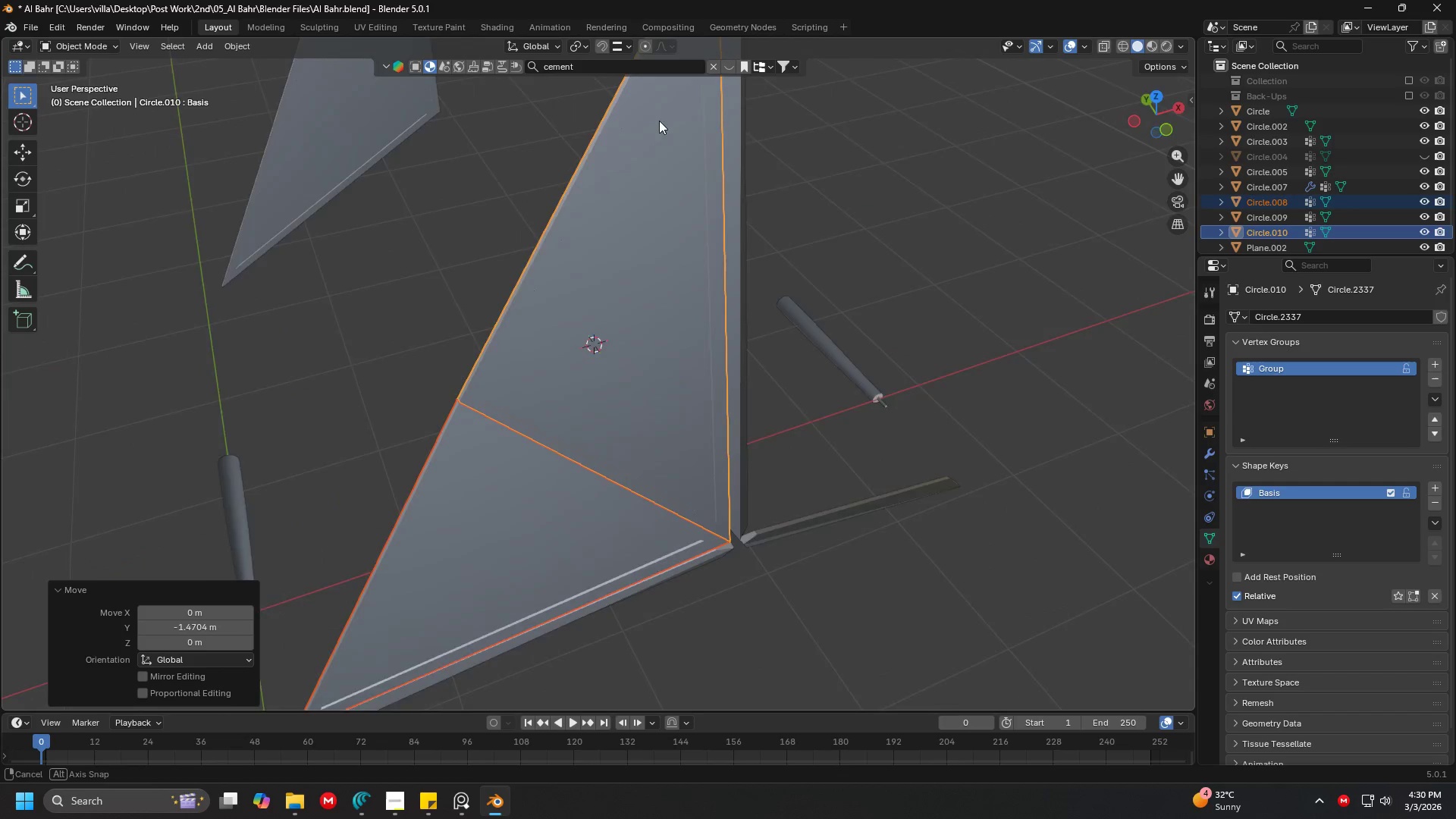 
hold_key(key=ShiftLeft, duration=0.33)
 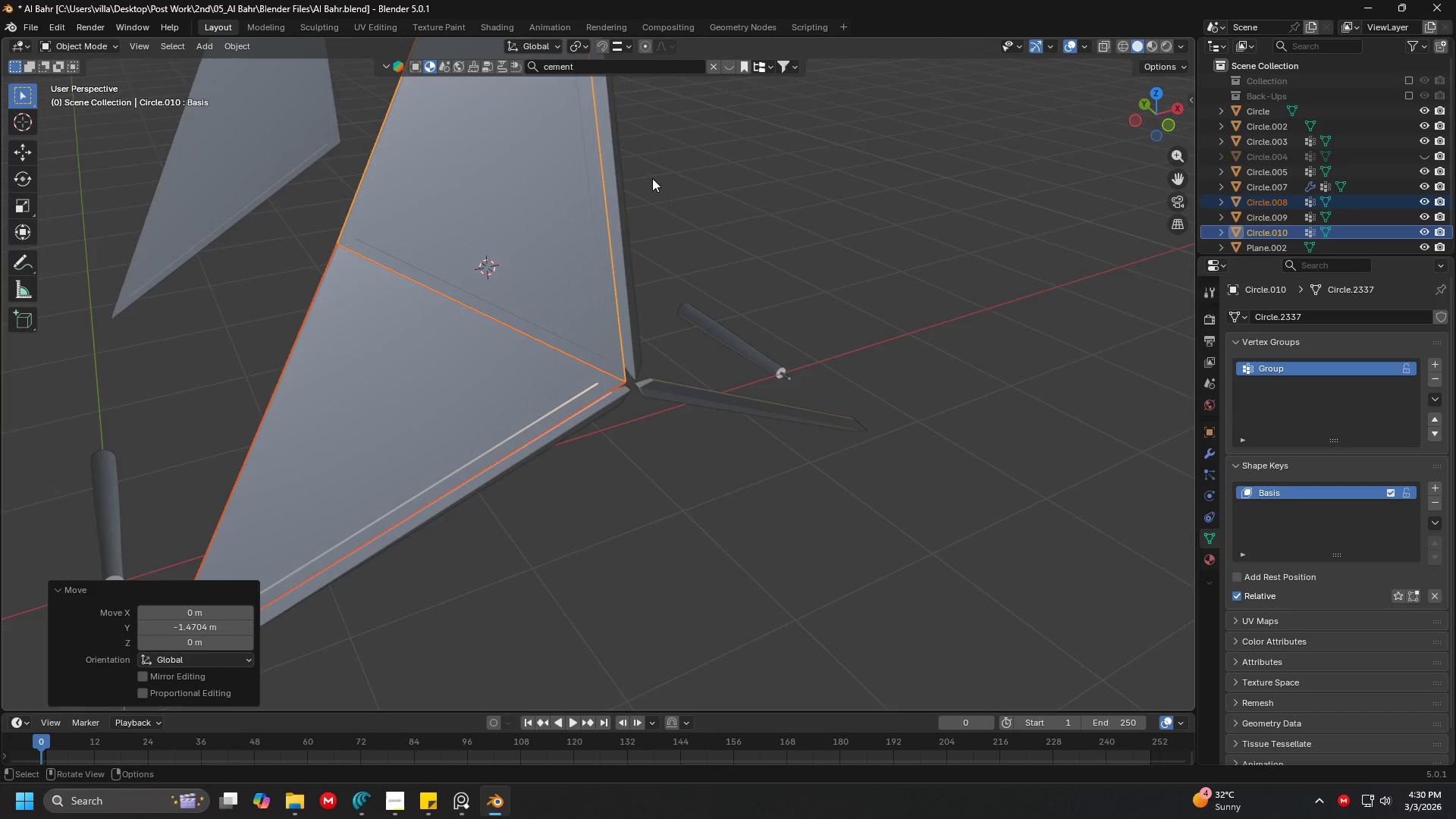 
key(Shift+ShiftLeft)
 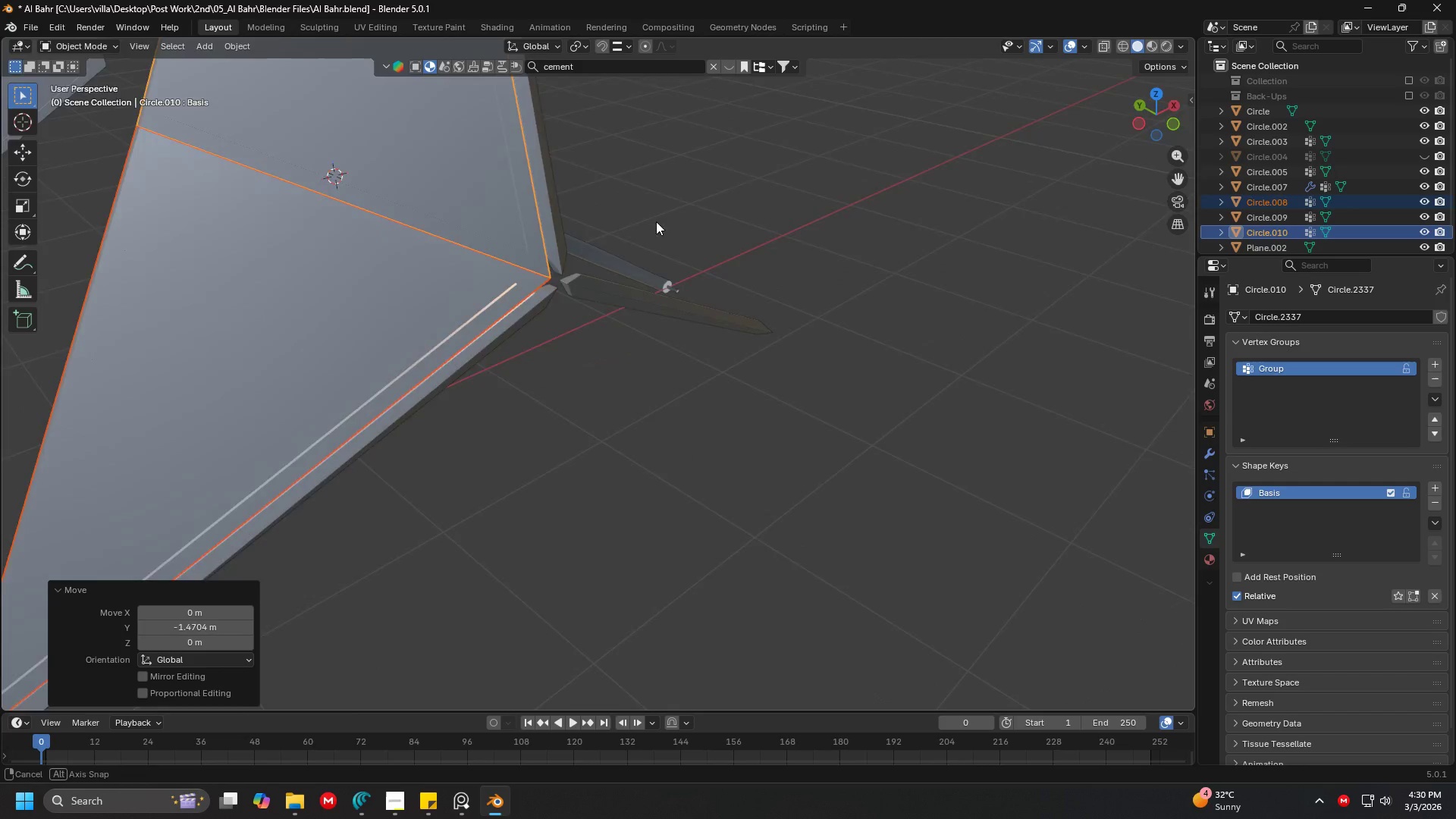 
scroll: coordinate [656, 181], scroll_direction: up, amount: 1.0
 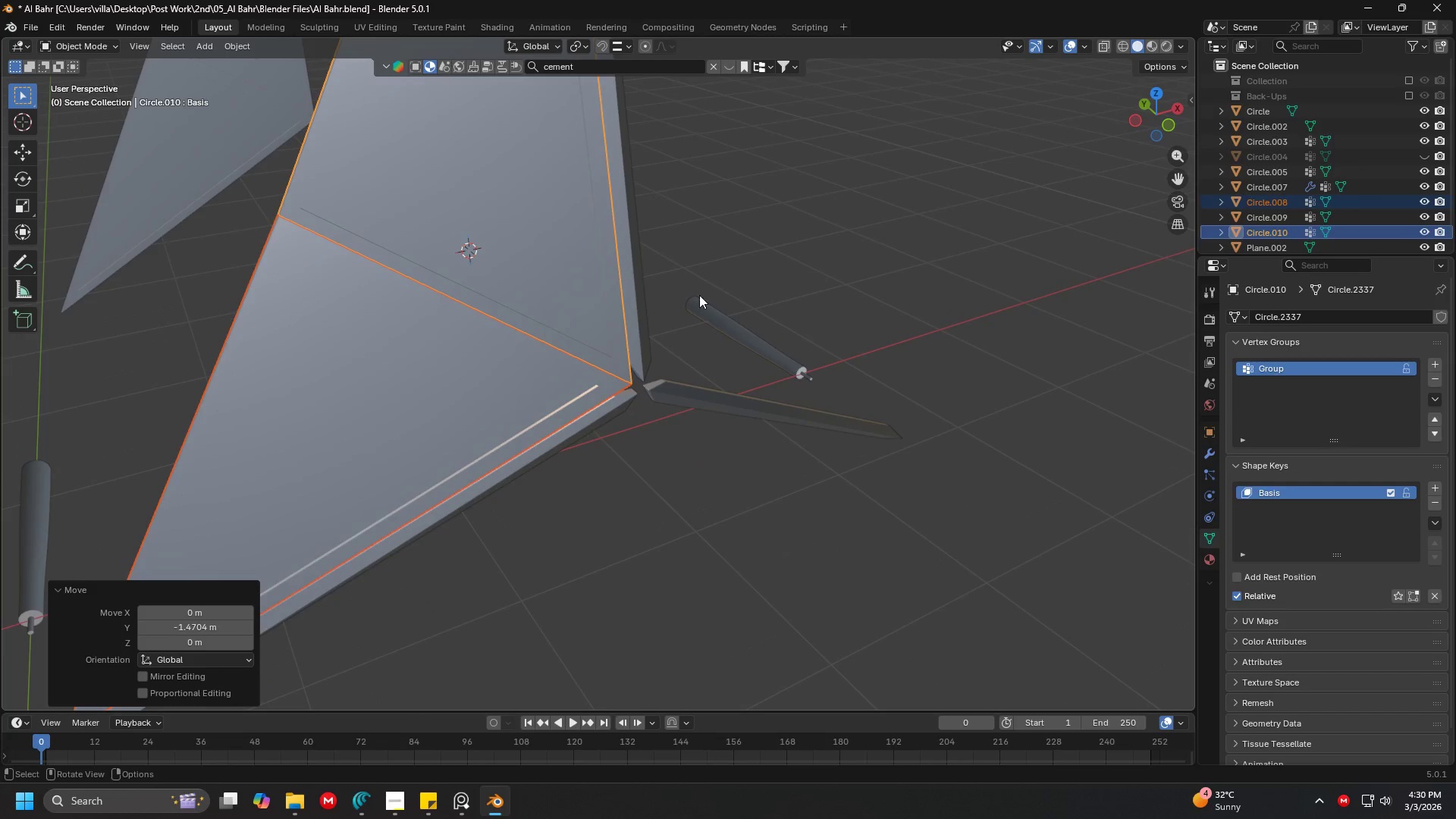 
key(Shift+ShiftLeft)
 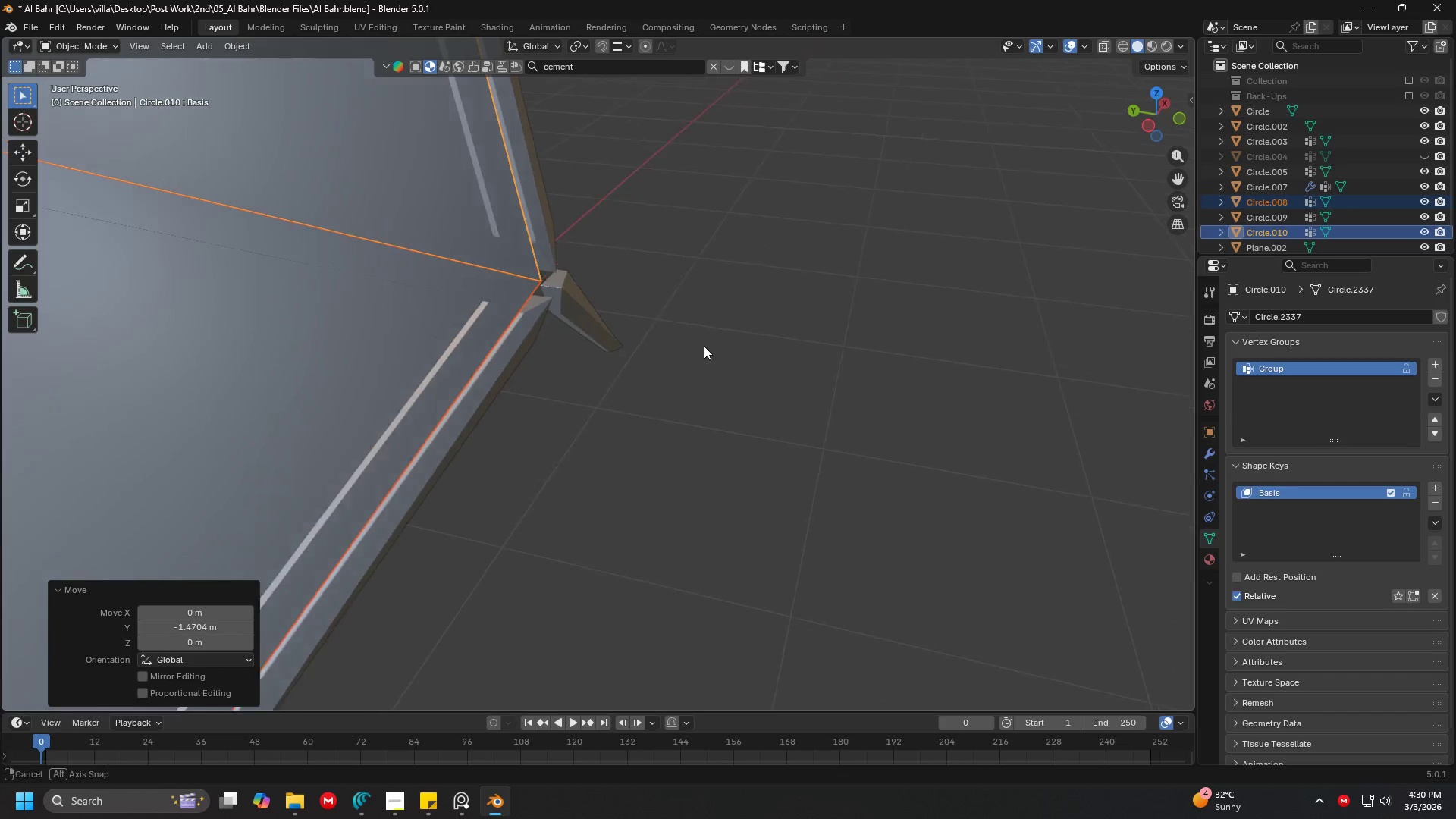 
scroll: coordinate [745, 216], scroll_direction: up, amount: 3.0
 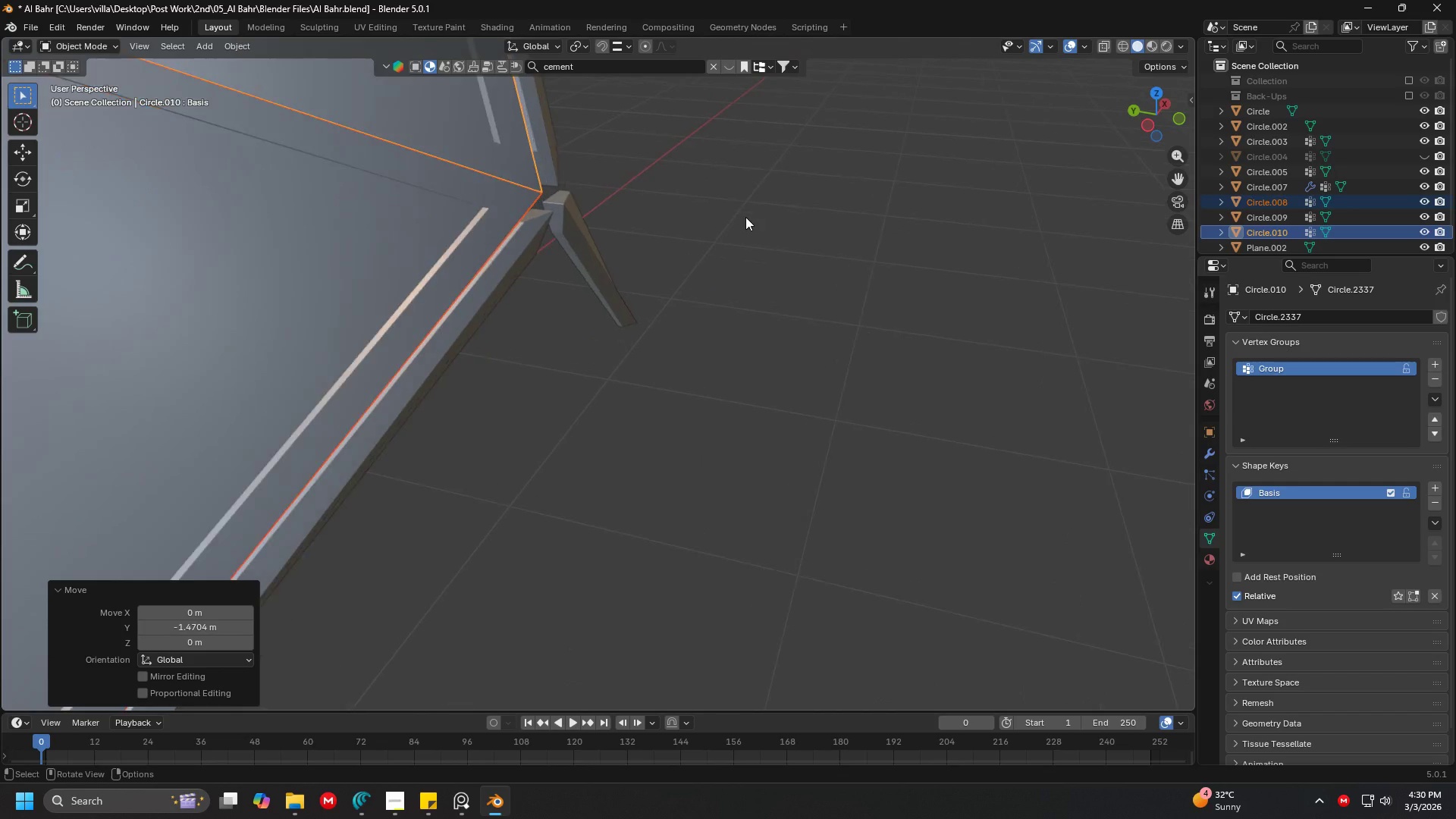 
key(Shift+ShiftLeft)
 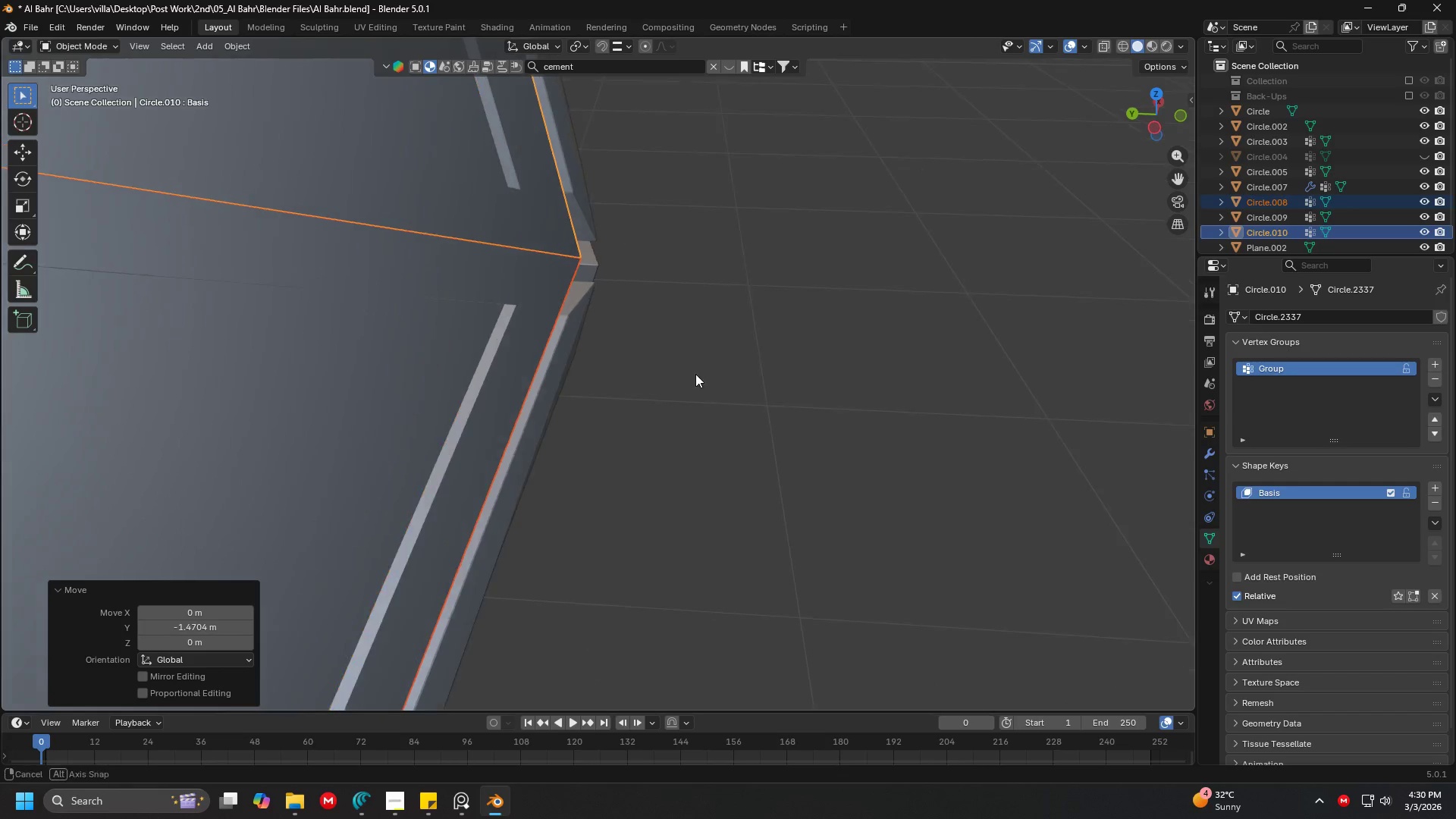 
scroll: coordinate [726, 351], scroll_direction: up, amount: 3.0
 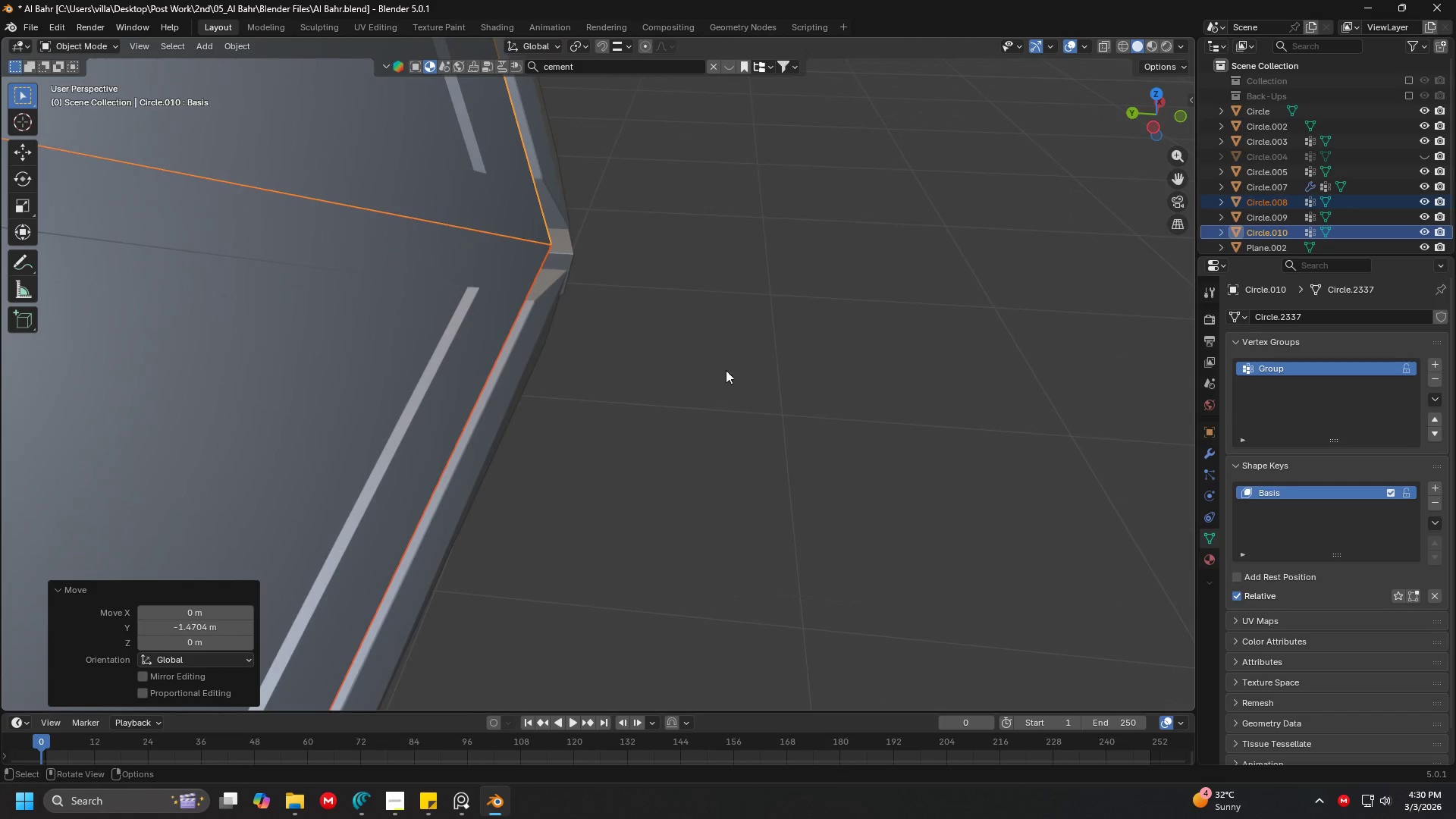 
key(G)
 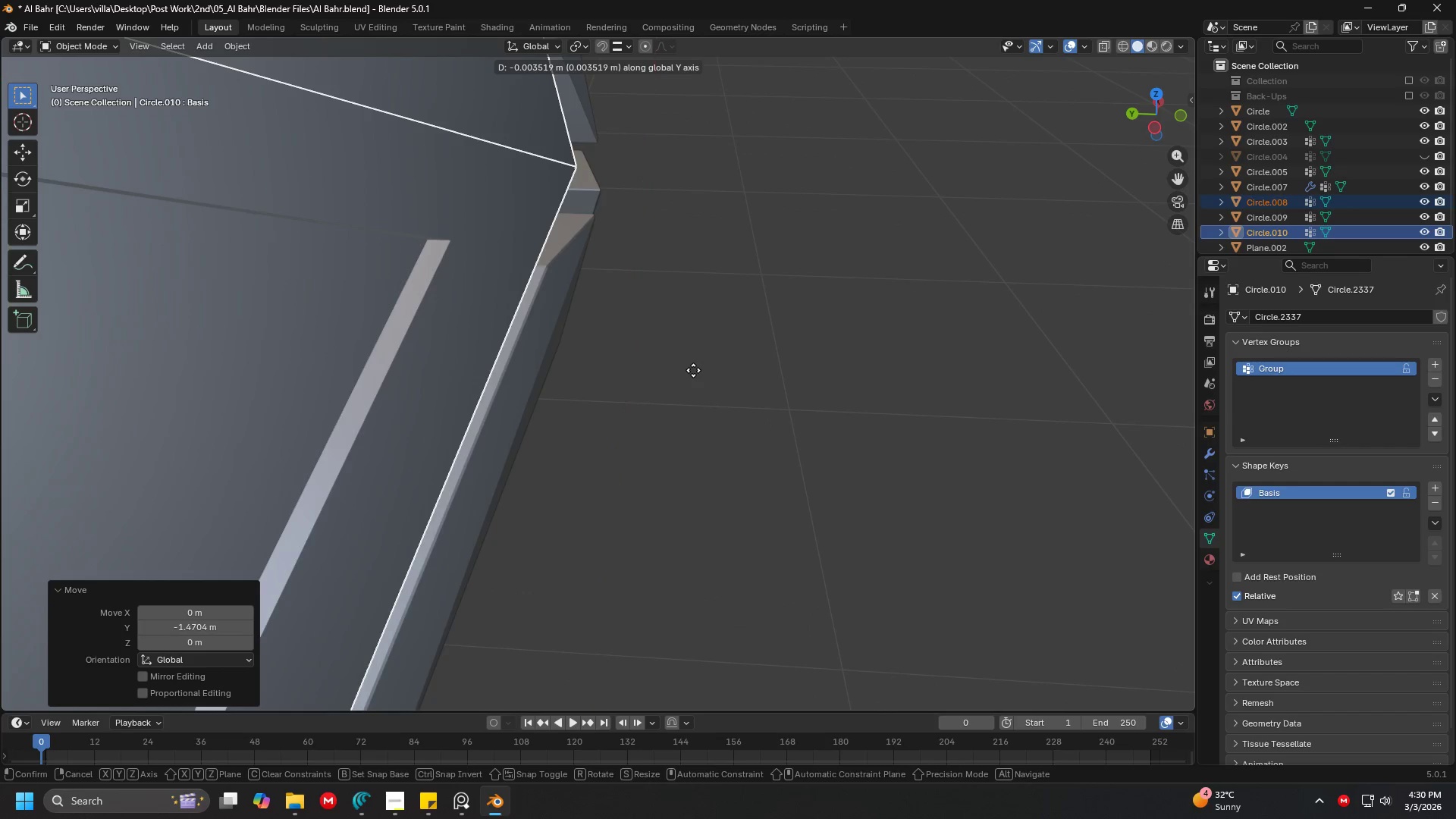 
scroll: coordinate [698, 374], scroll_direction: up, amount: 3.0
 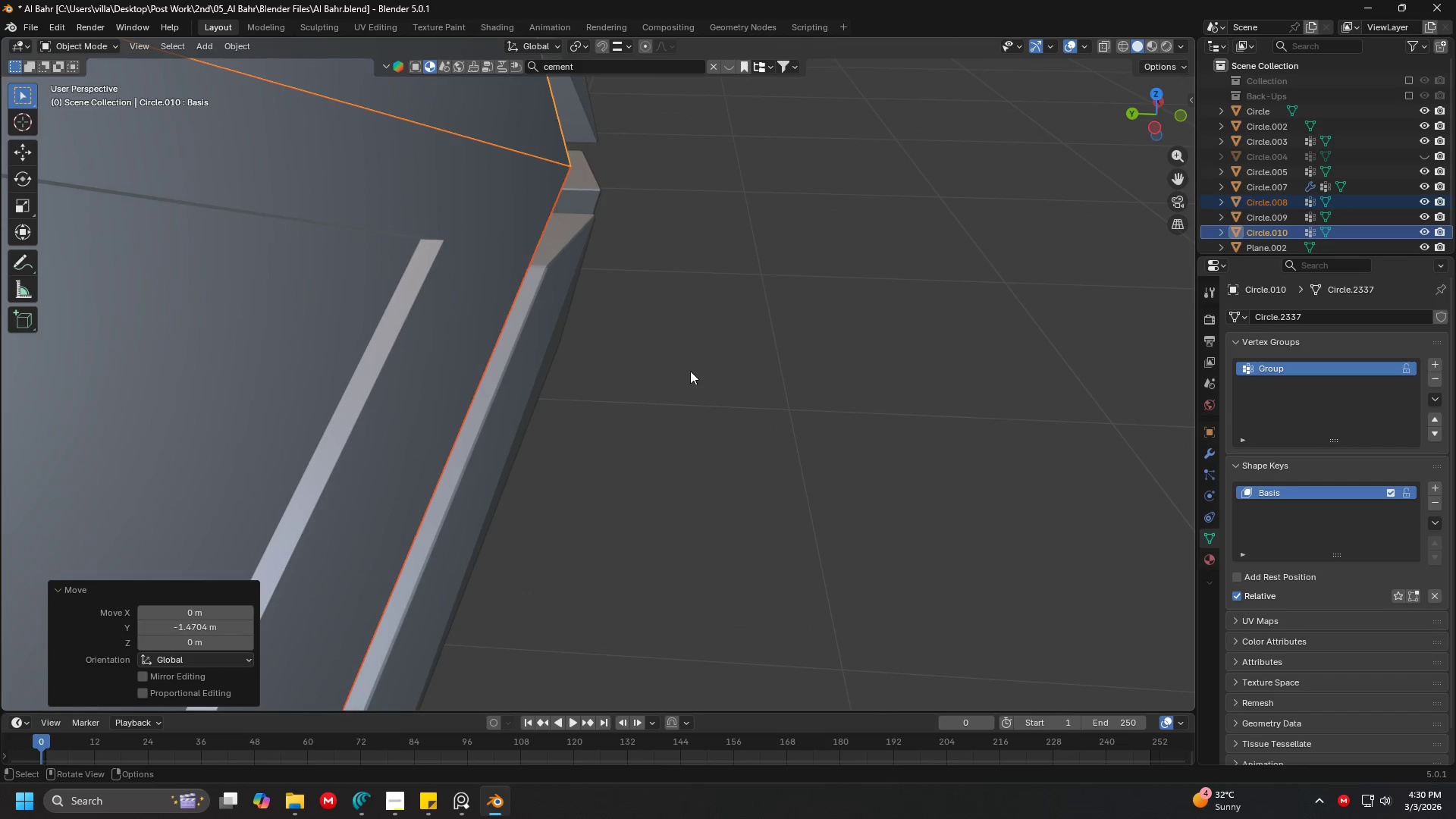 
left_click([693, 370])
 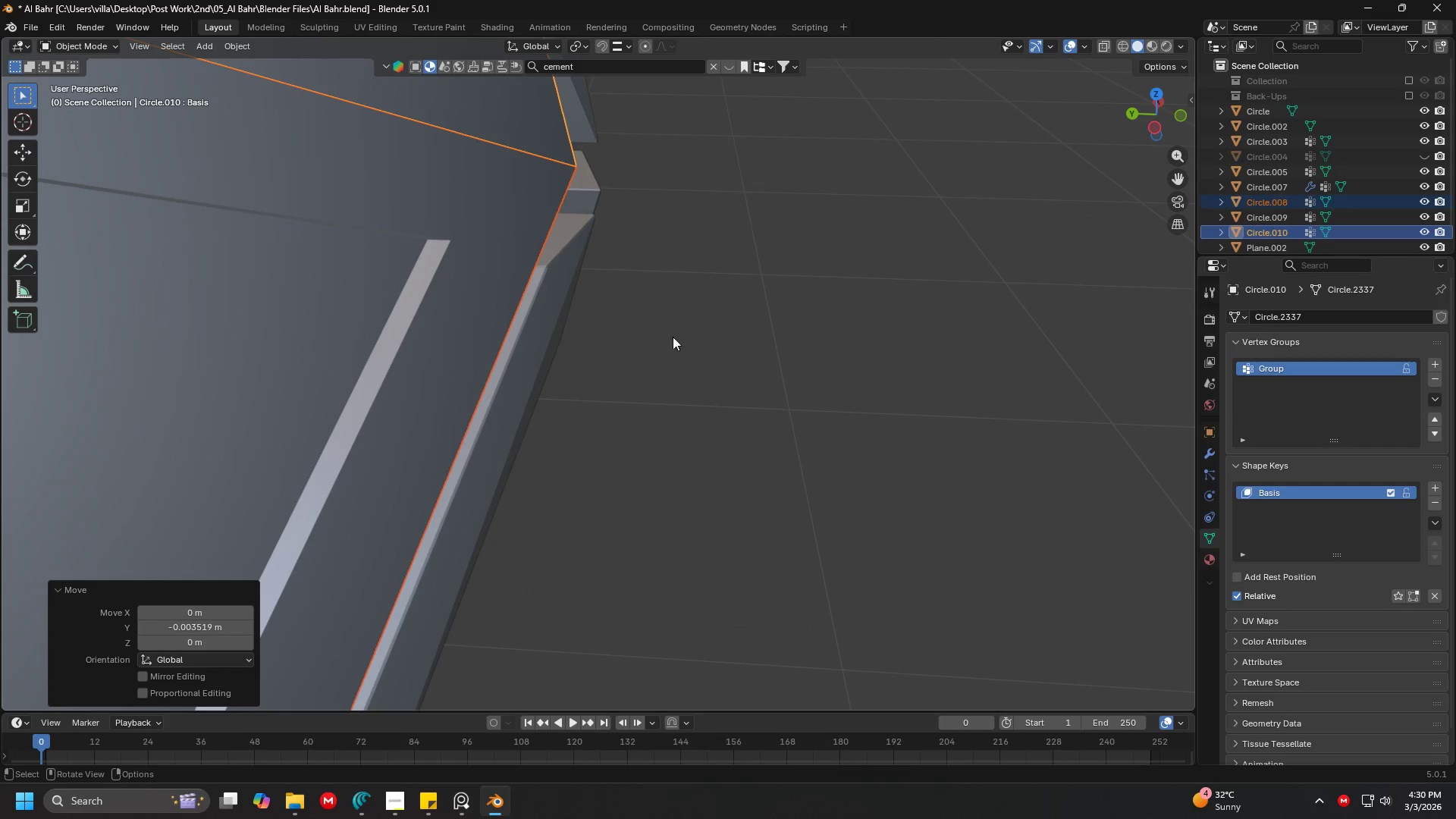 
key(Shift+ShiftLeft)
 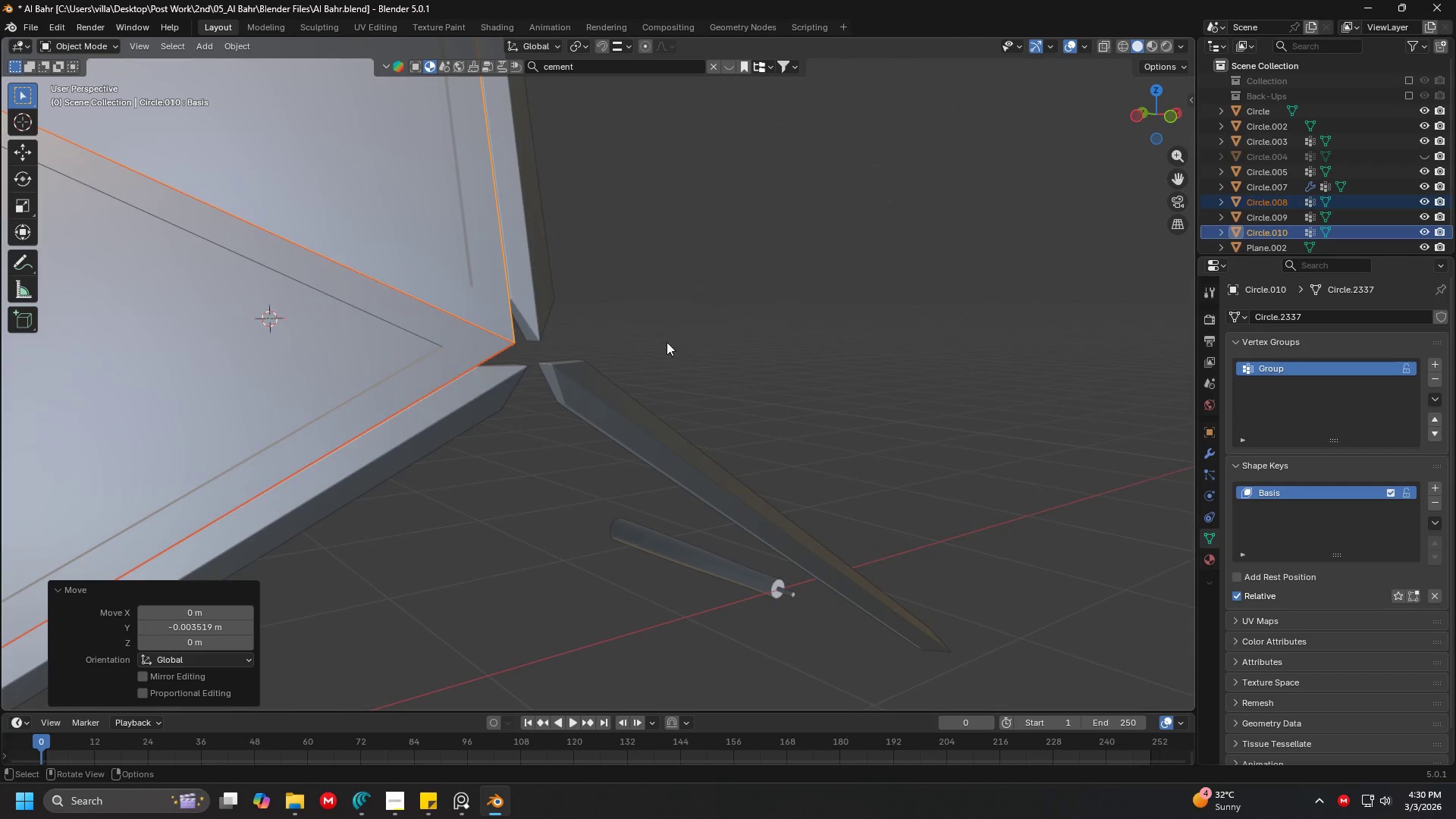 
scroll: coordinate [630, 300], scroll_direction: down, amount: 4.0
 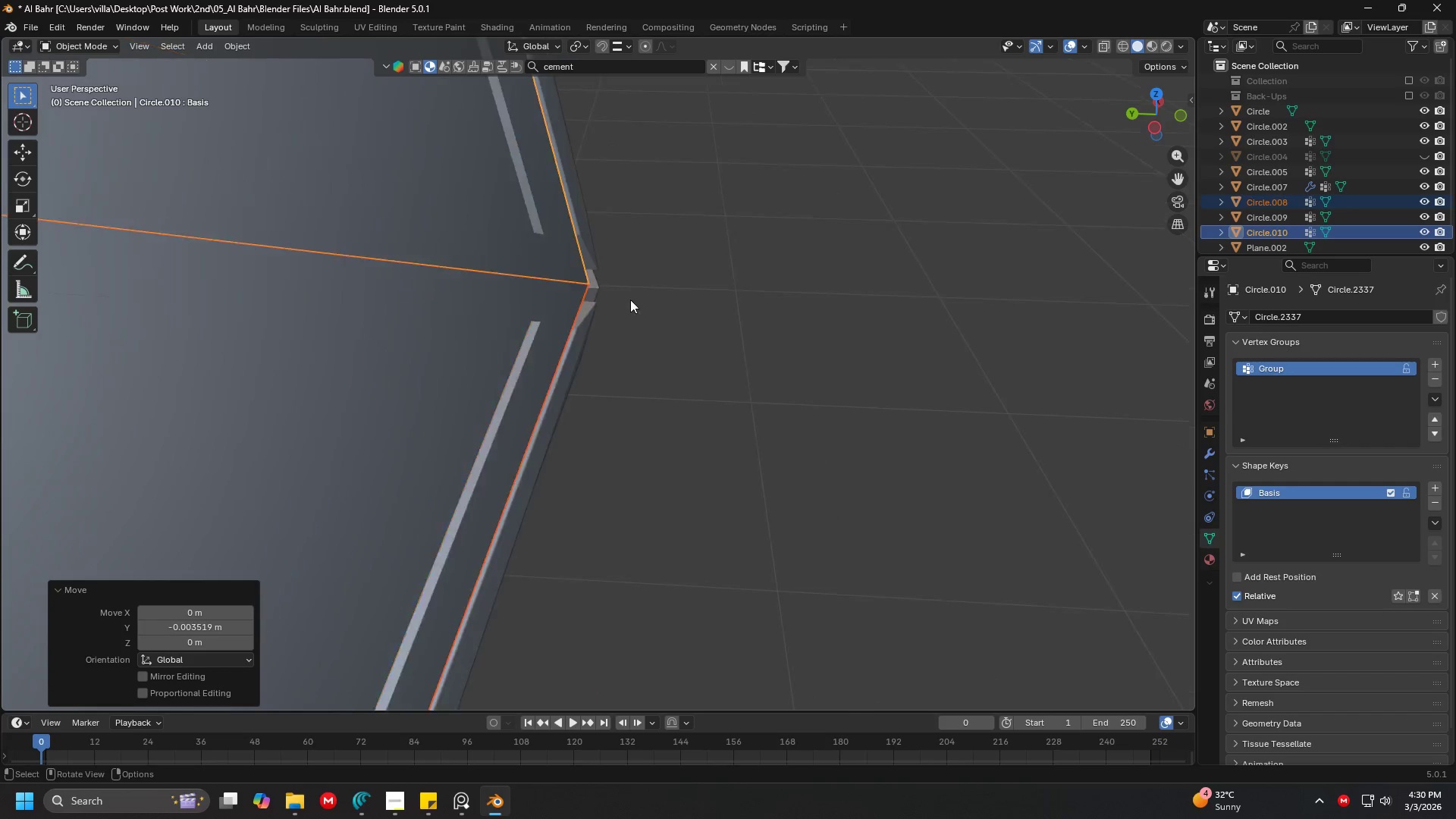 
key(Shift+ShiftLeft)
 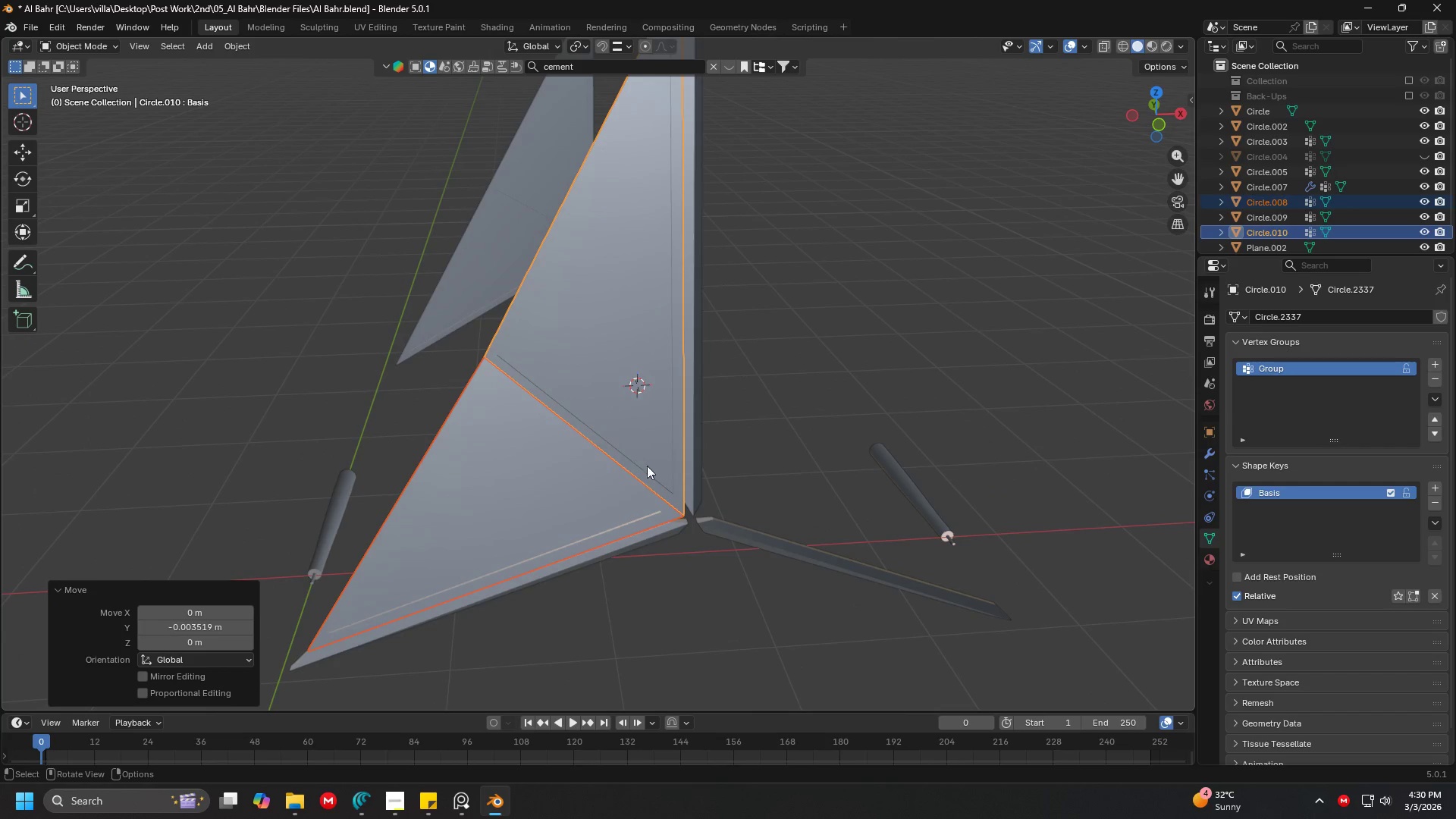 
scroll: coordinate [664, 318], scroll_direction: down, amount: 5.0
 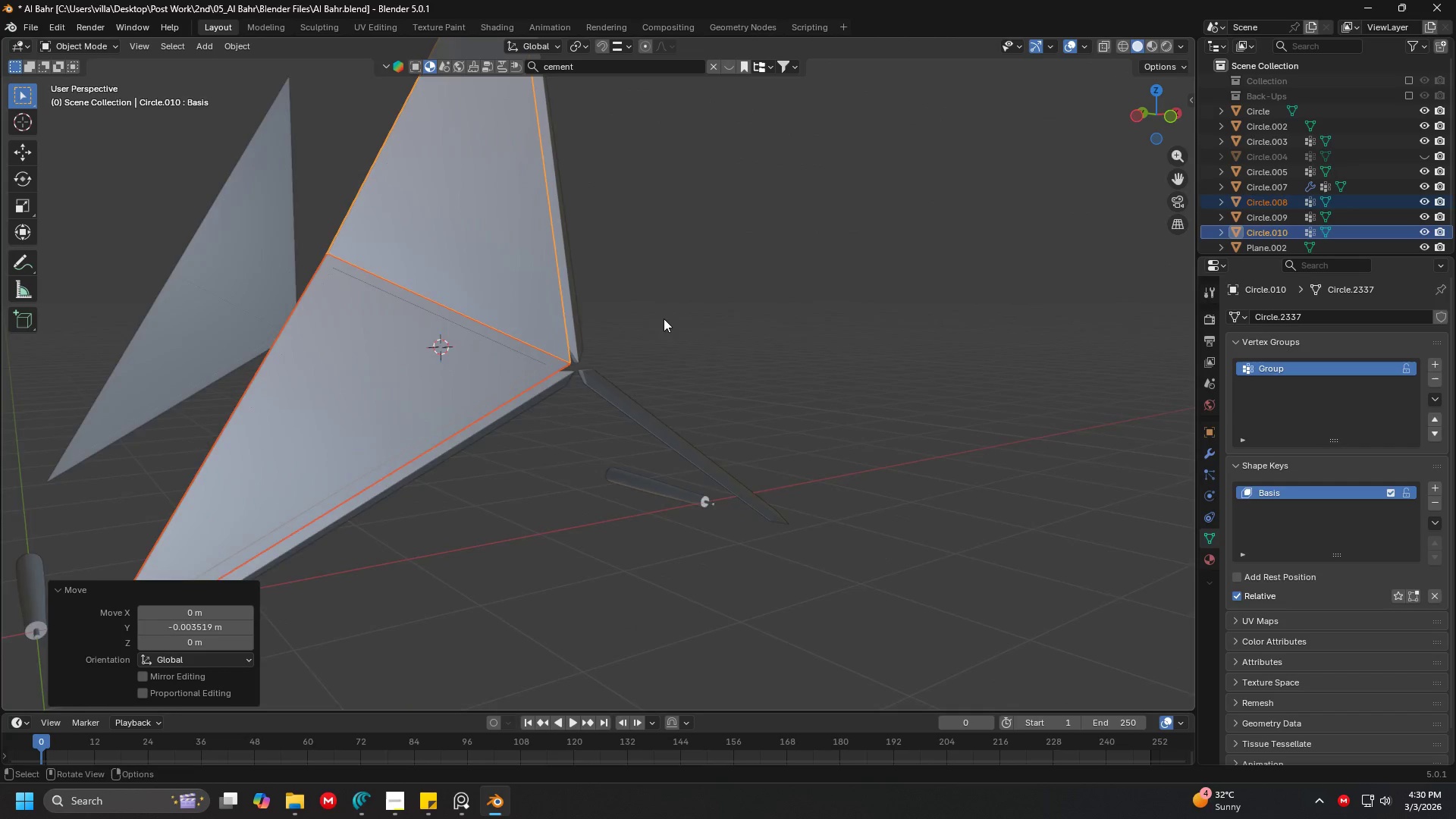 
key(Control+J)
 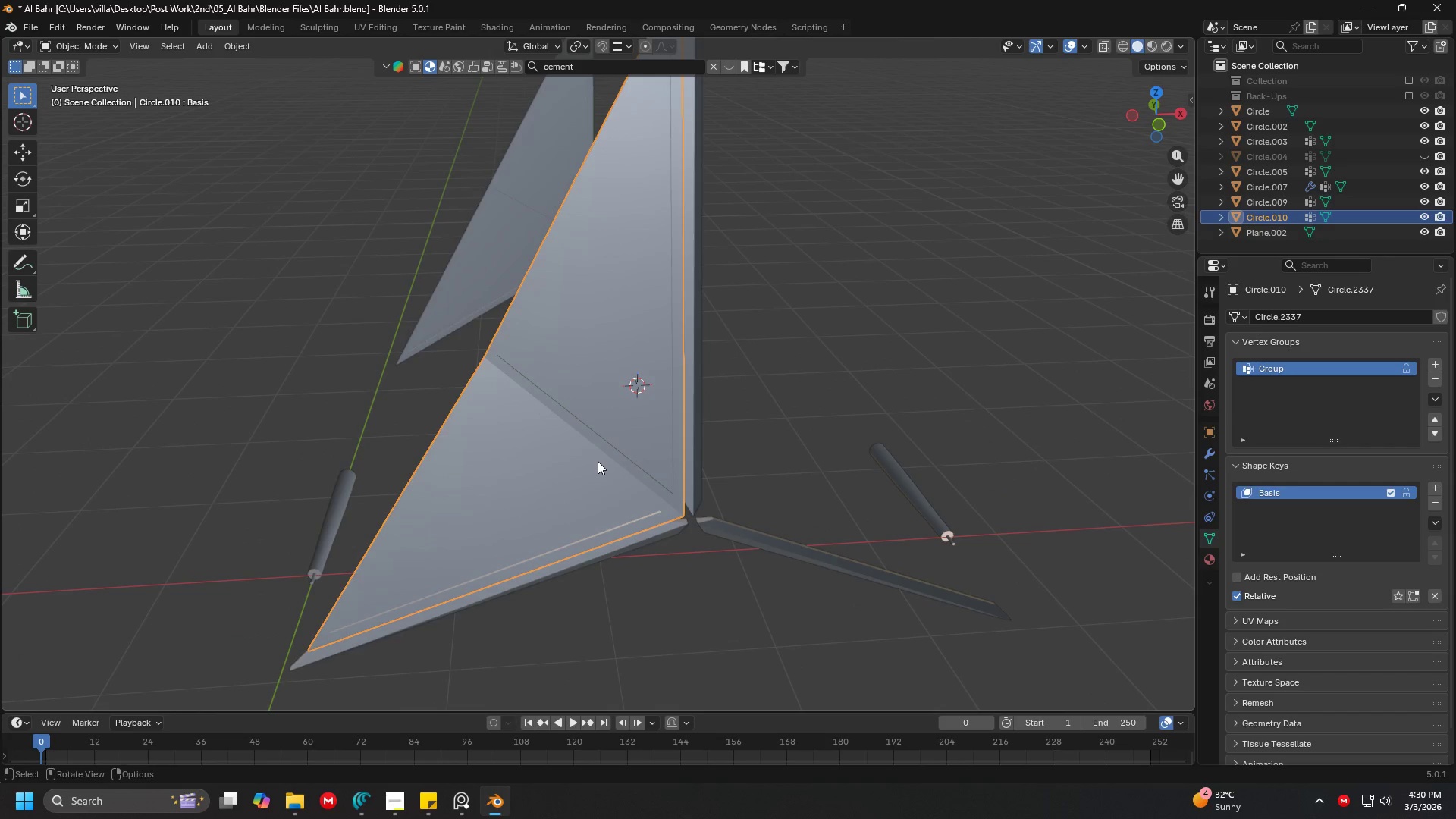 
key(Tab)
 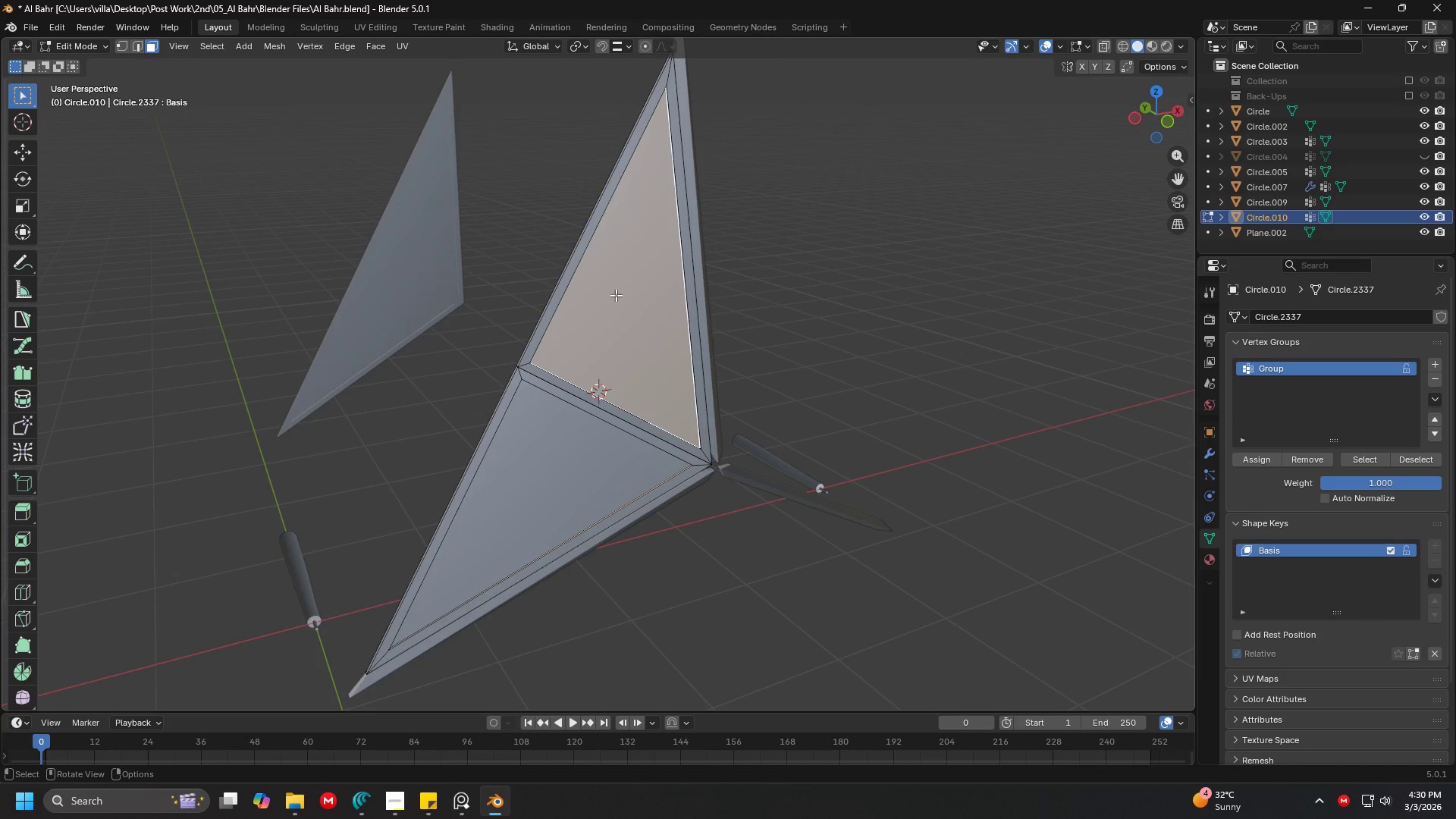 
scroll: coordinate [657, 381], scroll_direction: down, amount: 1.0
 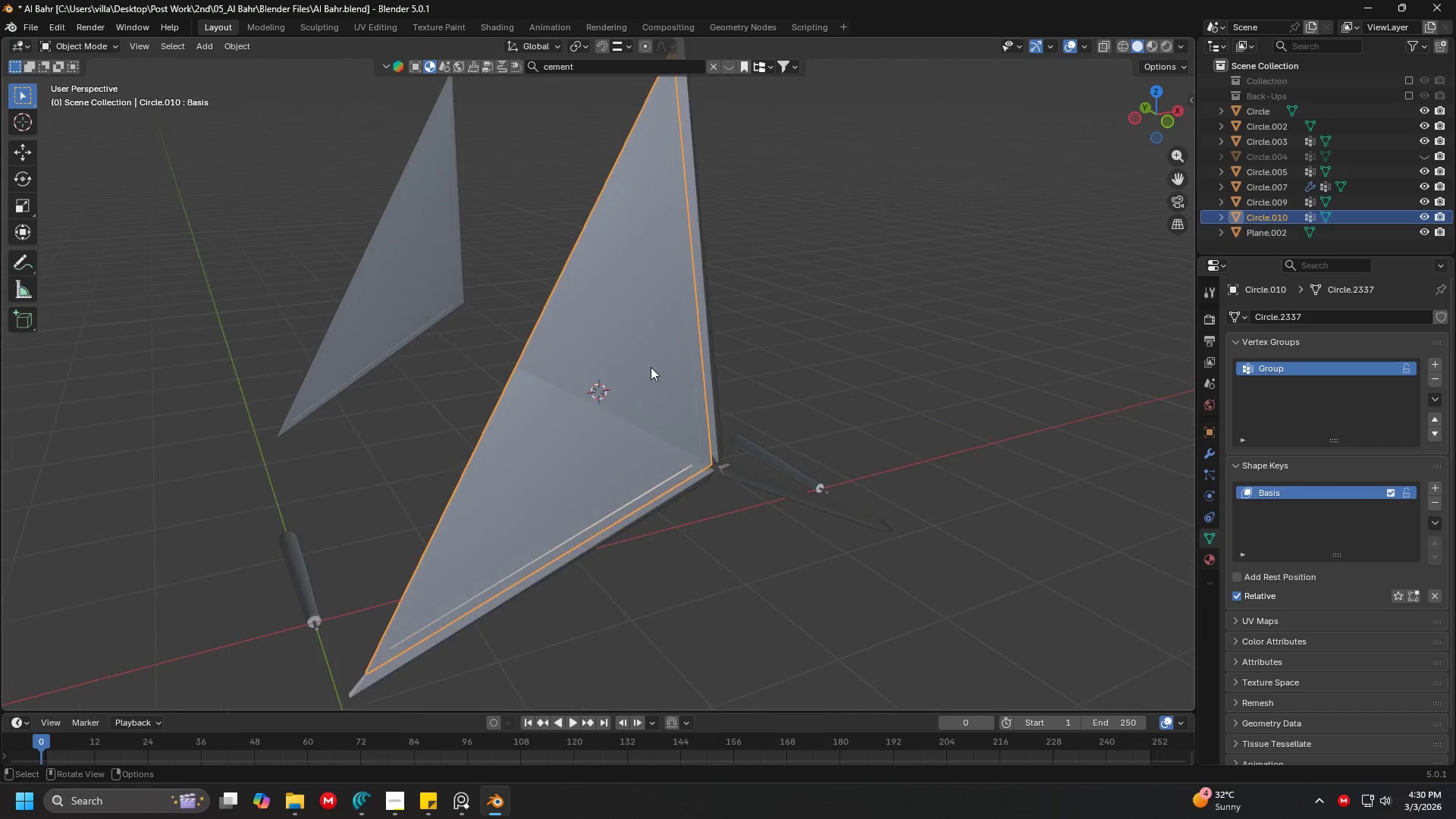 
key(L)
 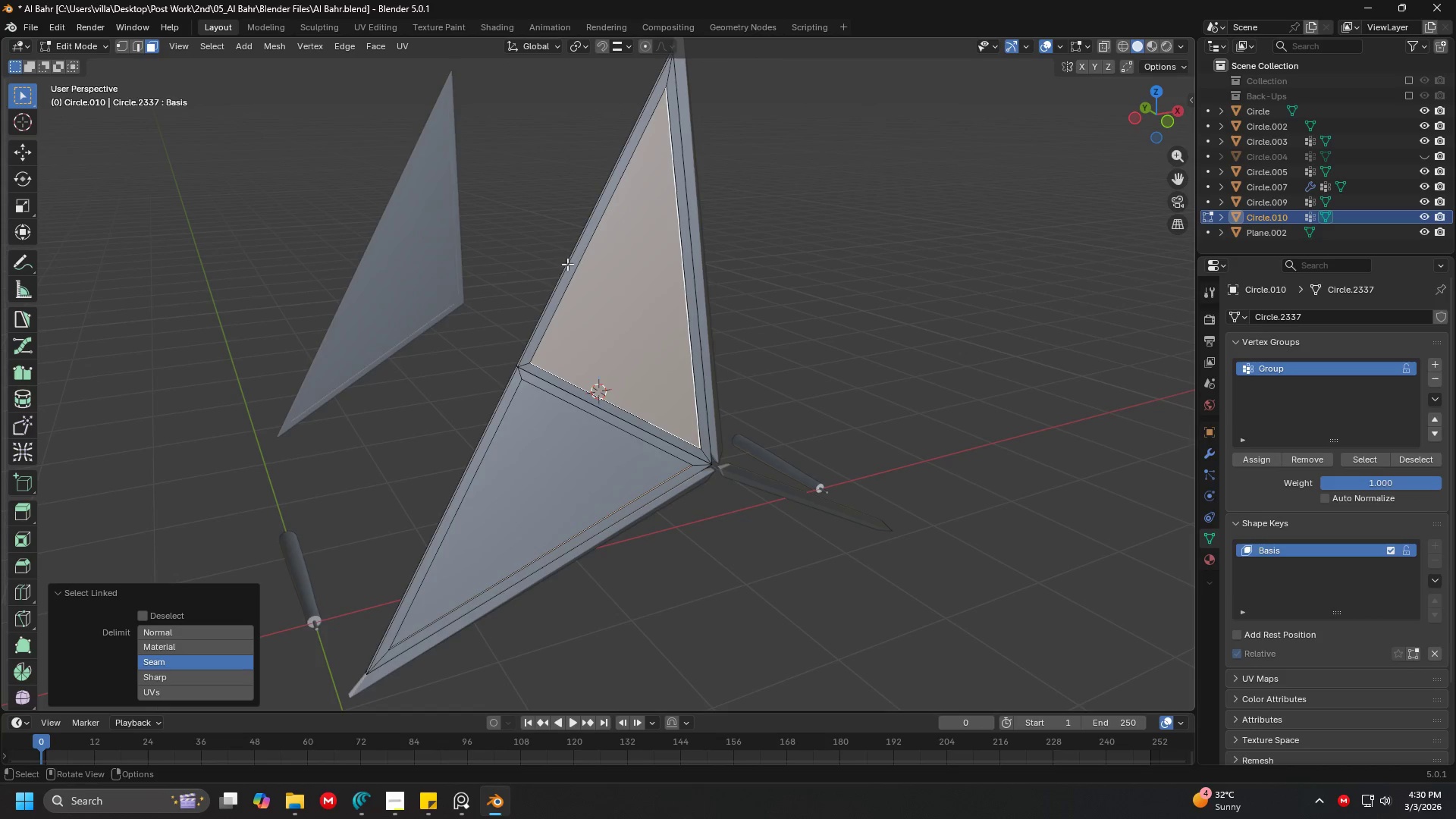 
type(ll)
 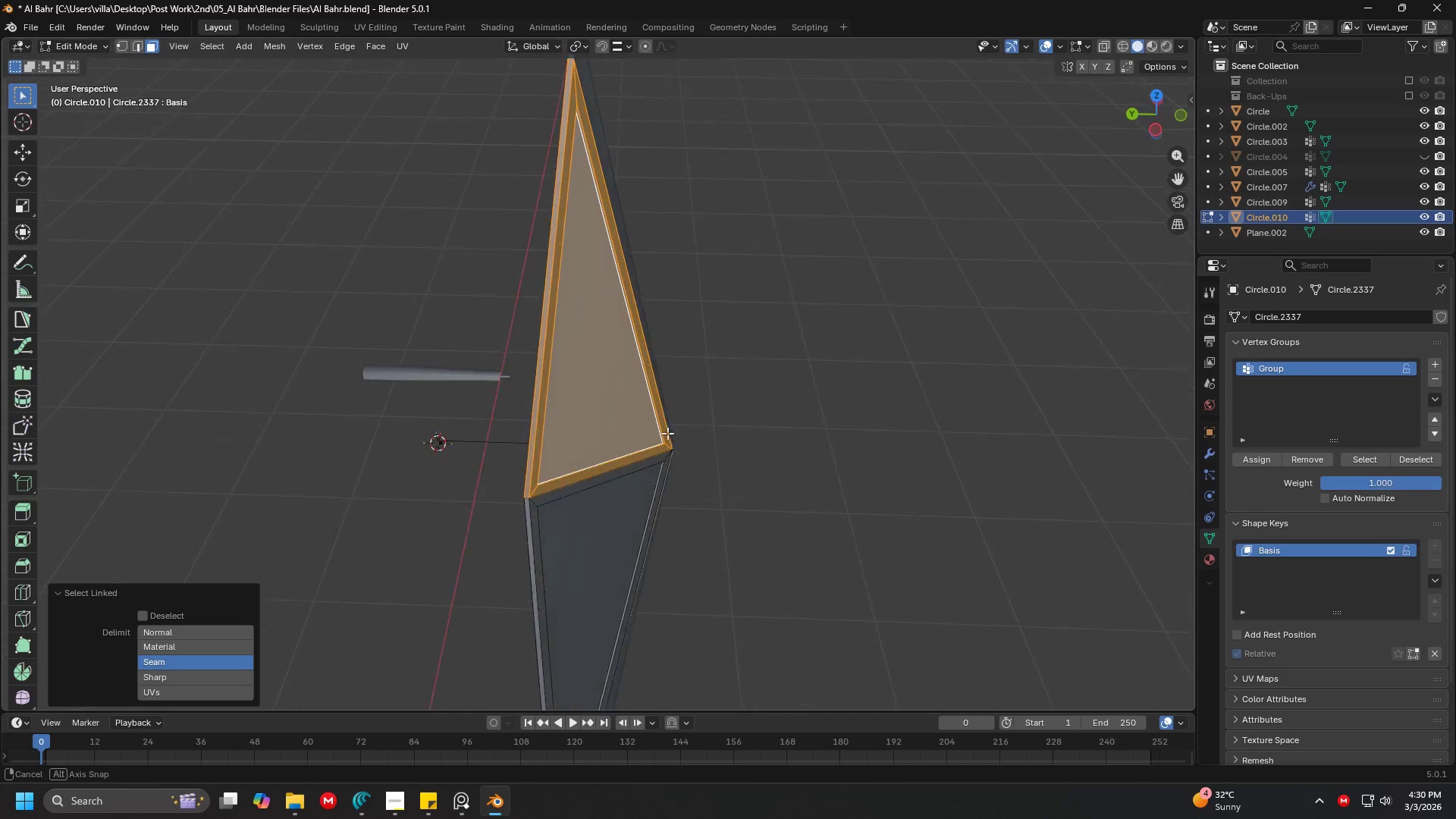 
scroll: coordinate [762, 352], scroll_direction: up, amount: 2.0
 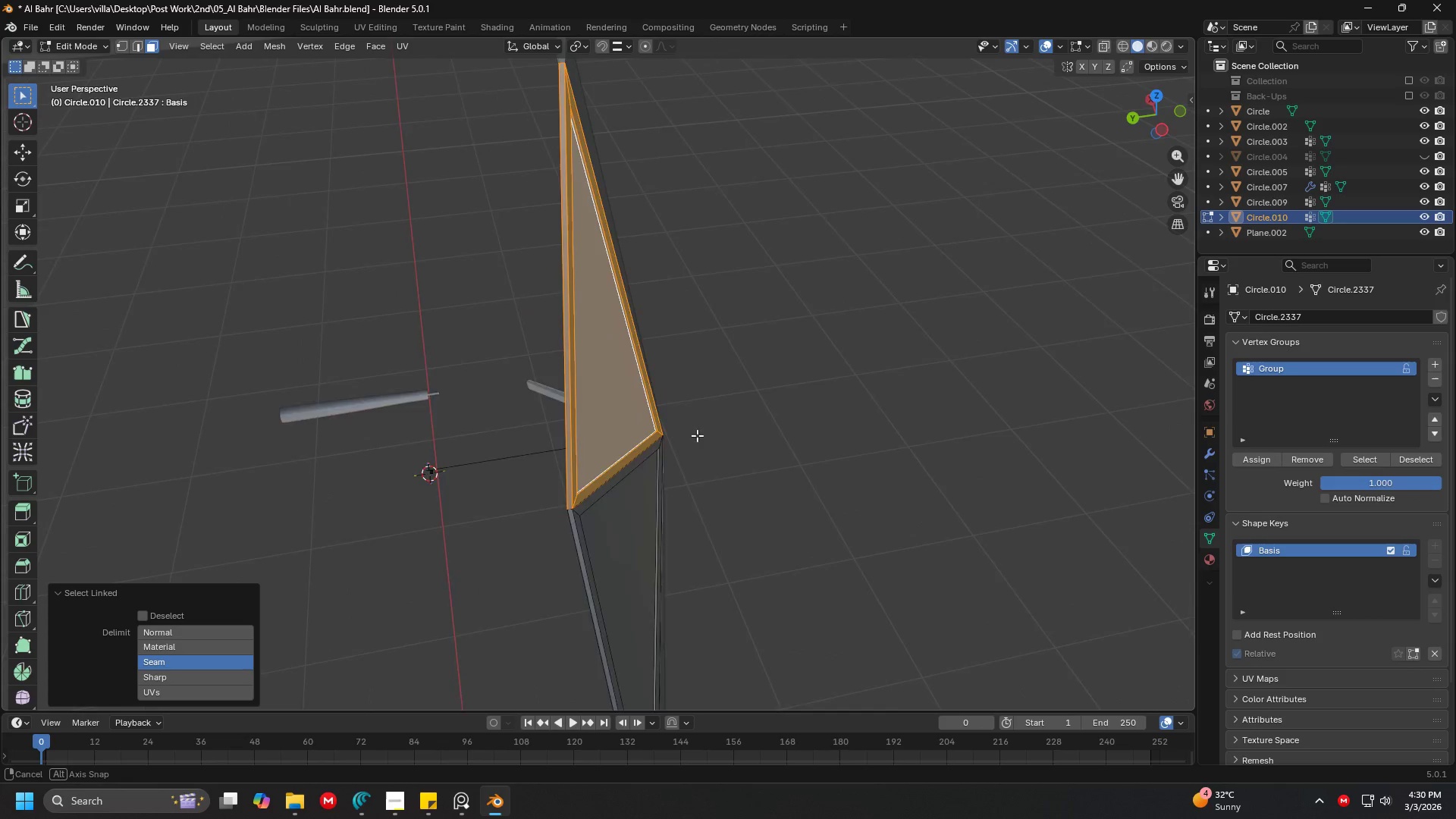 
key(Tab)
 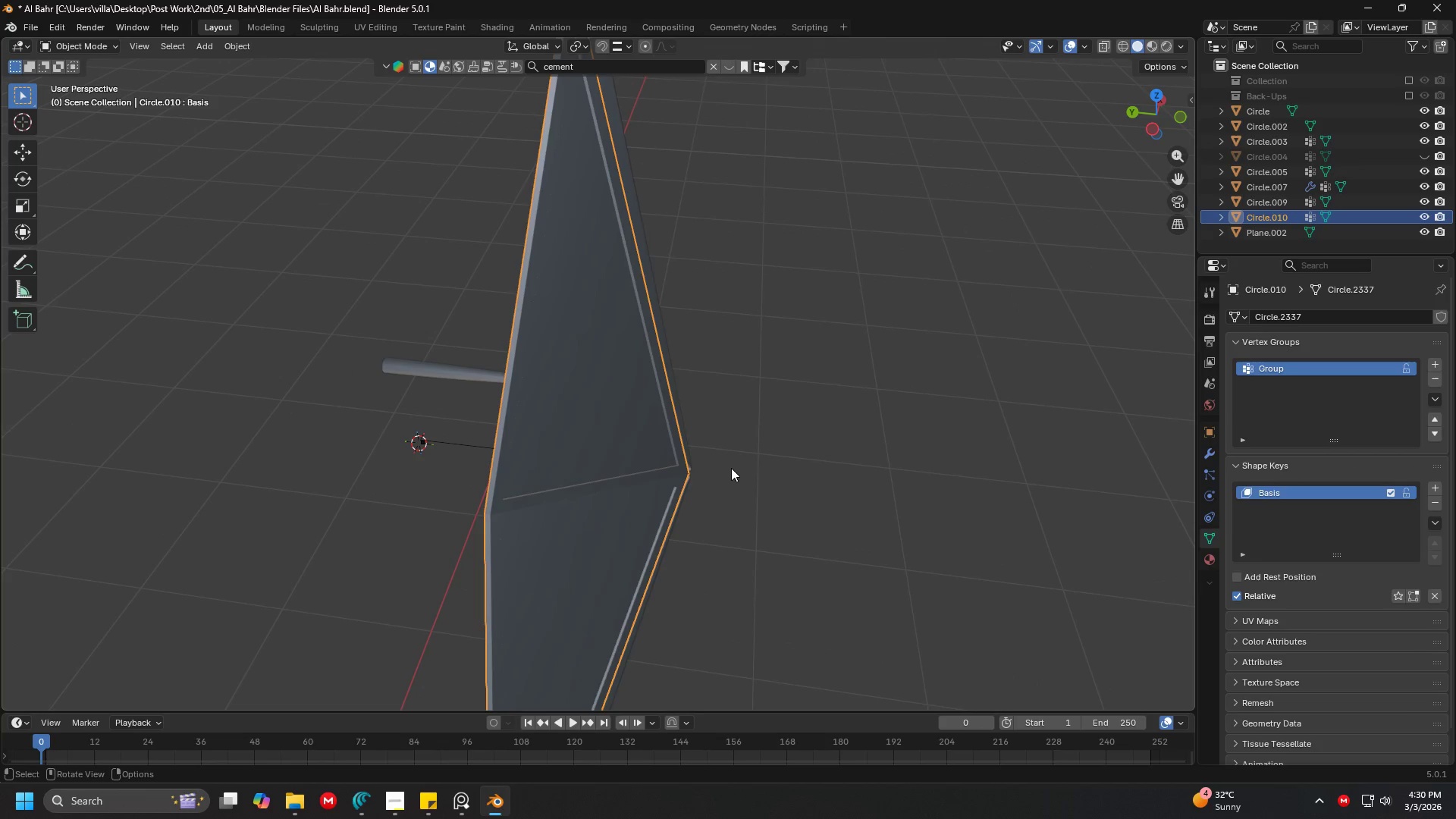 
scroll: coordinate [656, 431], scroll_direction: up, amount: 2.0
 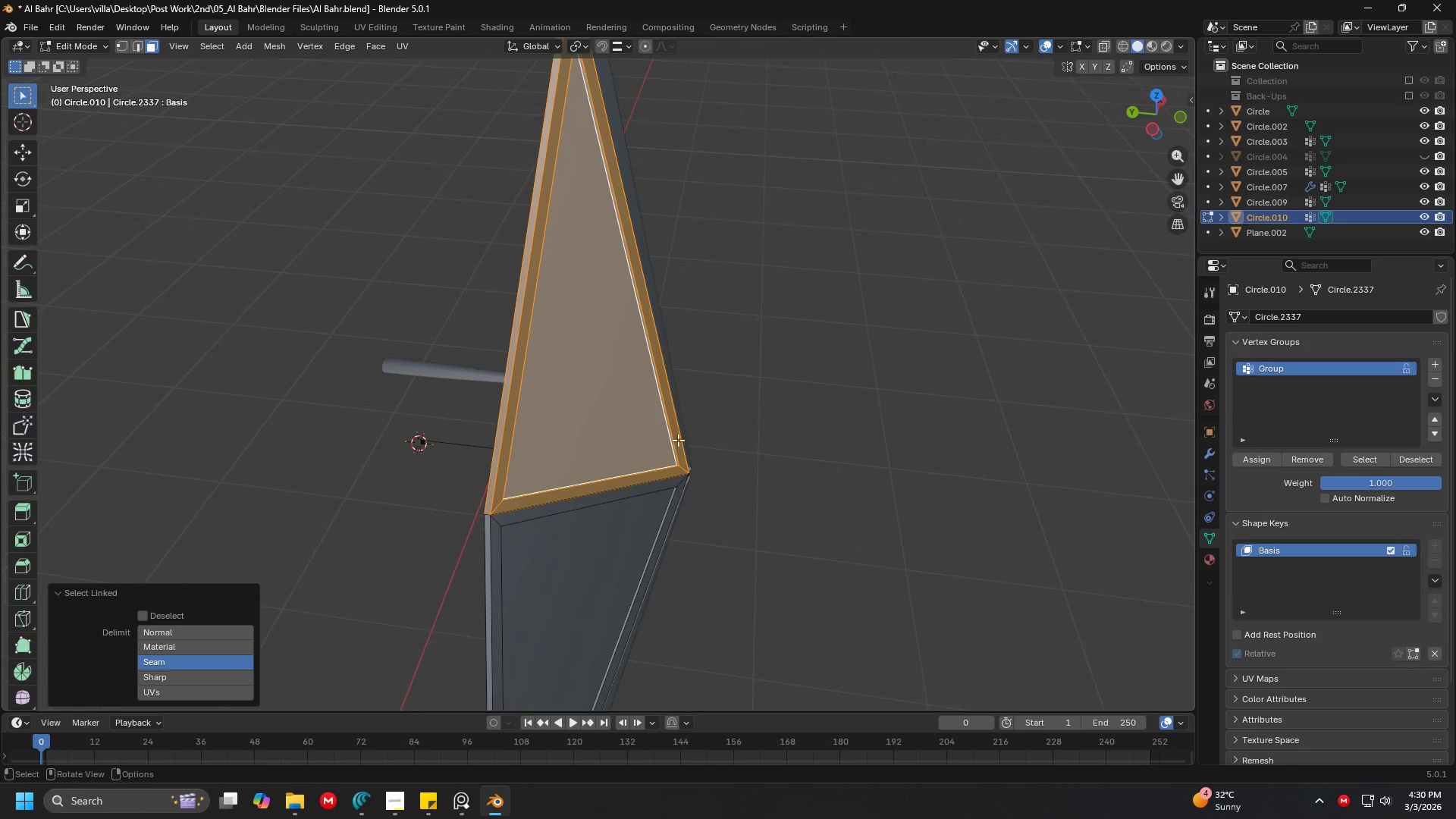 
key(Shift+ShiftLeft)
 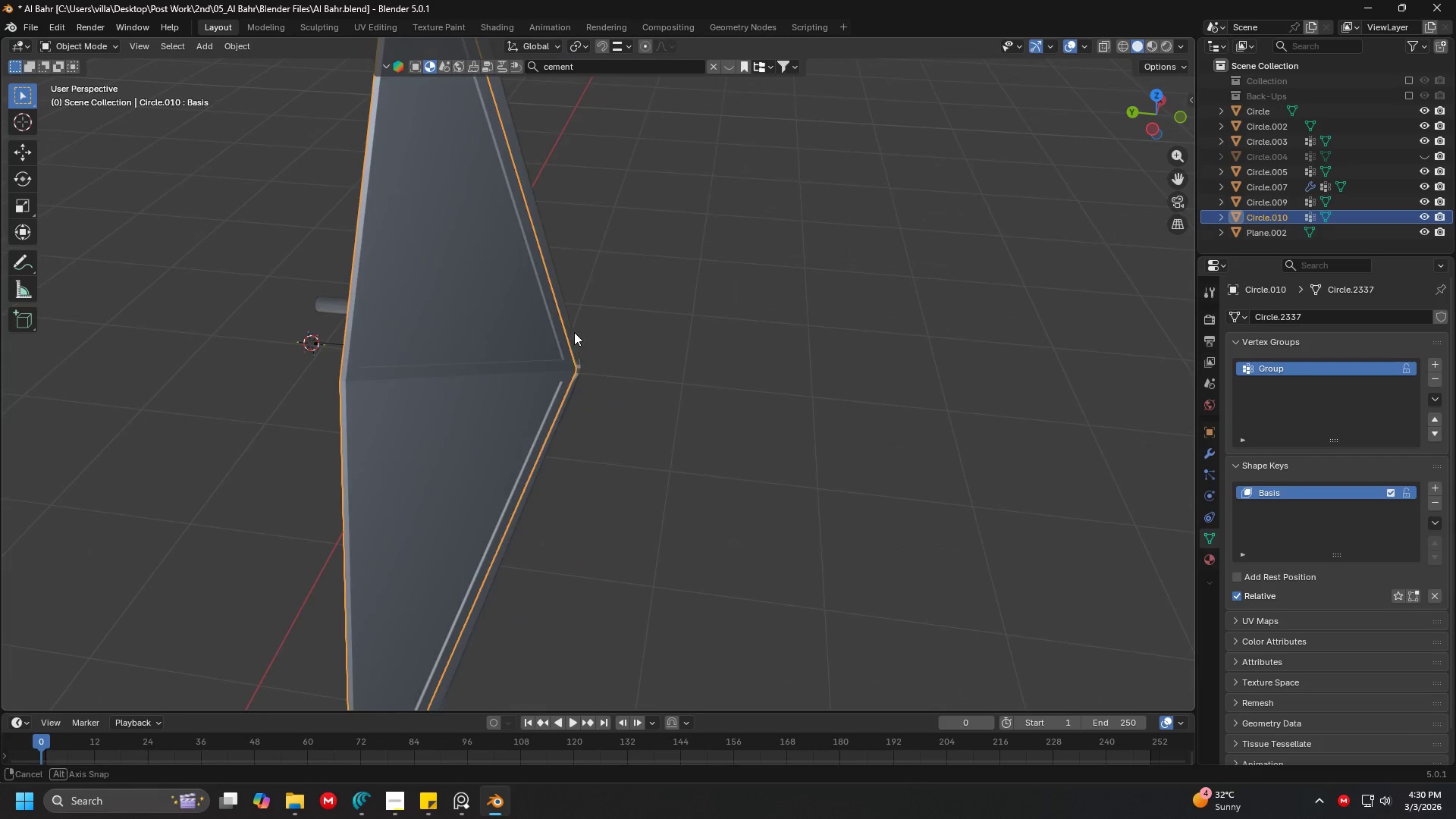 
key(Tab)
 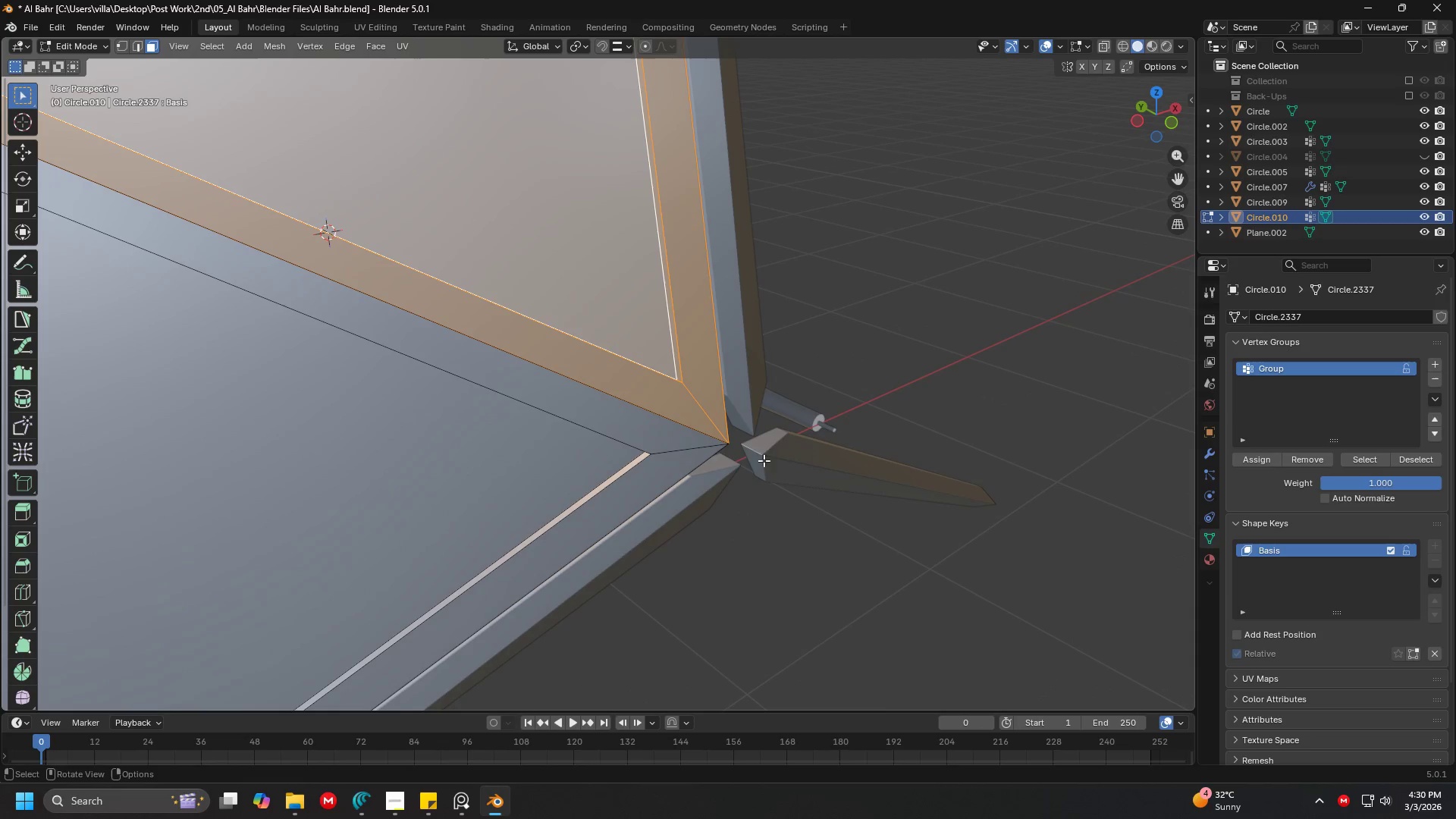 
scroll: coordinate [682, 410], scroll_direction: up, amount: 10.0
 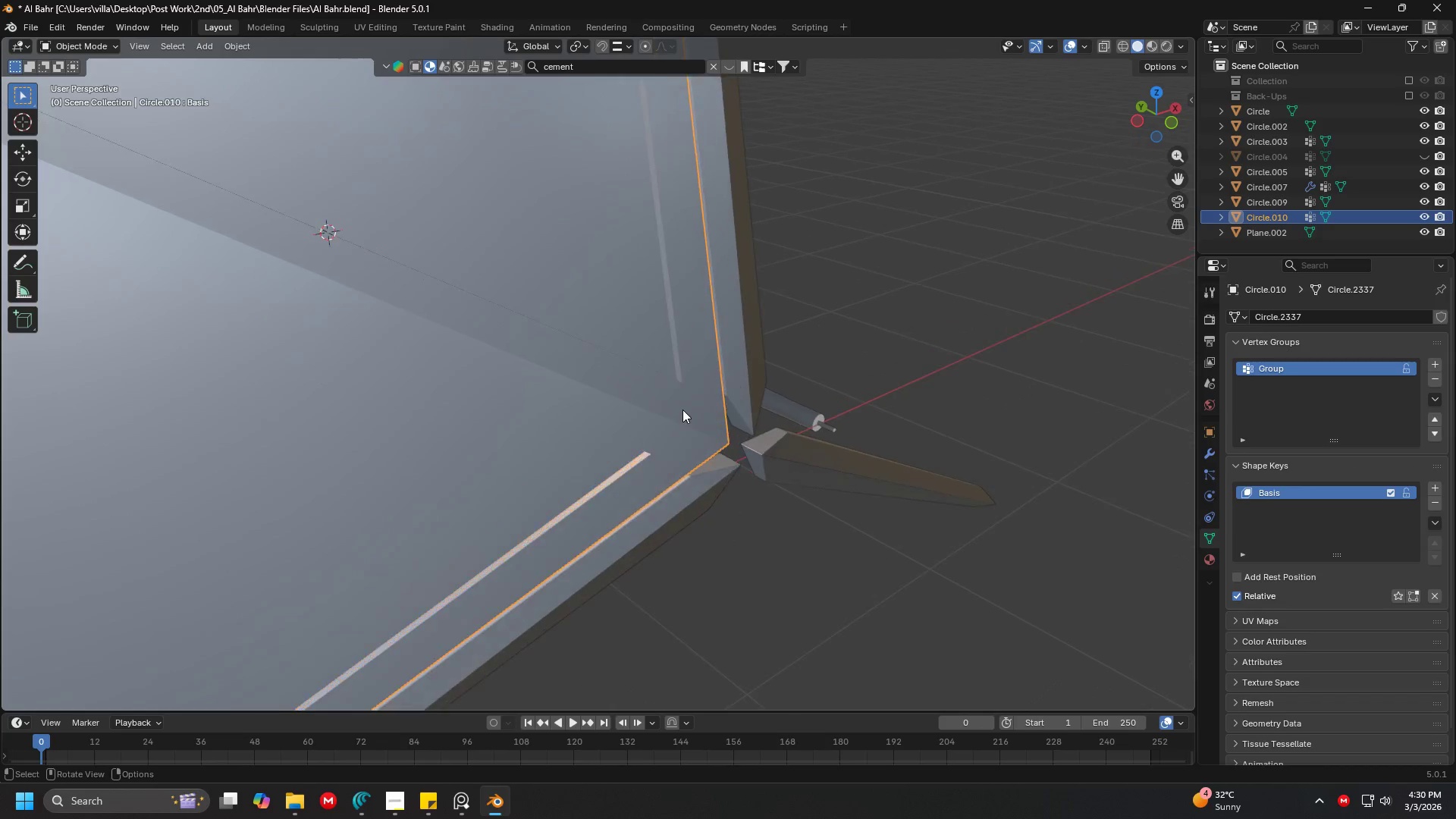 
left_click([743, 451])
 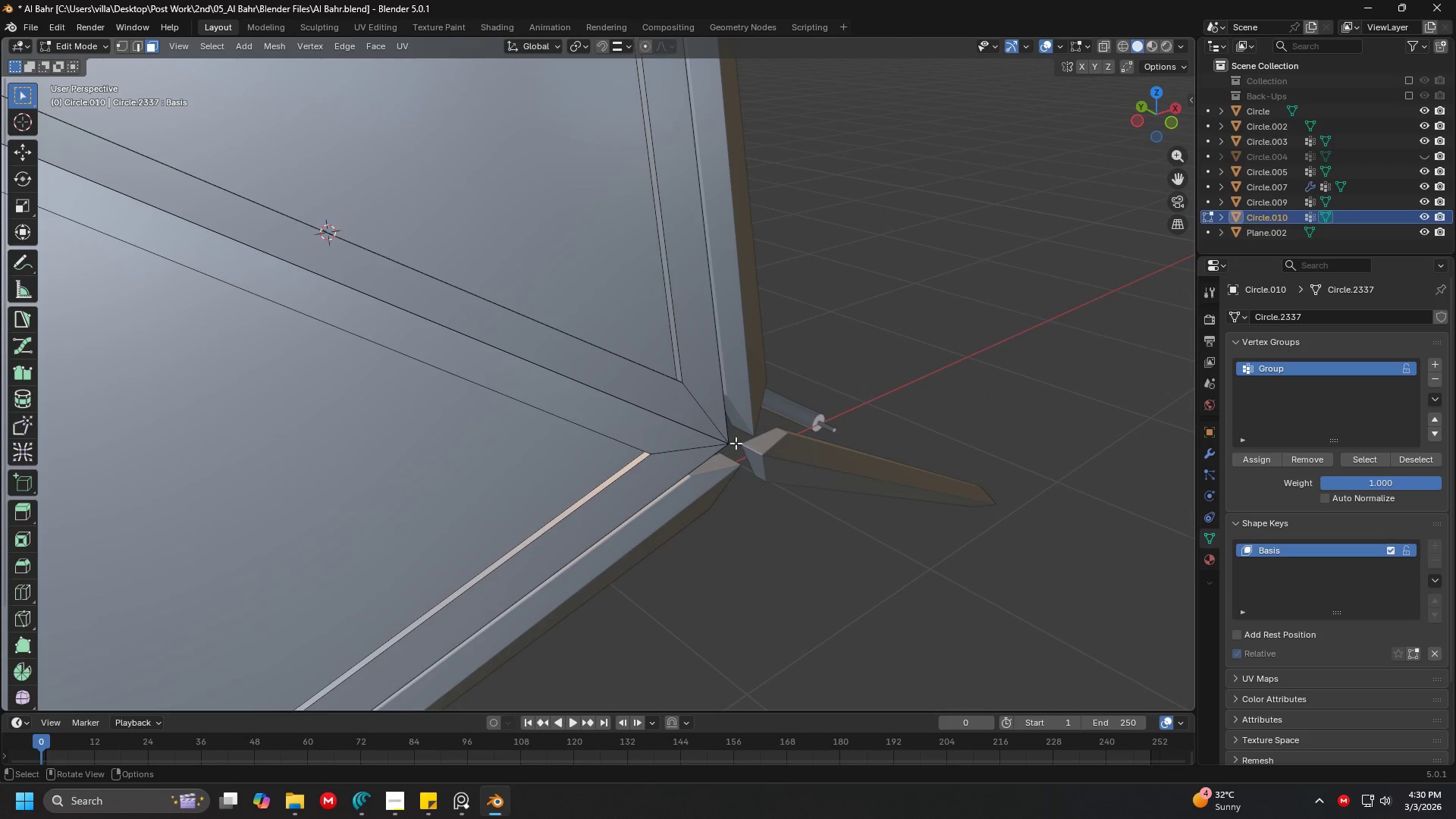 
double_click([736, 442])
 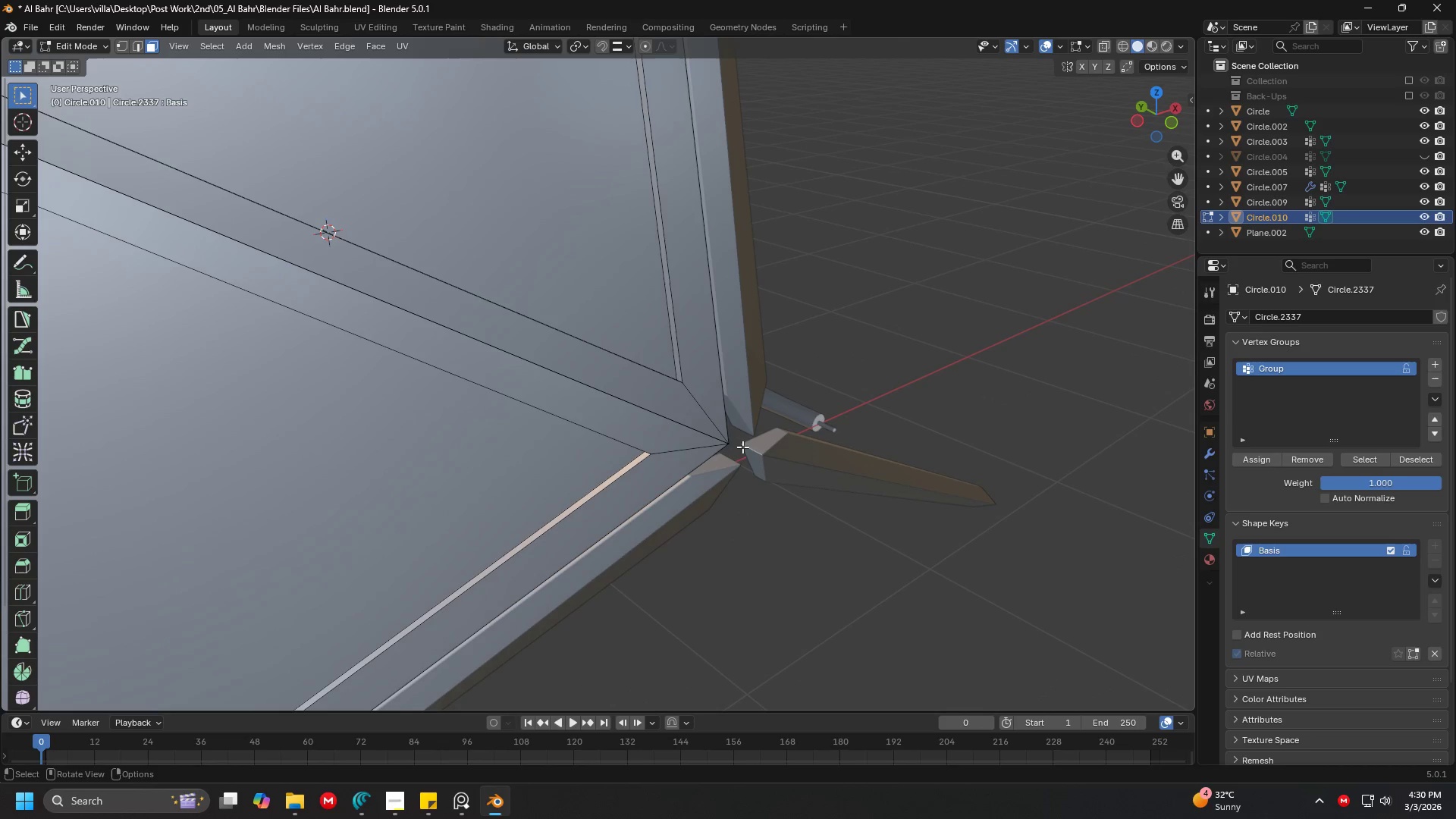 
double_click([726, 443])
 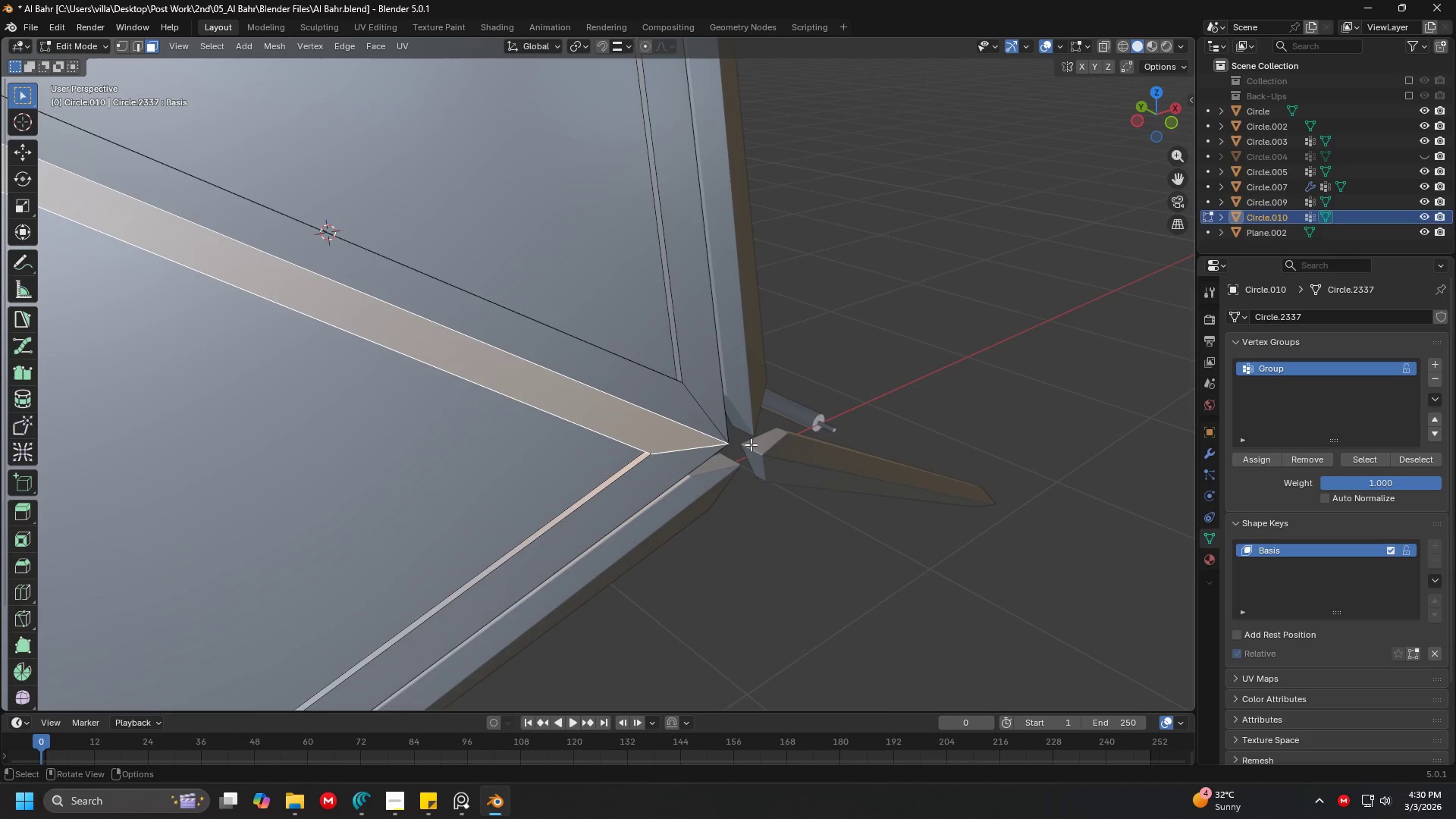 
key(Shift+ShiftLeft)
 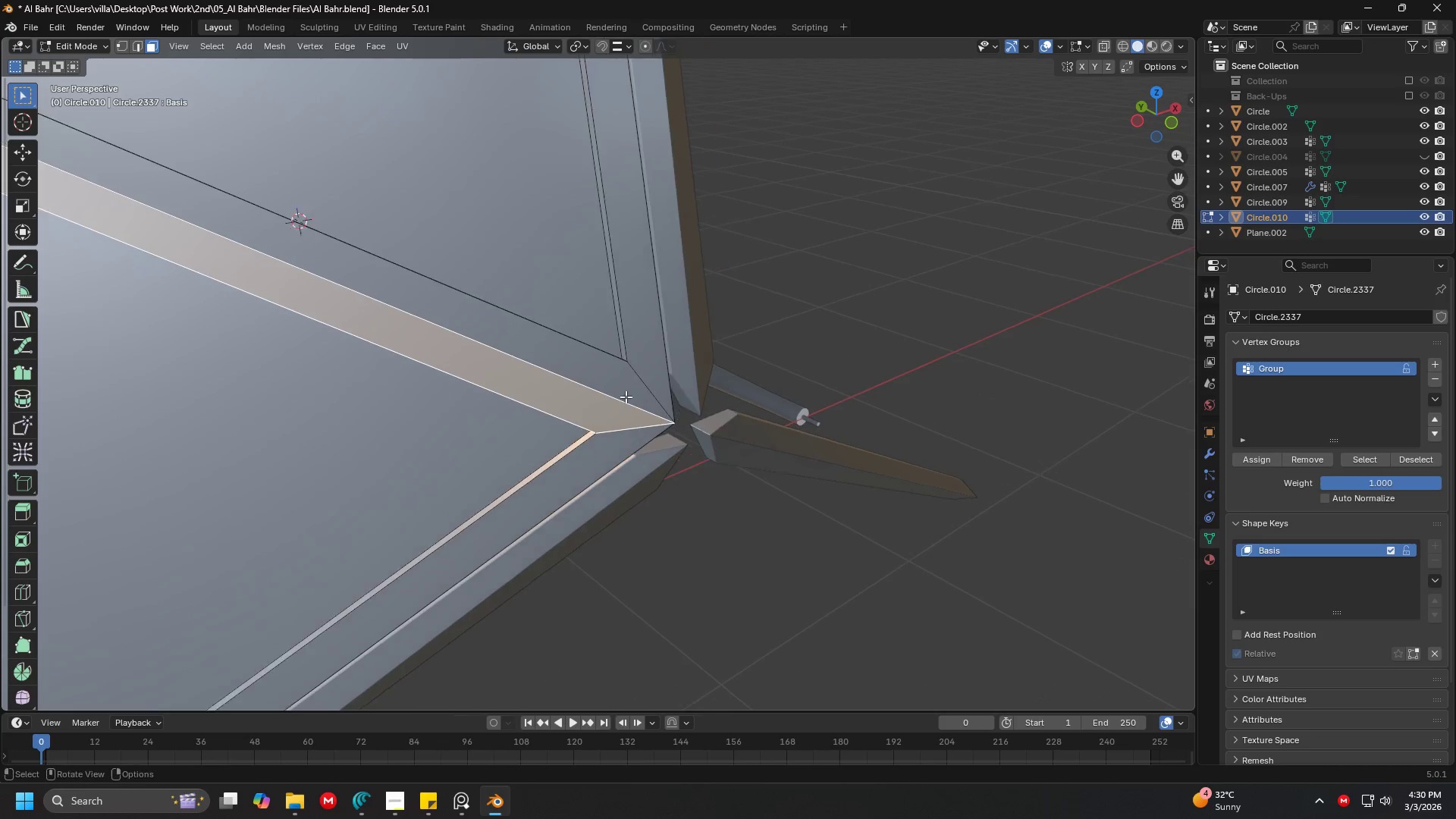 
scroll: coordinate [621, 394], scroll_direction: up, amount: 2.0
 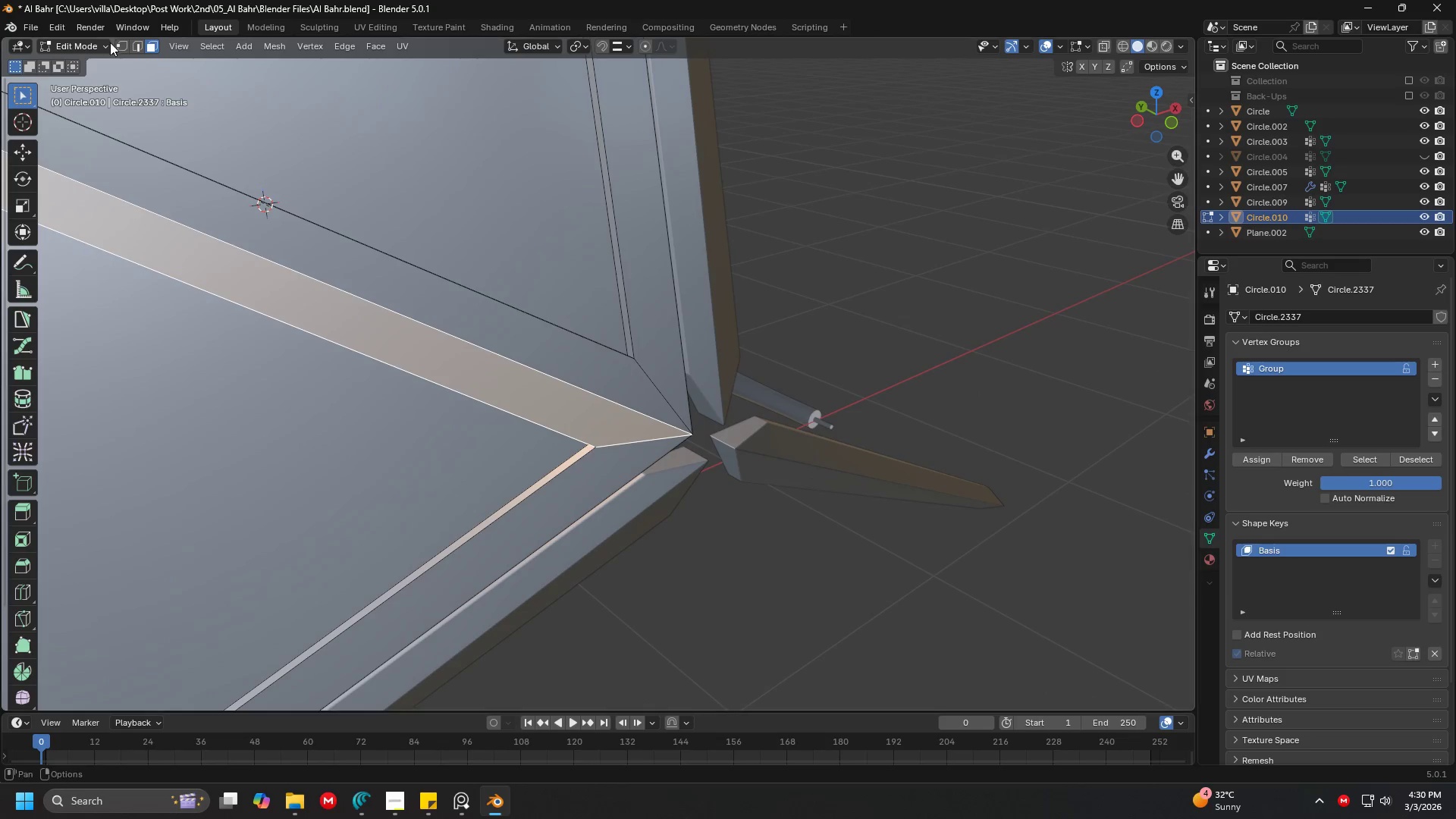 
left_click([118, 43])
 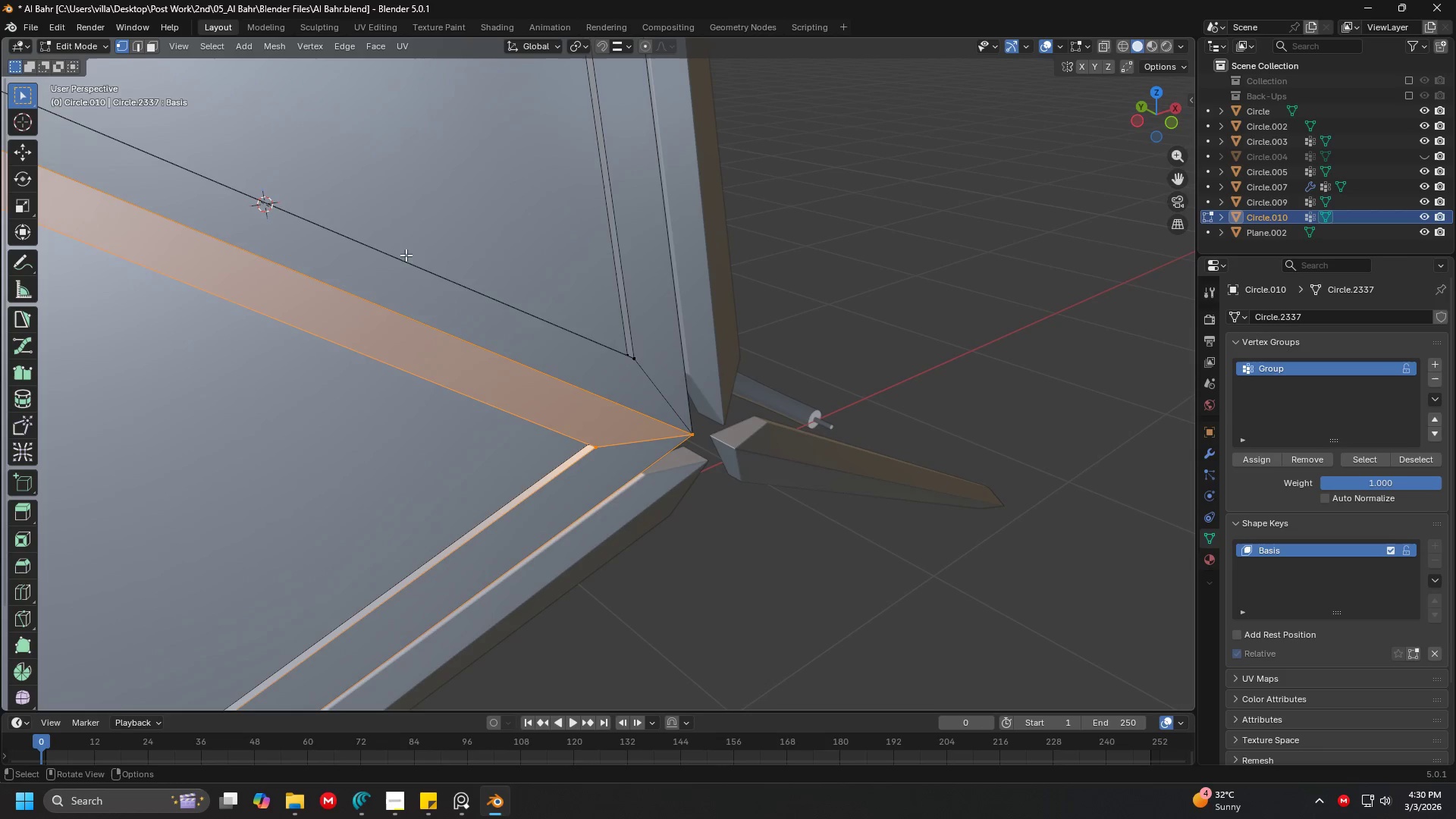 
key(Shift+ShiftLeft)
 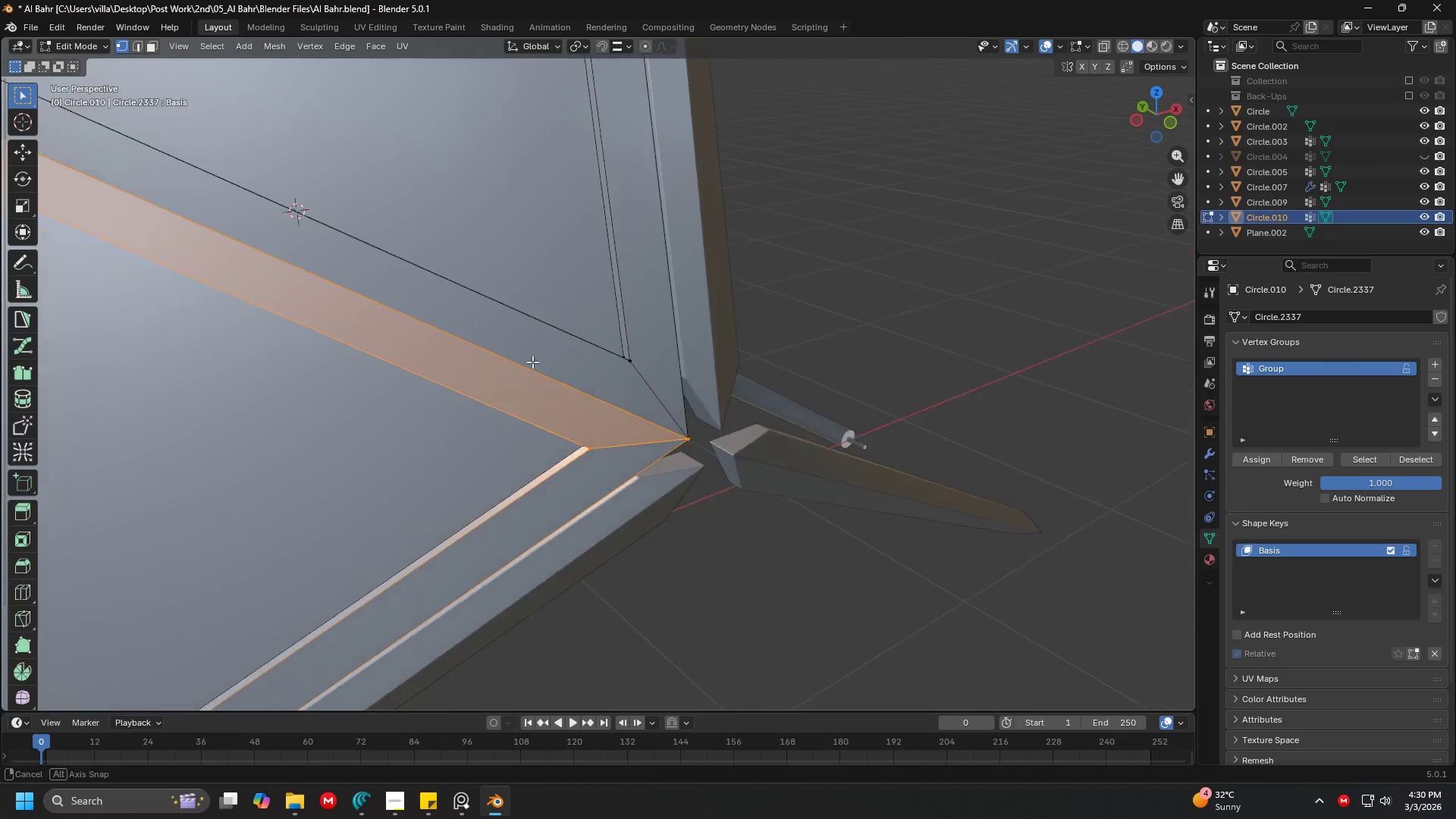 
key(Shift+ShiftLeft)
 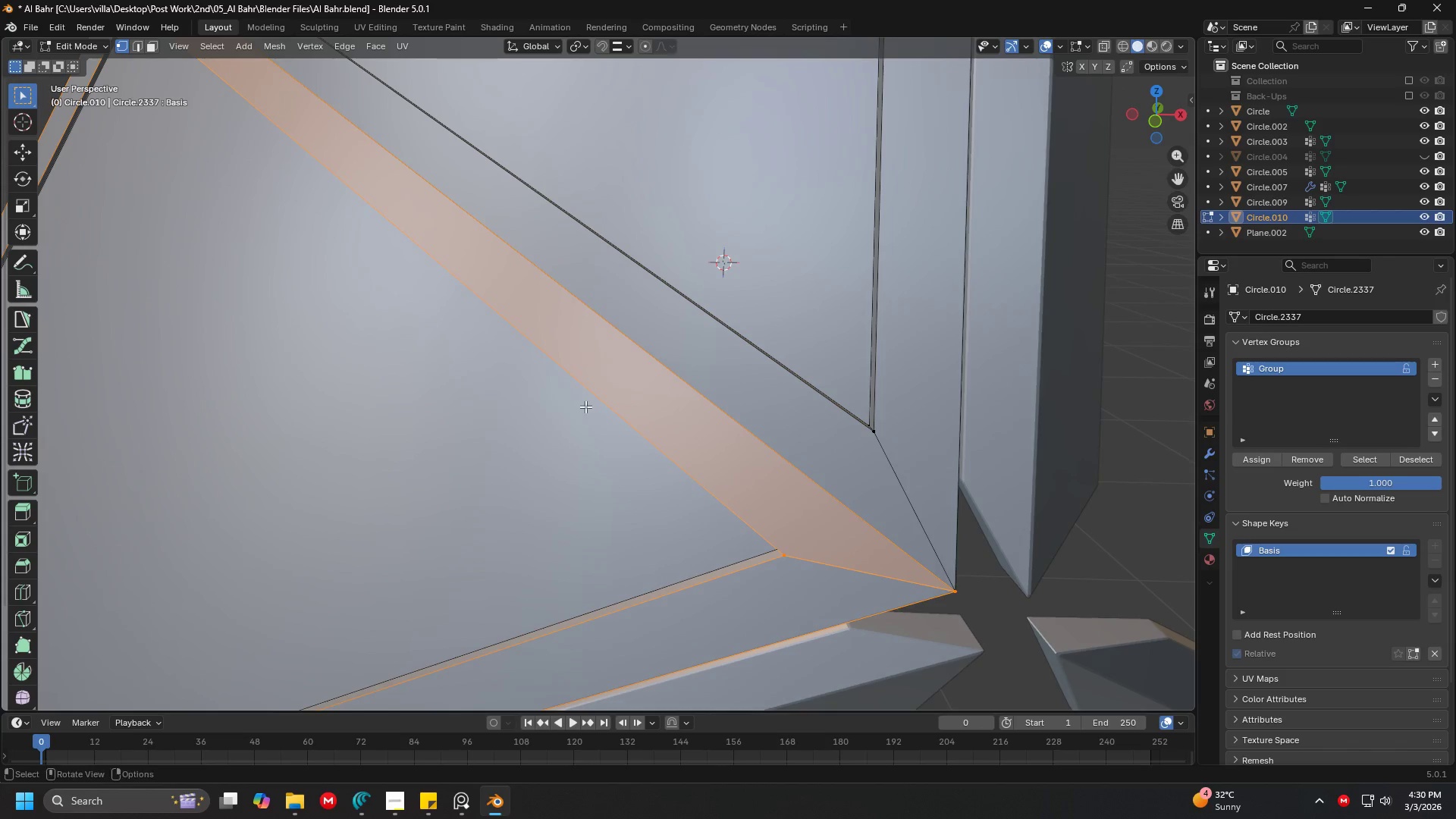 
scroll: coordinate [584, 412], scroll_direction: up, amount: 4.0
 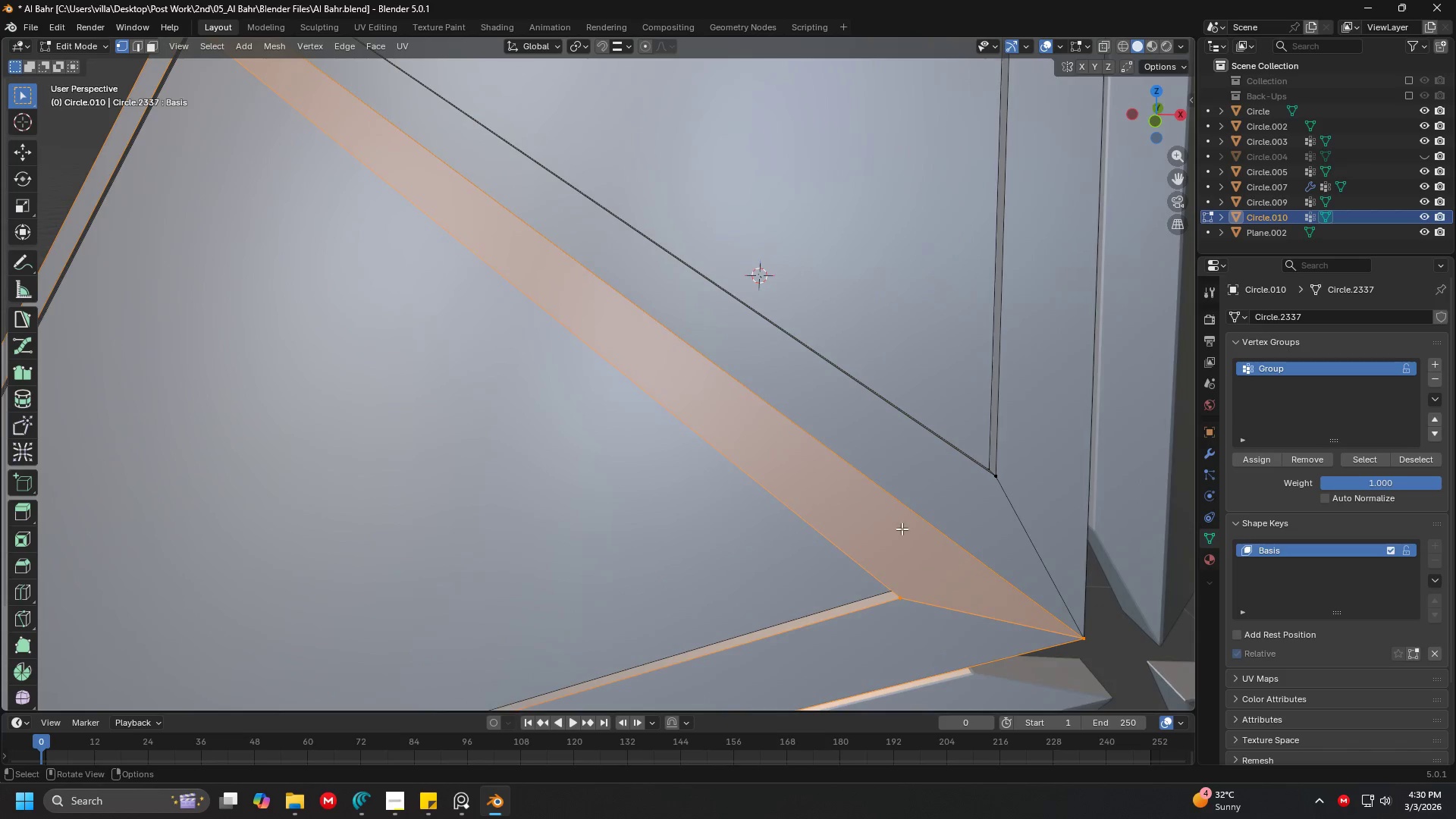 
key(Shift+ShiftLeft)
 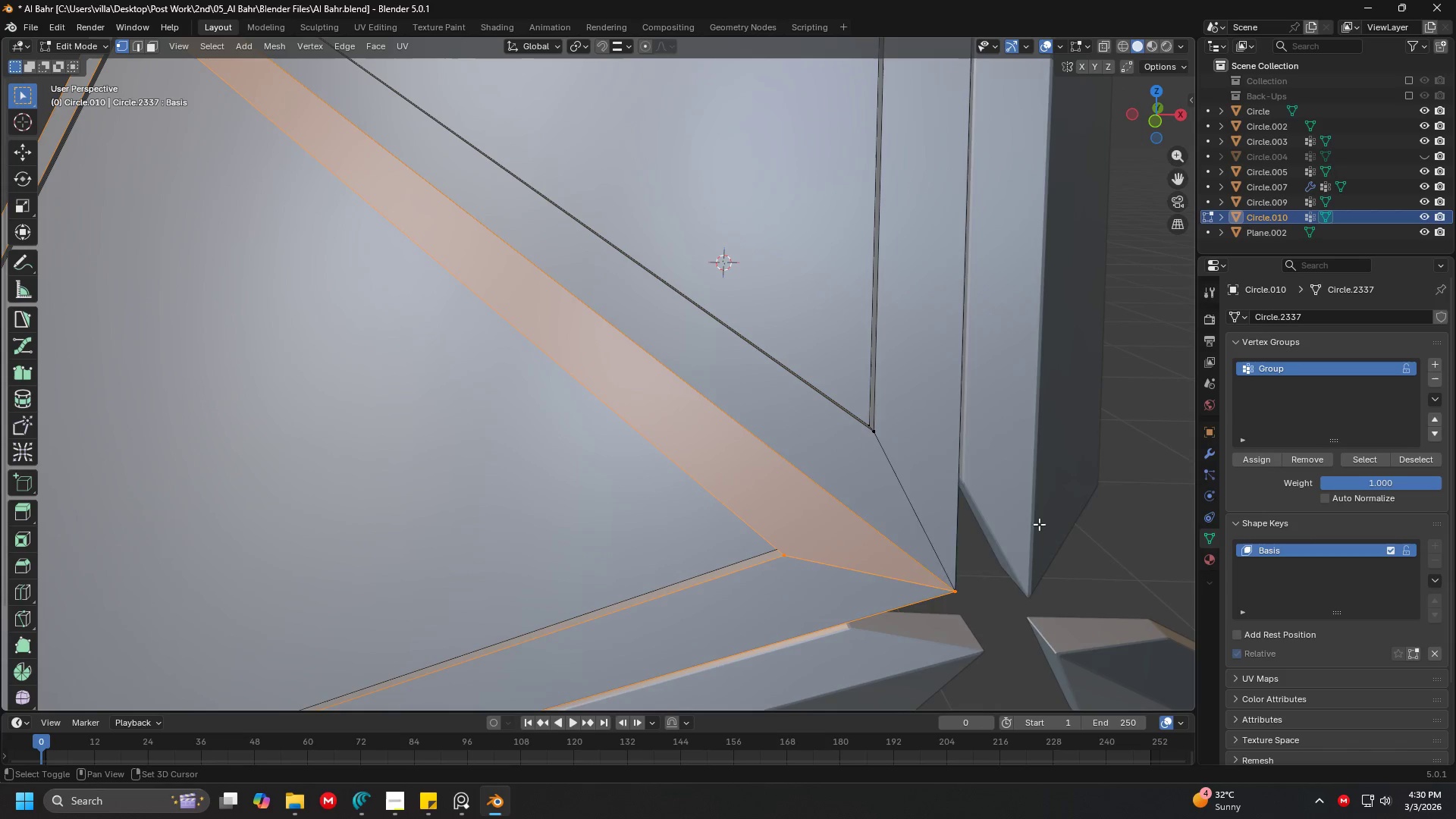 
key(Shift+S)
 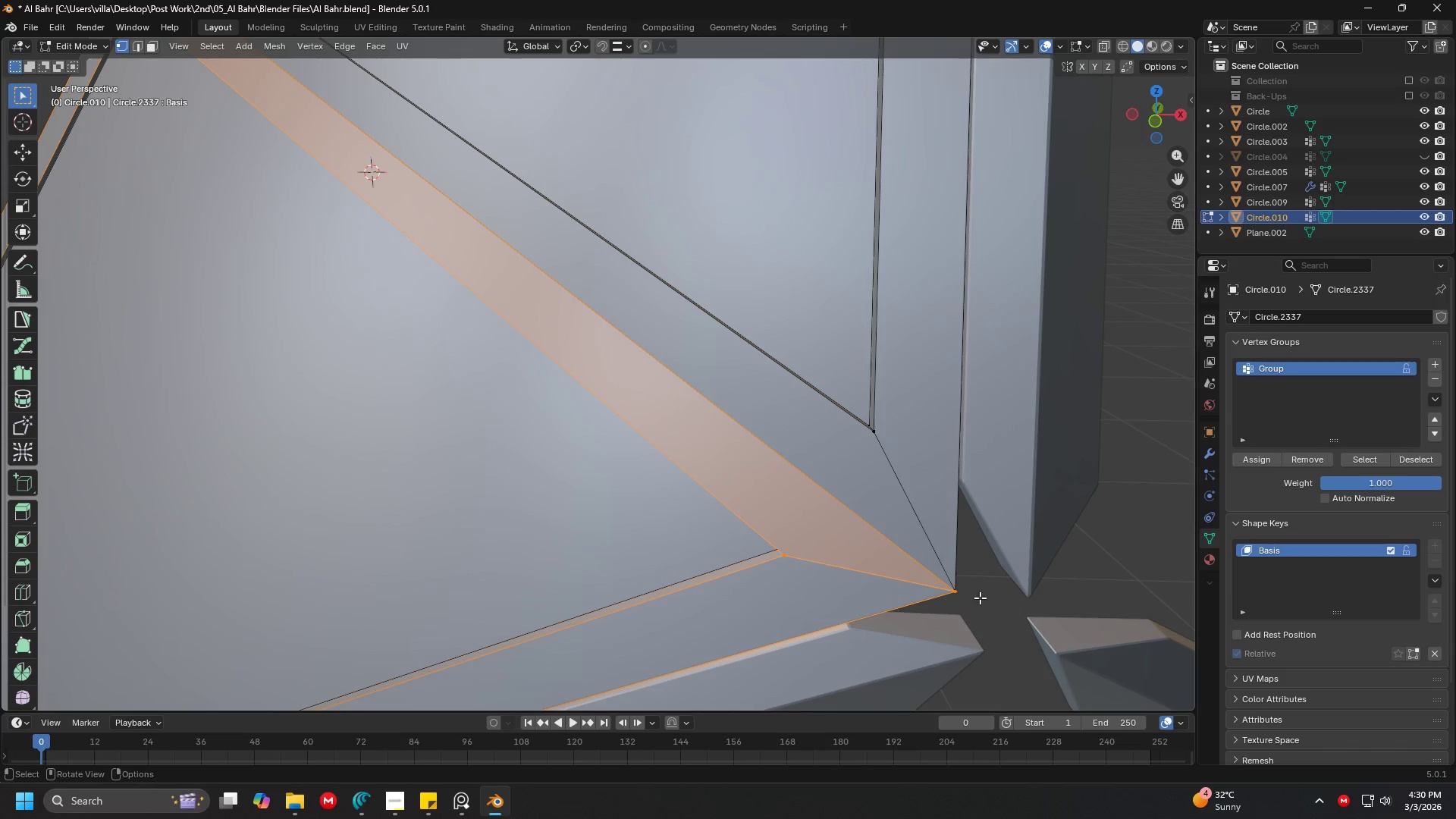 
key(Tab)
 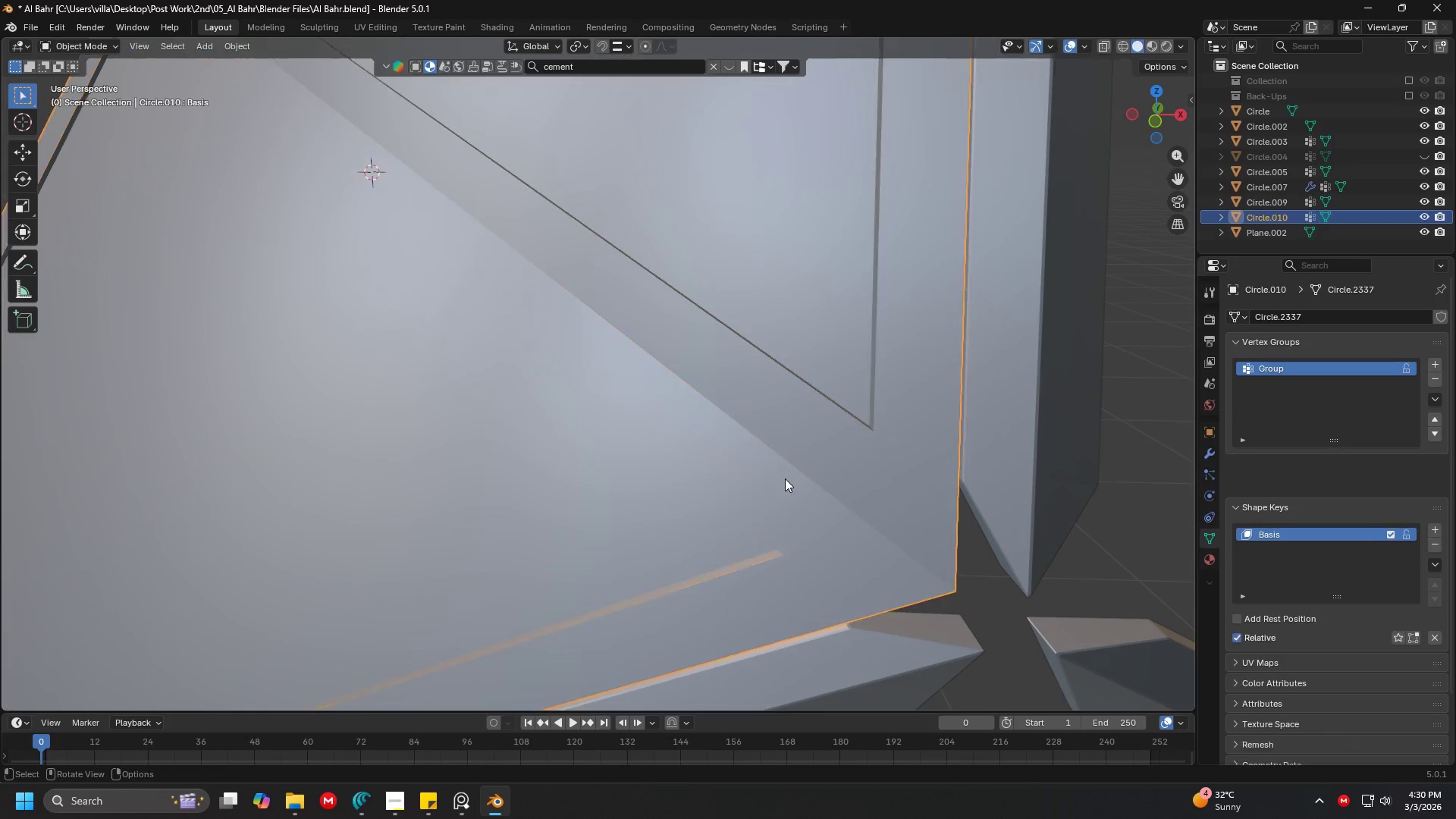 
key(Shift+ShiftLeft)
 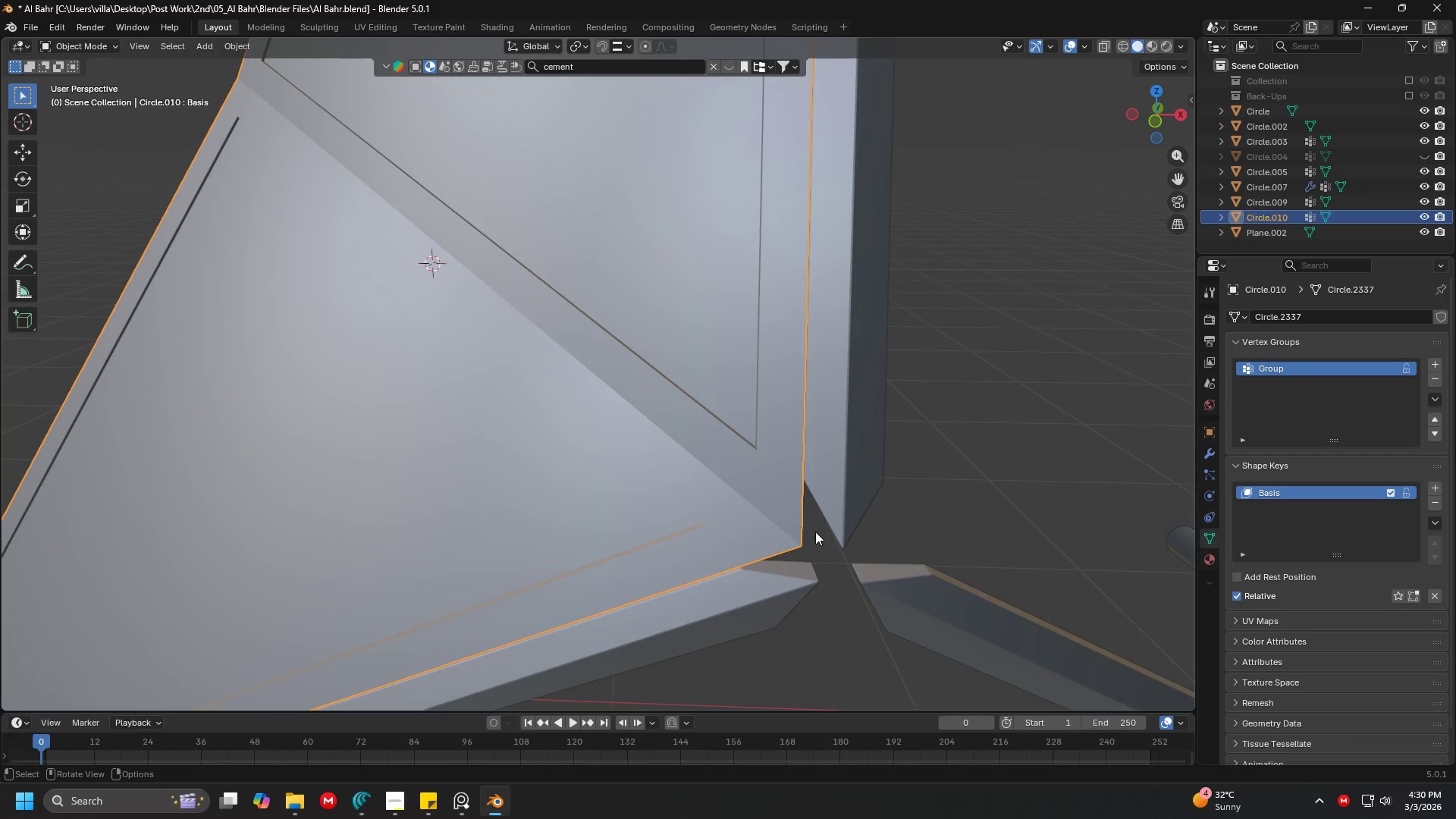 
scroll: coordinate [784, 478], scroll_direction: down, amount: 5.0
 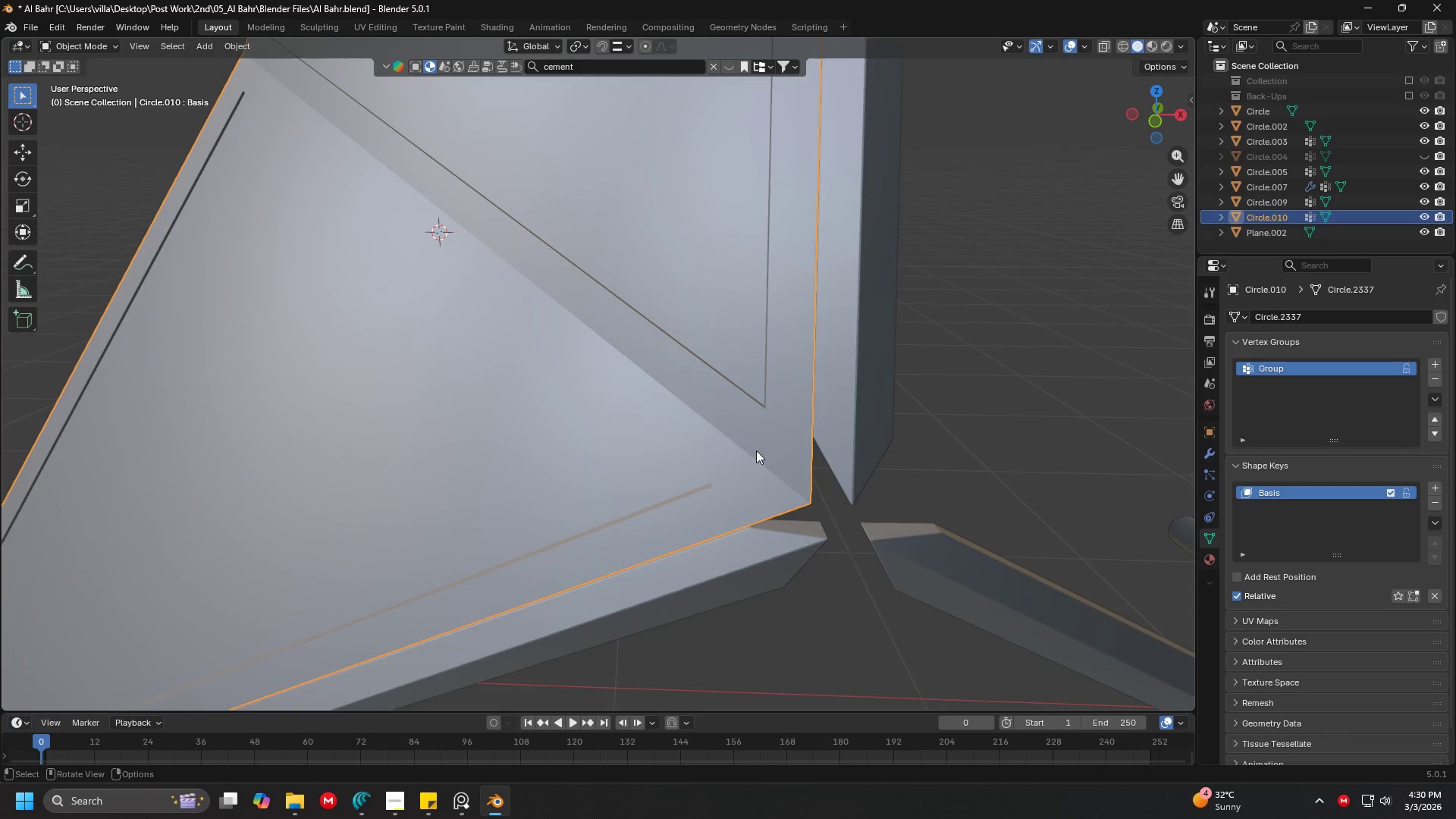 
key(Tab)
 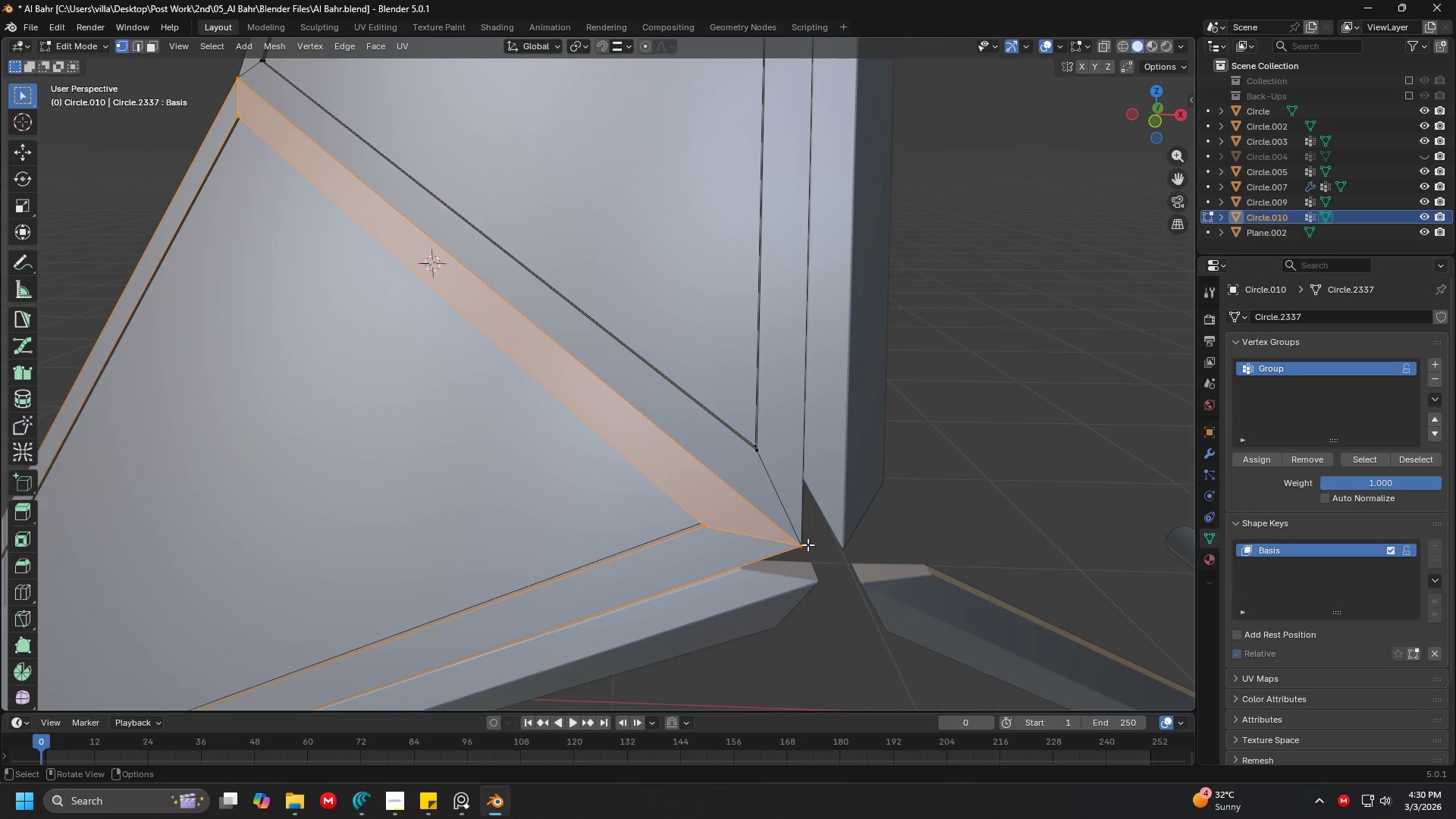 
left_click([808, 544])
 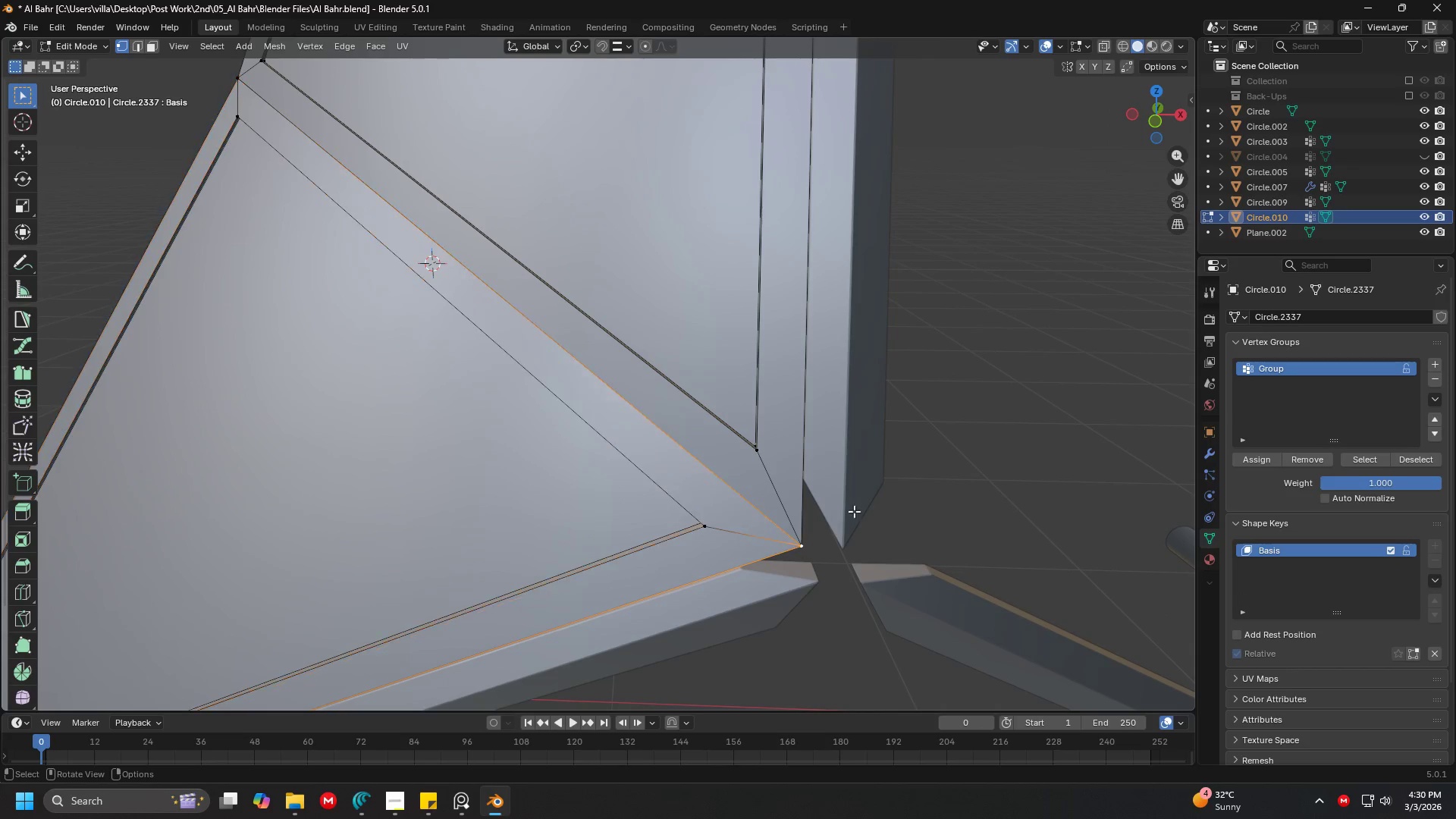 
key(Shift+S)
 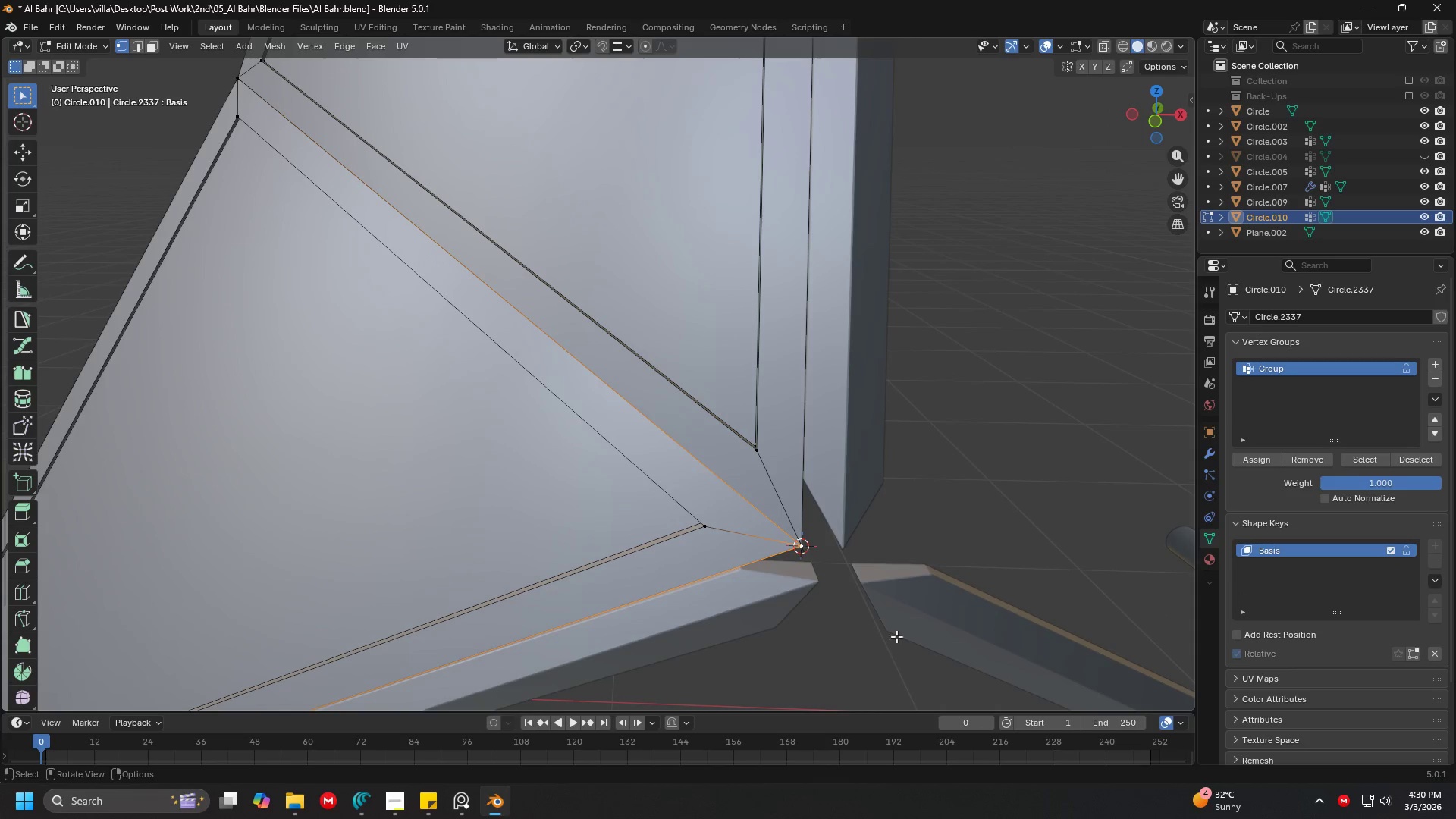 
key(Tab)
 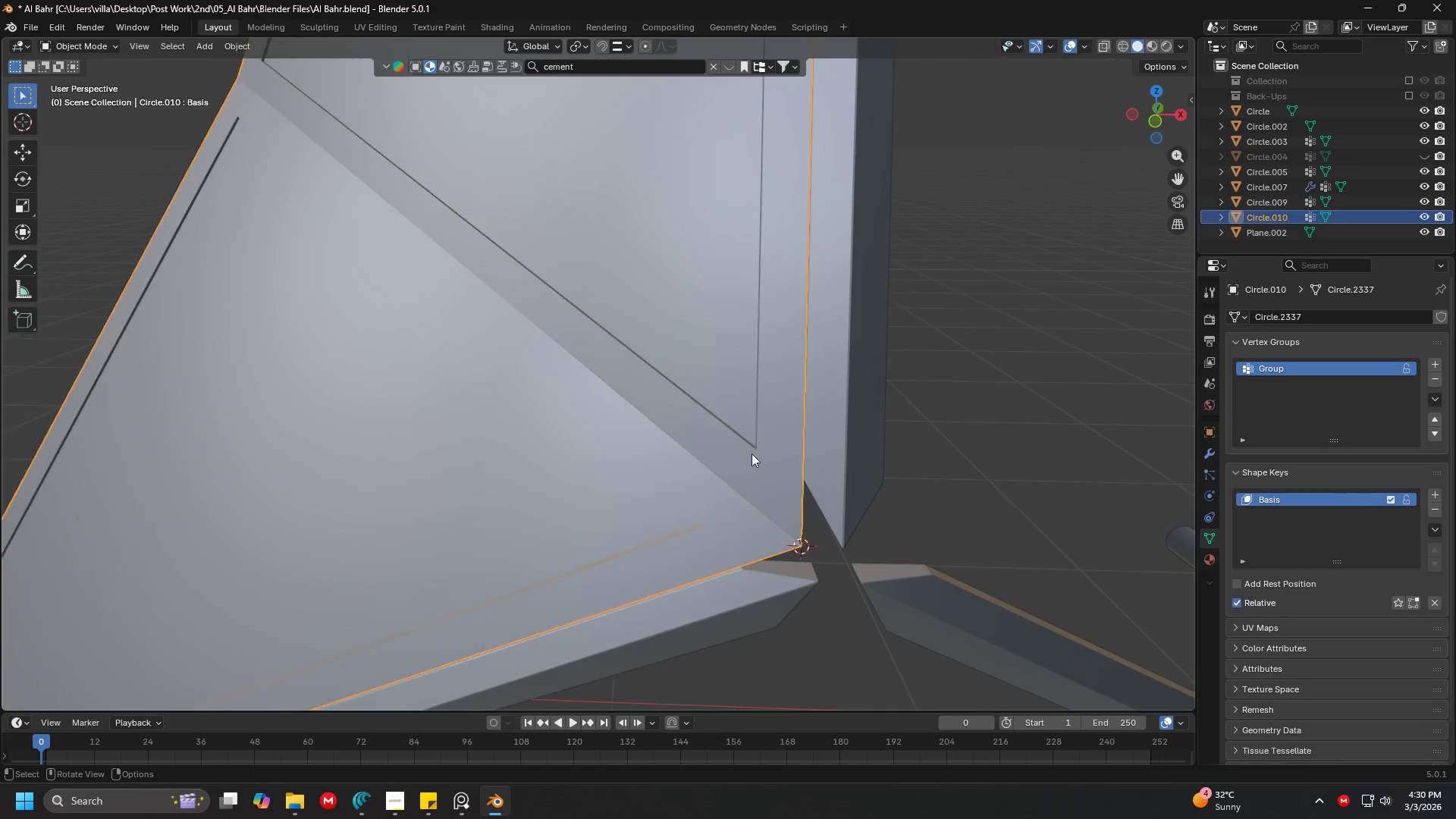 
key(Shift+ShiftLeft)
 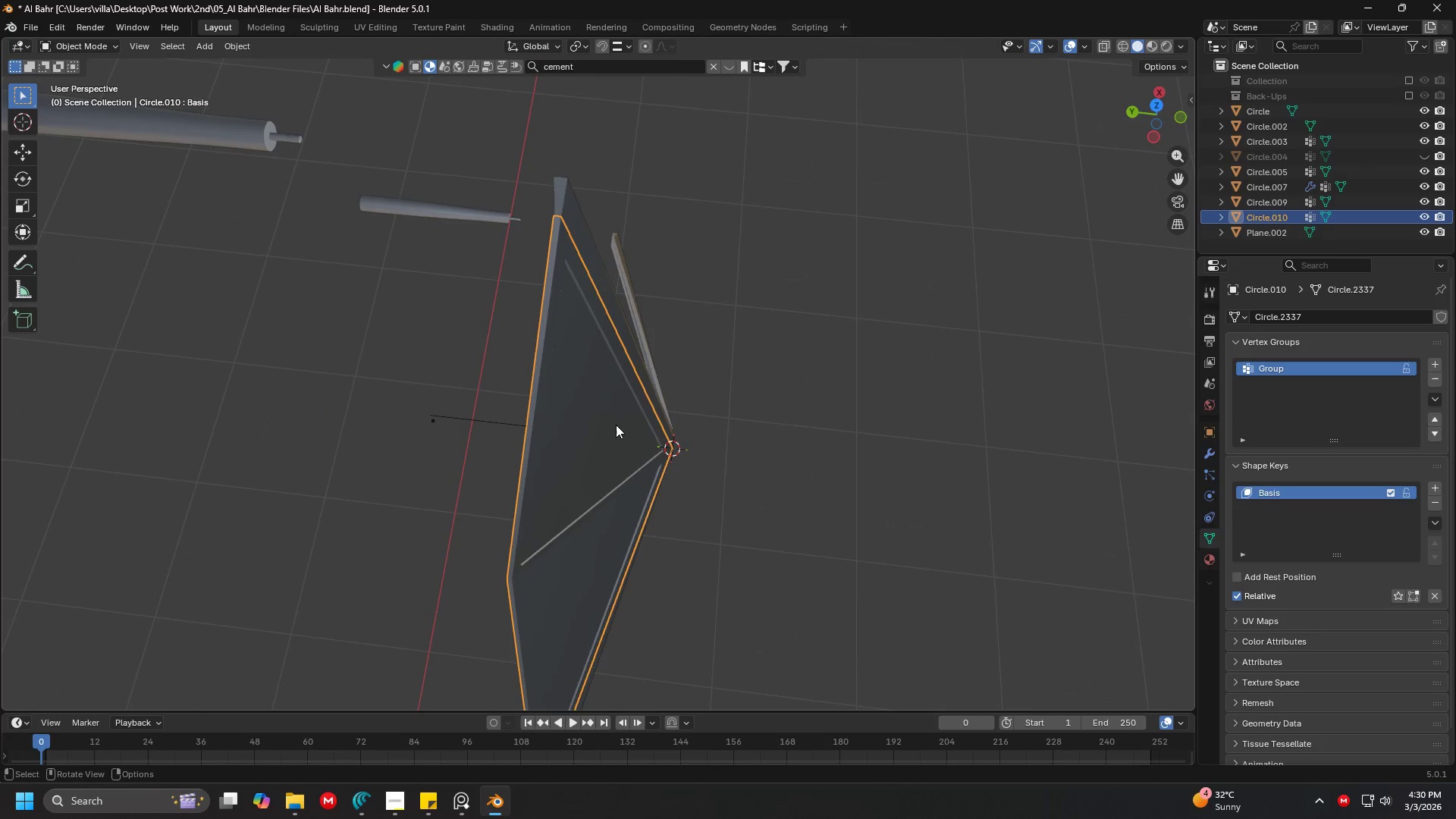 
scroll: coordinate [624, 398], scroll_direction: down, amount: 11.0
 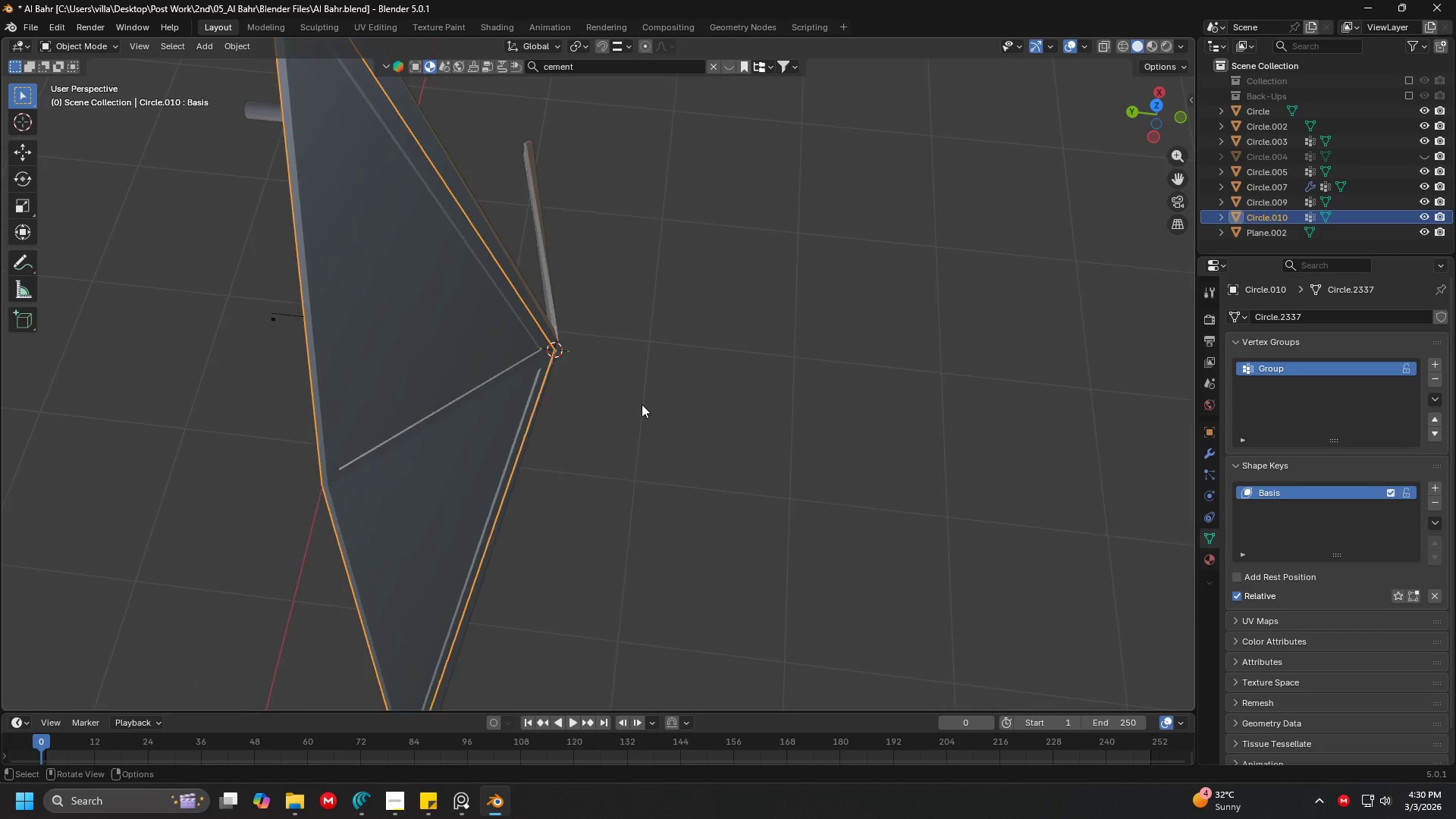 
key(Tab)
 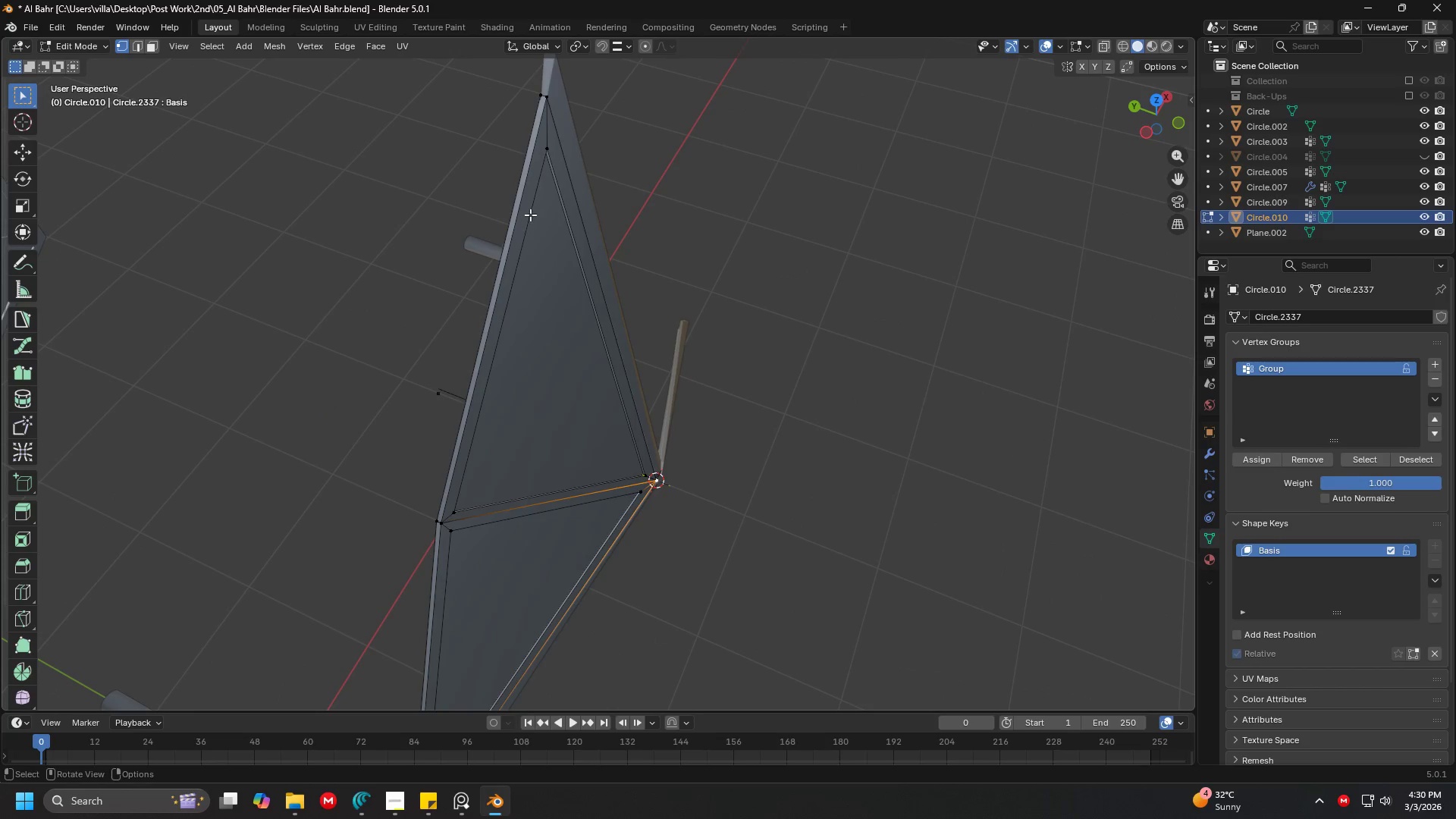 
double_click([543, 235])
 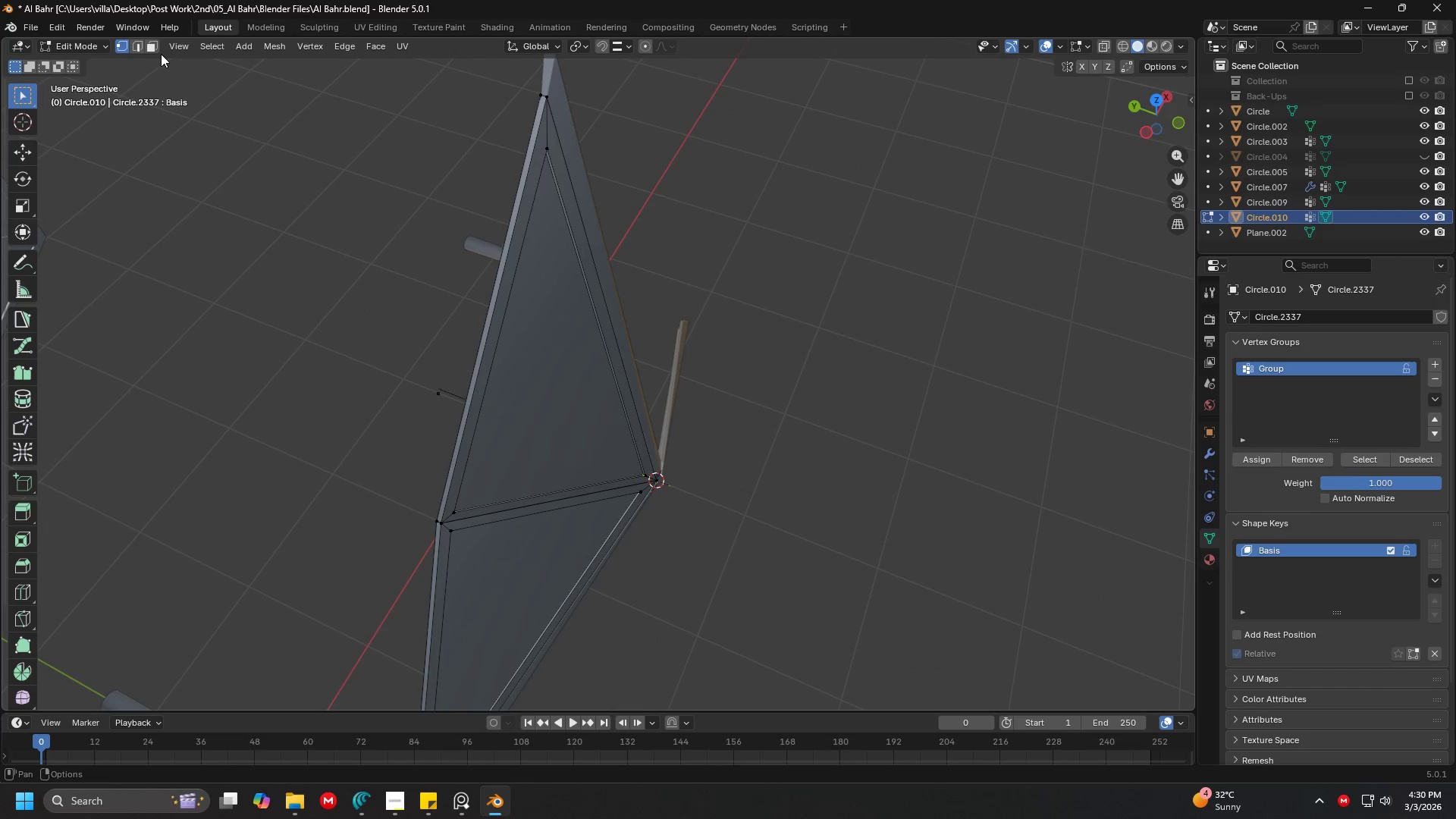 
left_click([152, 44])
 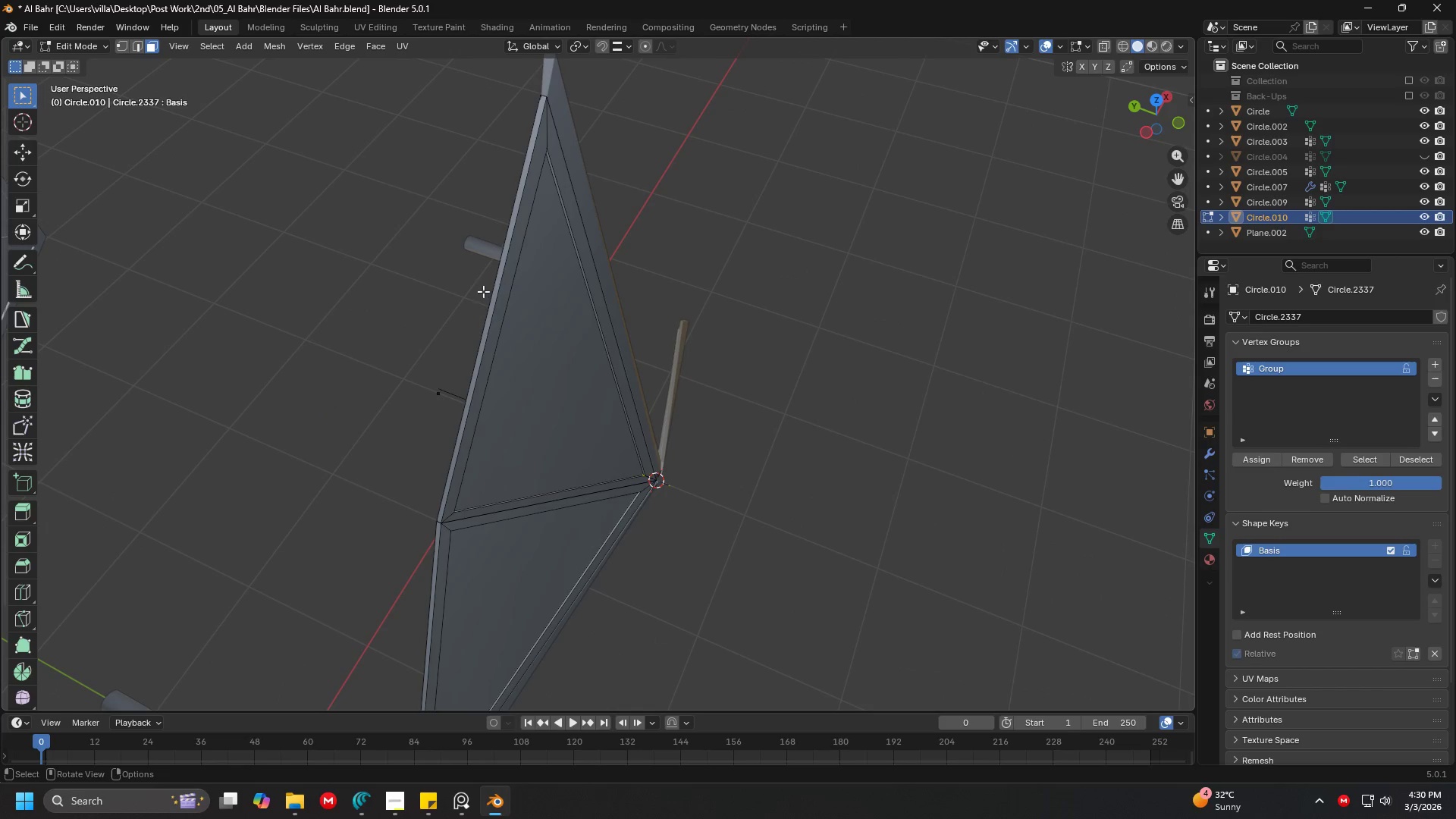 
left_click([560, 396])
 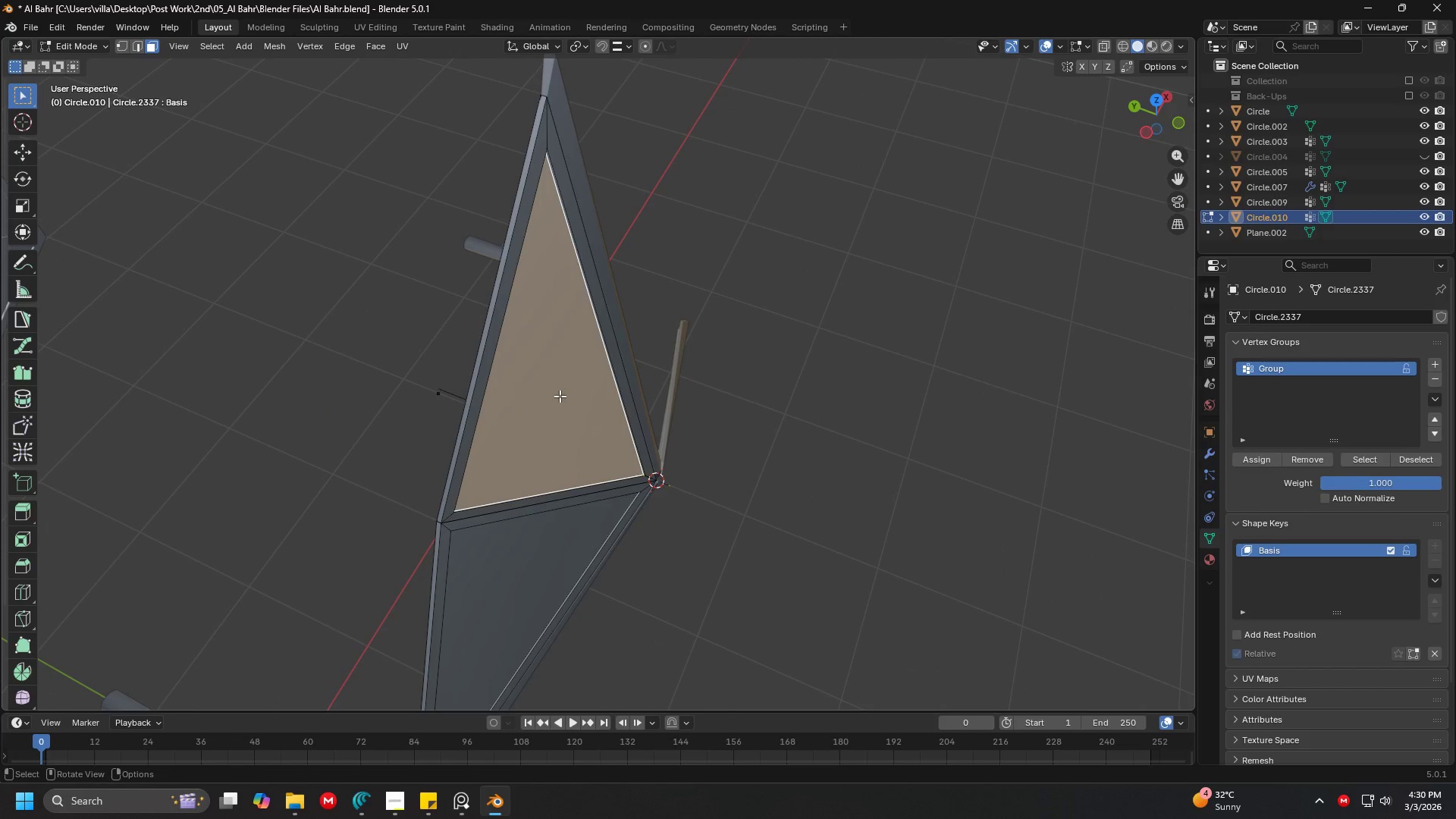 
type(ll)
 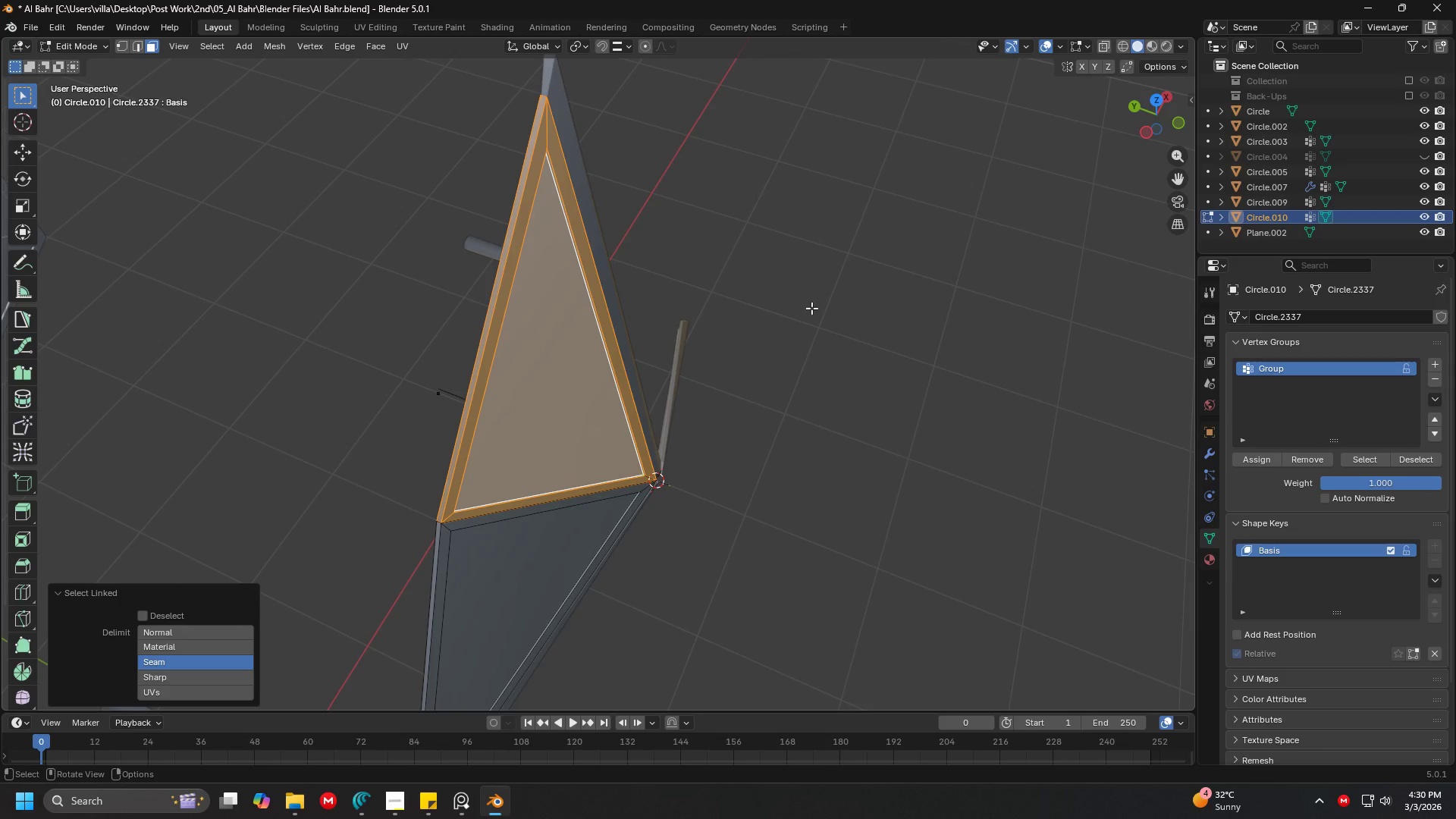 
wait(5.22)
 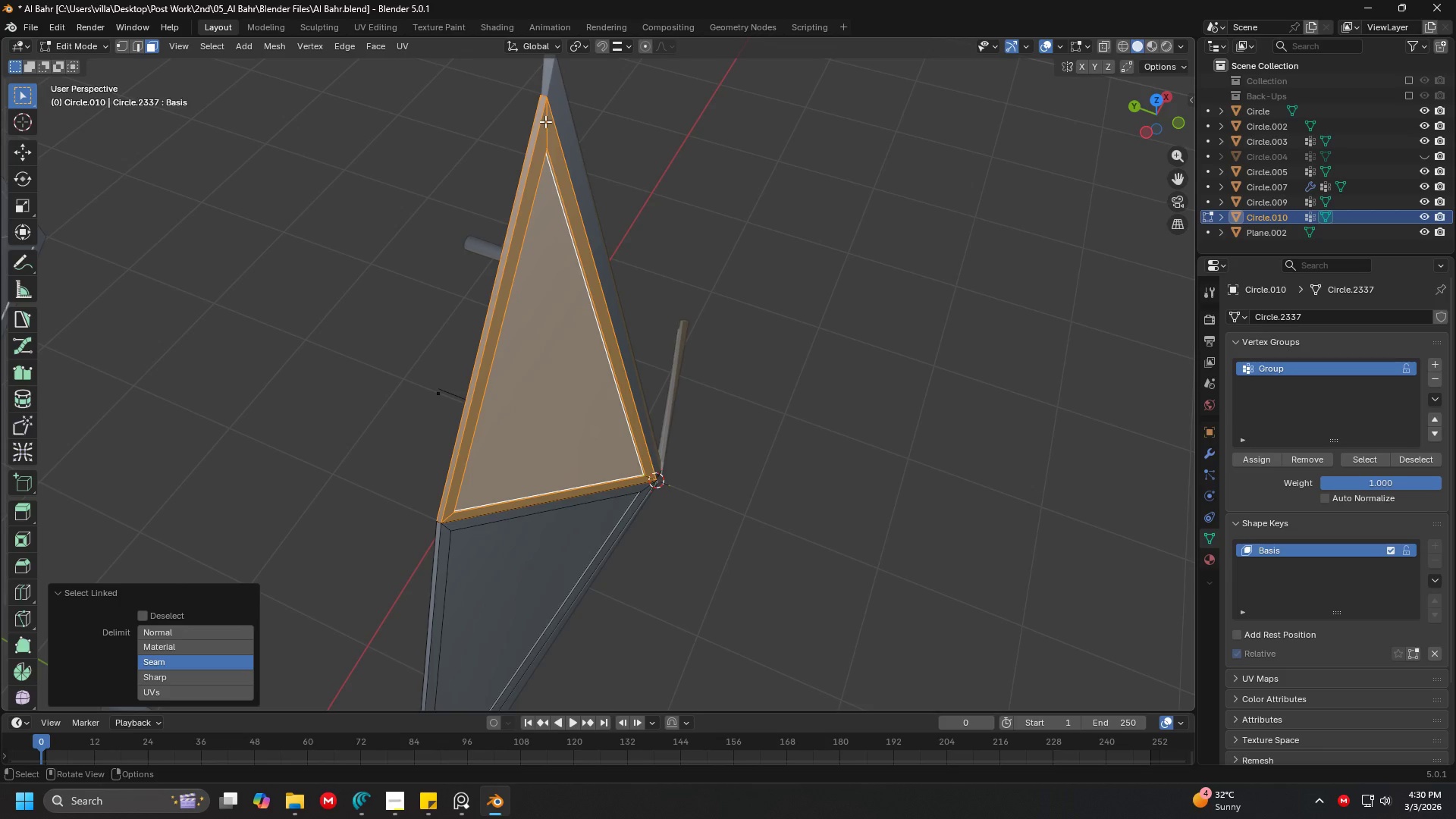 
type(rz)
key(Escape)
 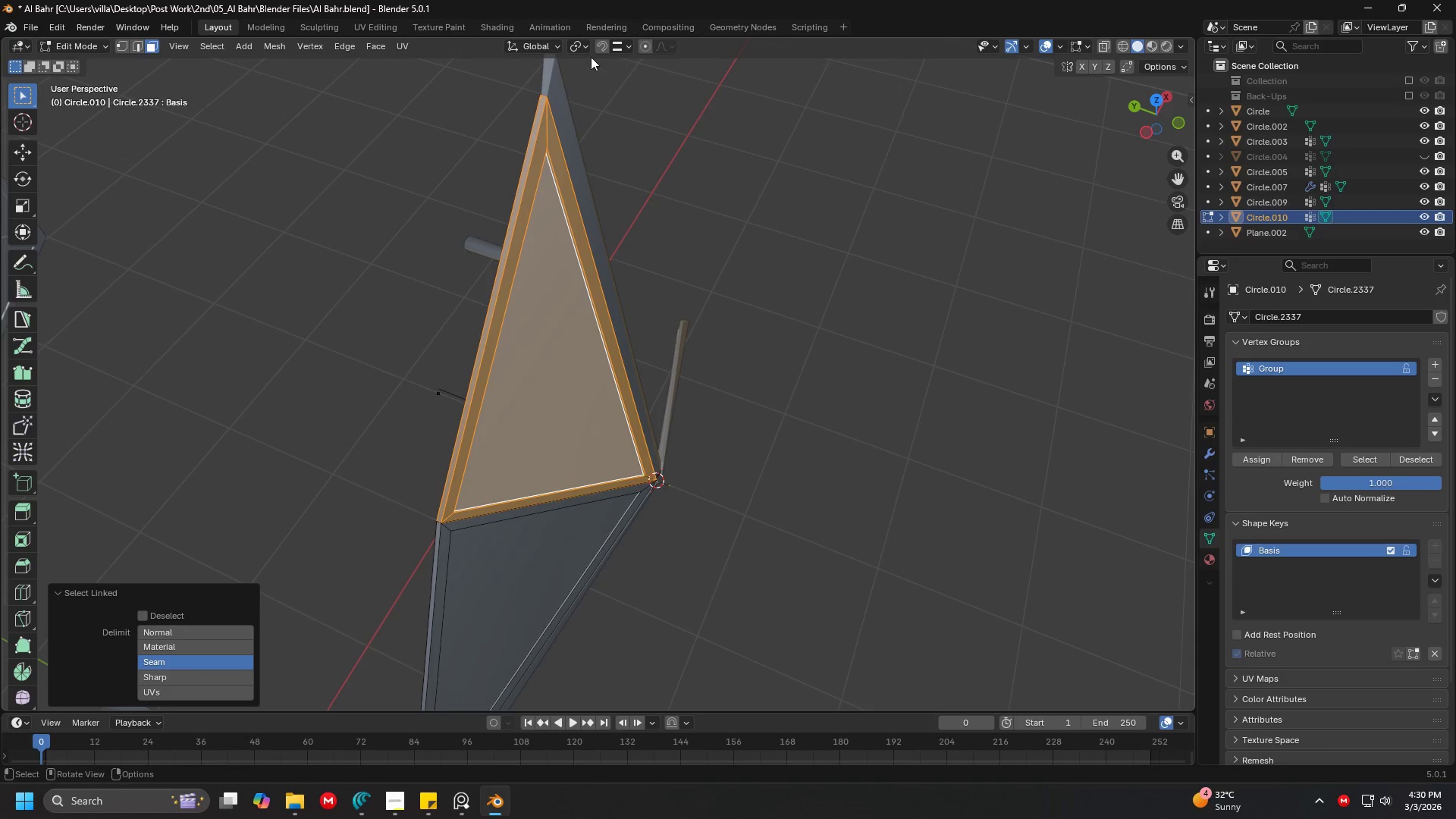 
left_click([576, 48])
 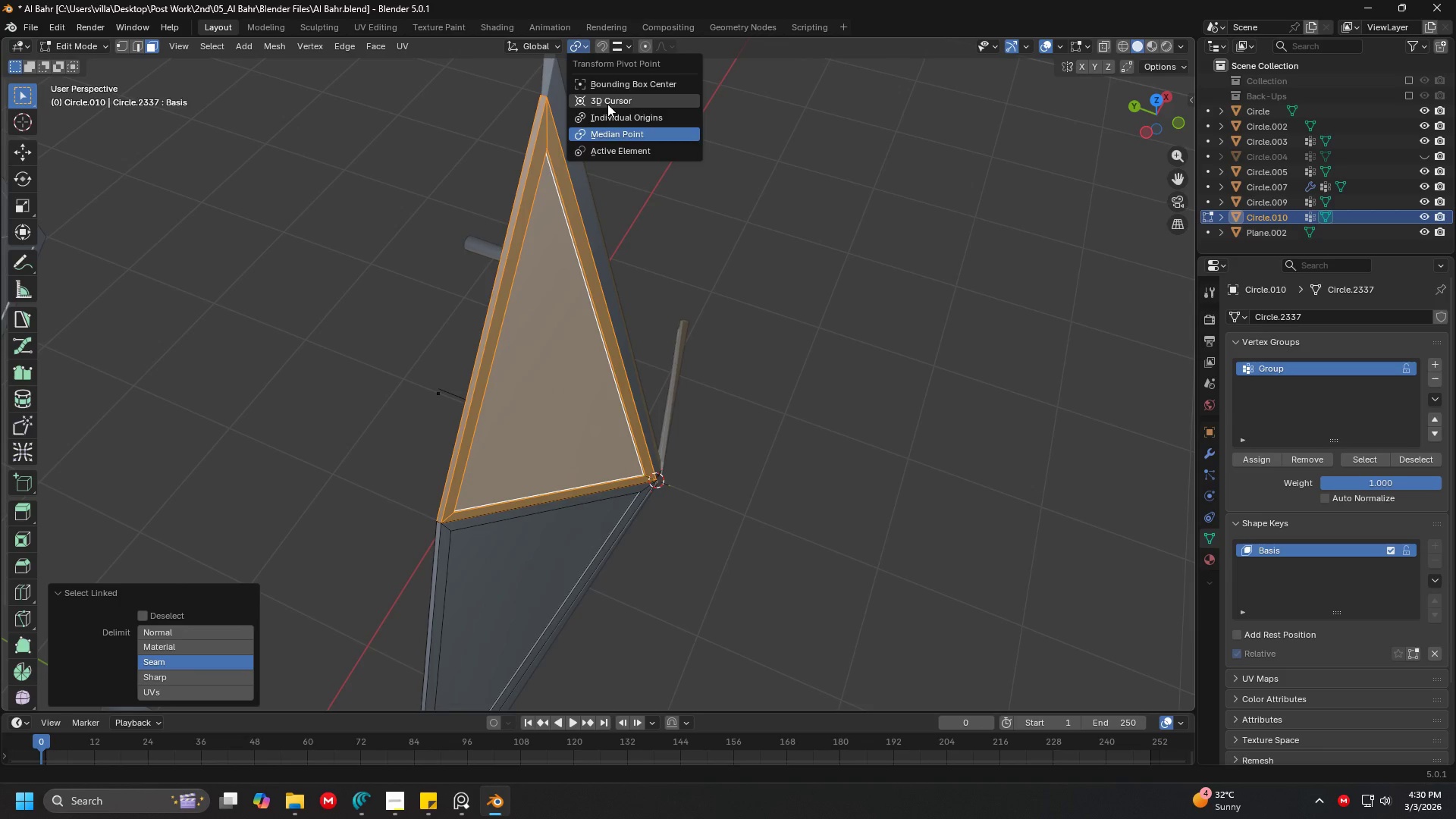 
left_click([607, 104])
 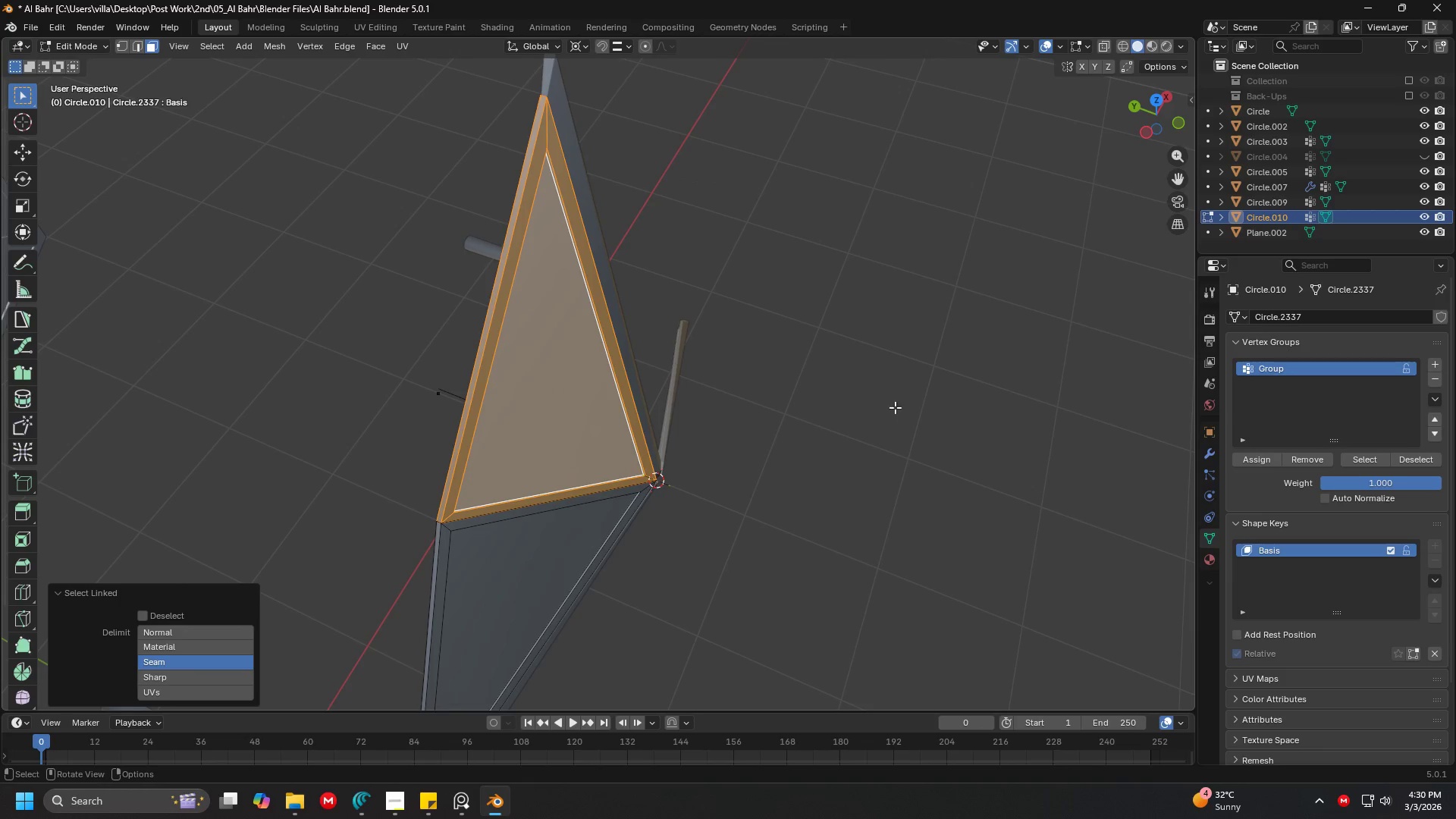 
key(R)
 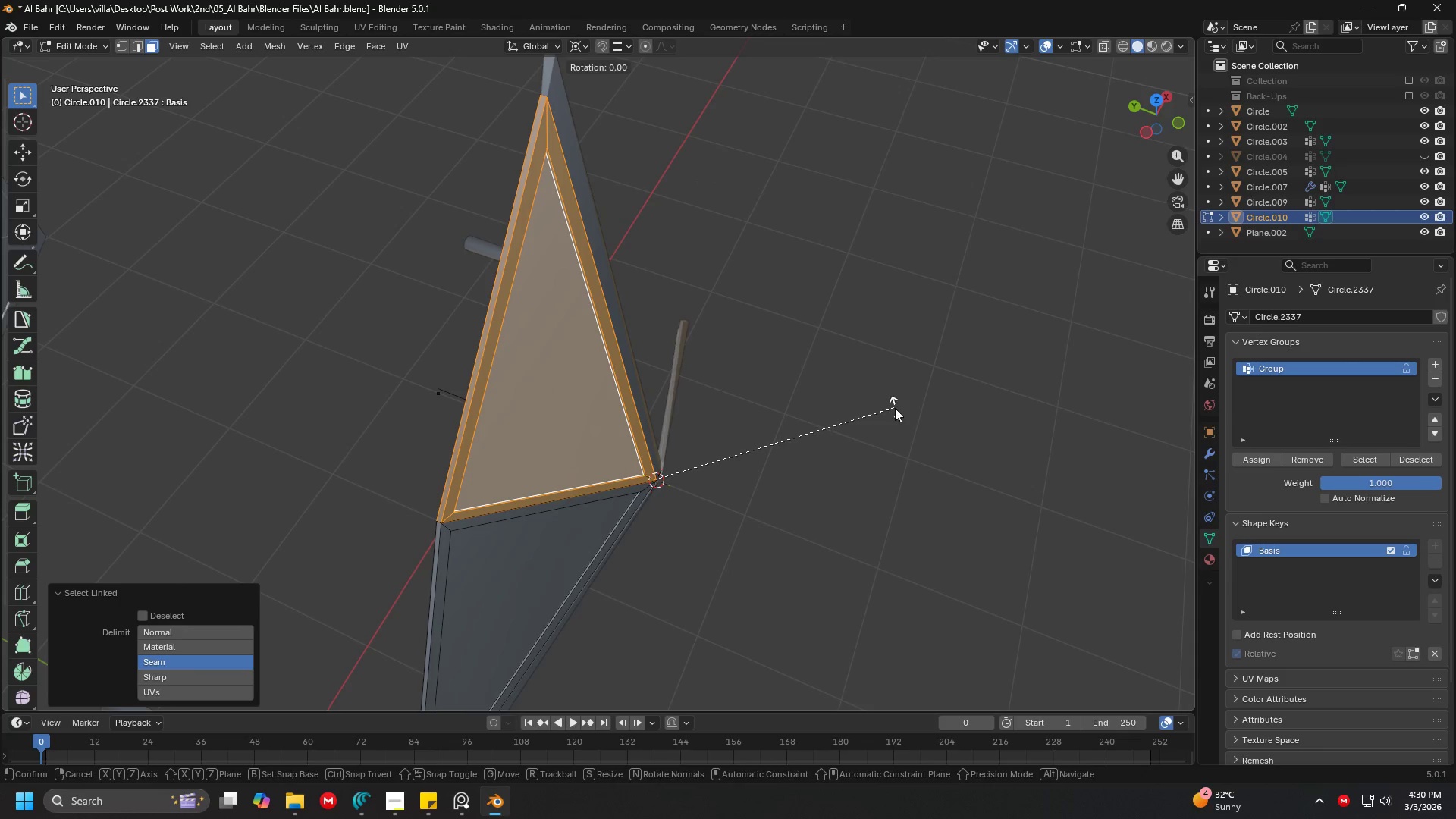 
key(Escape)
 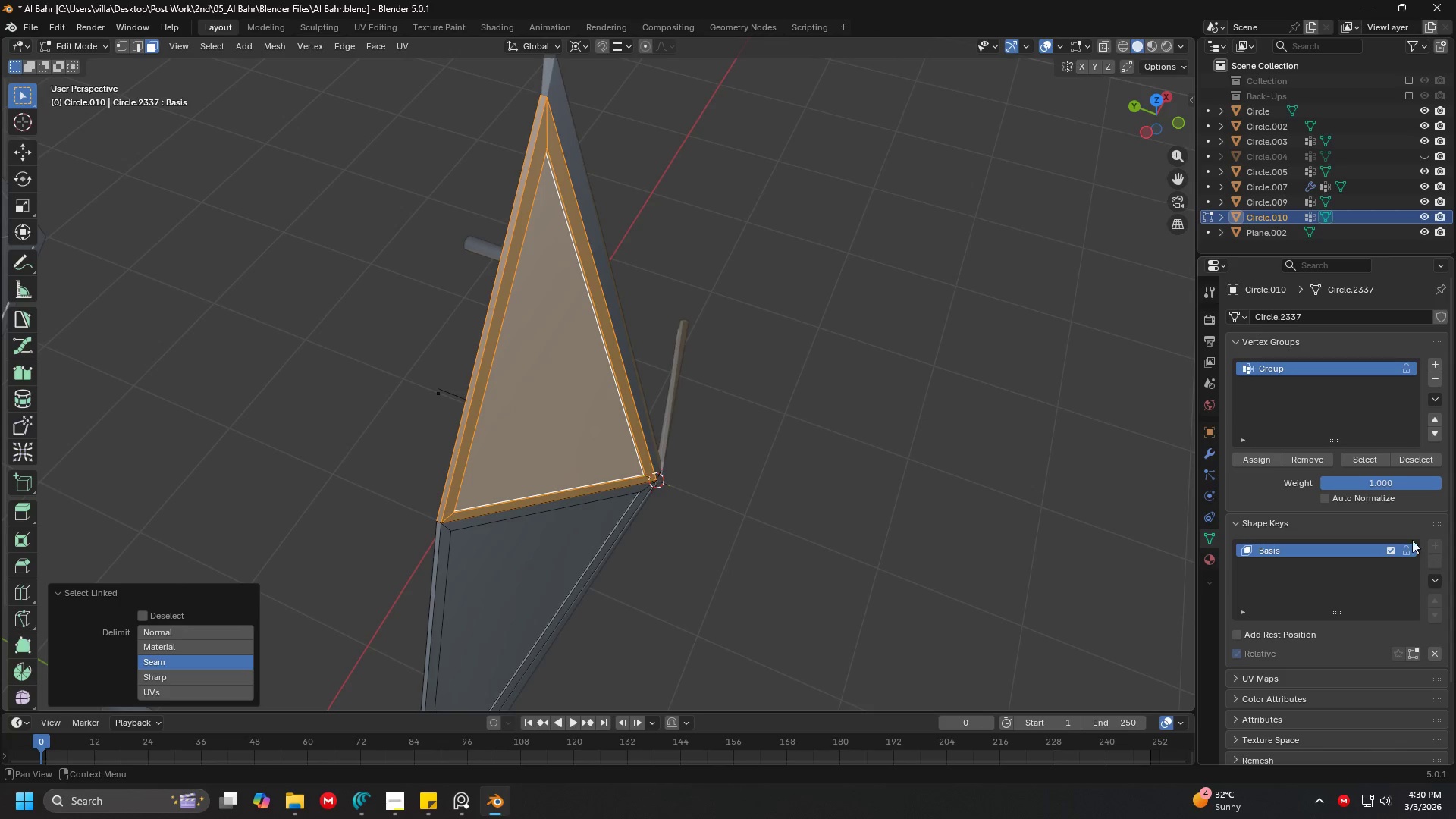 
key(Tab)
 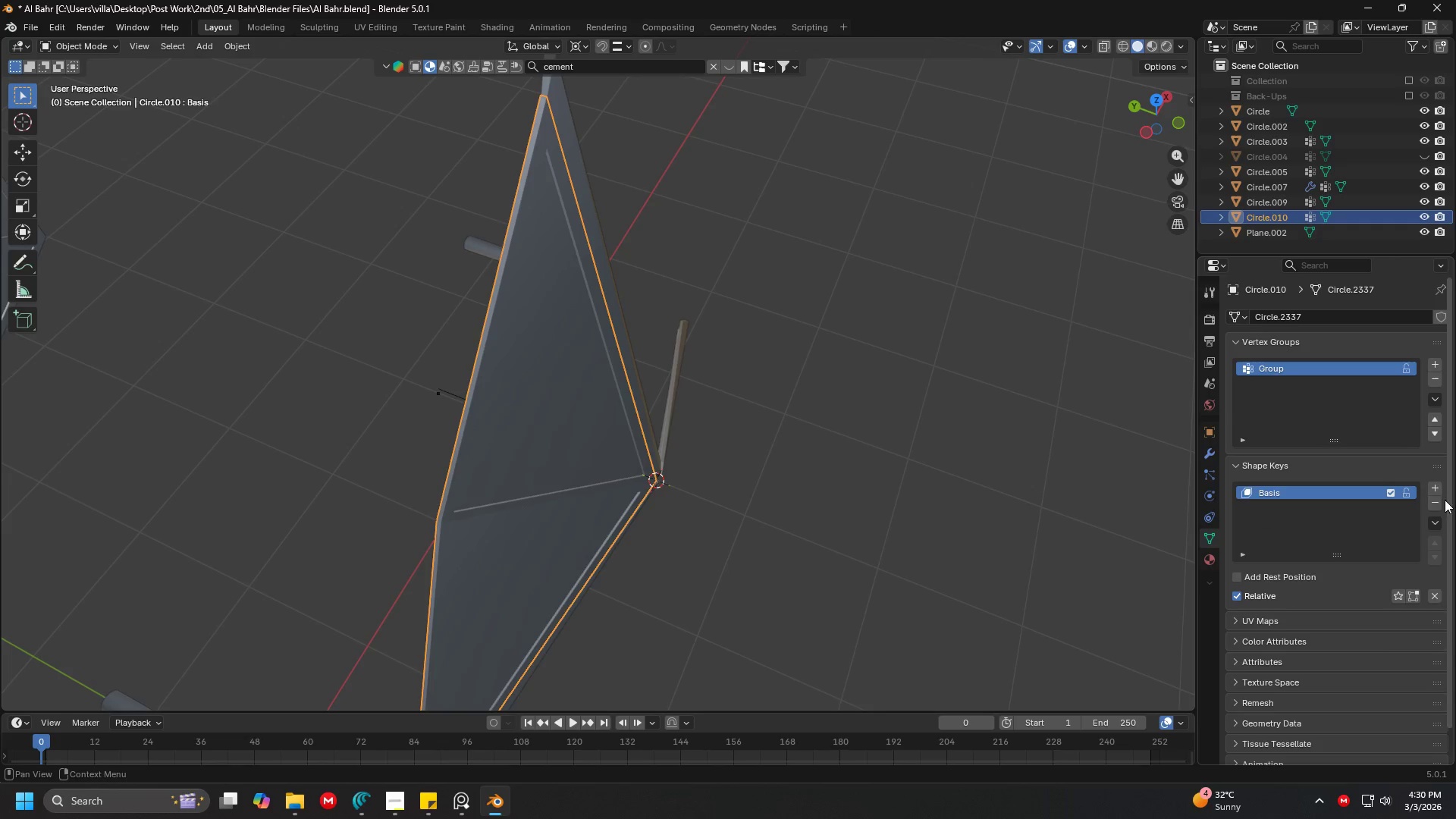 
left_click([1430, 488])
 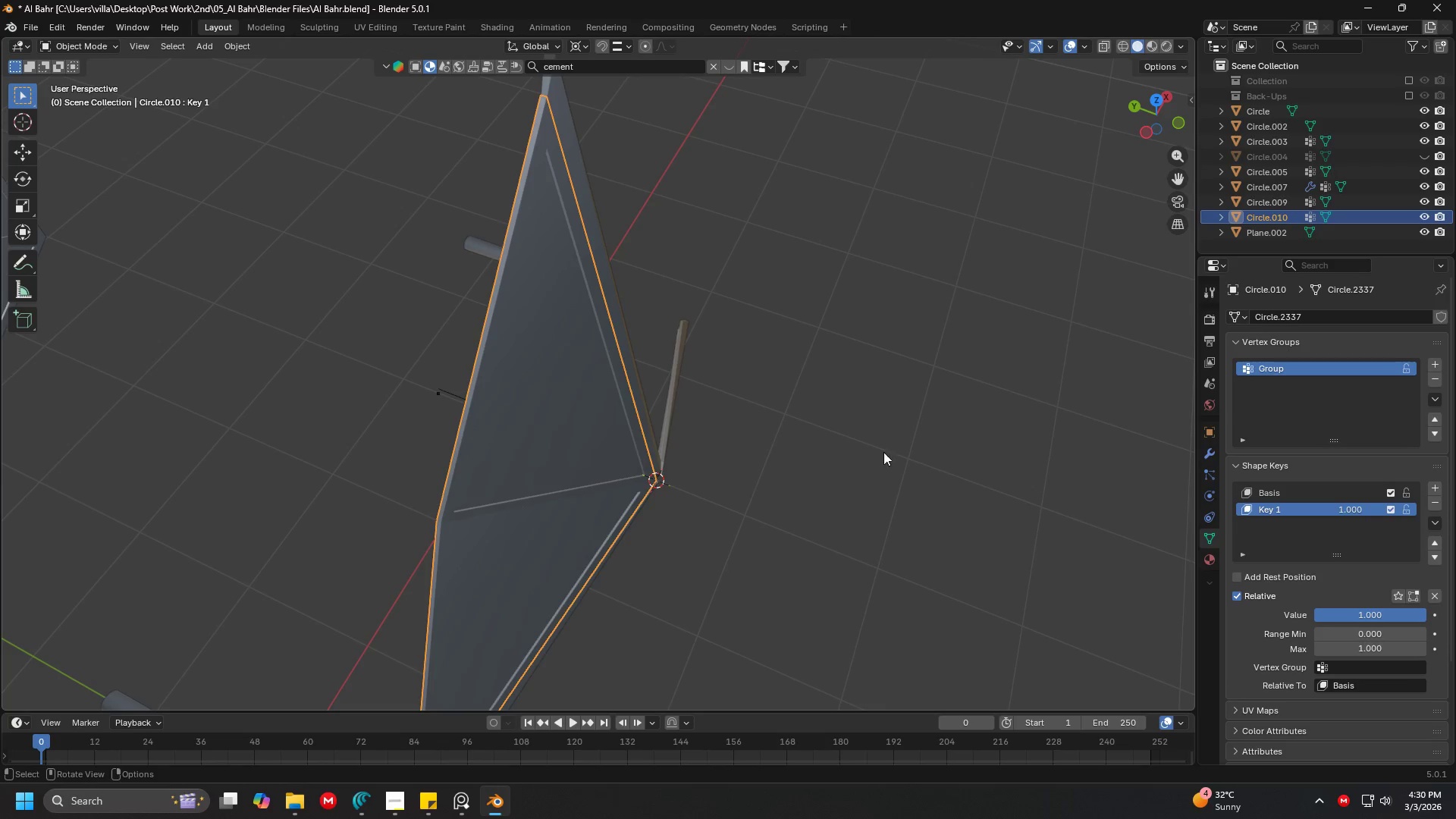 
key(Tab)
 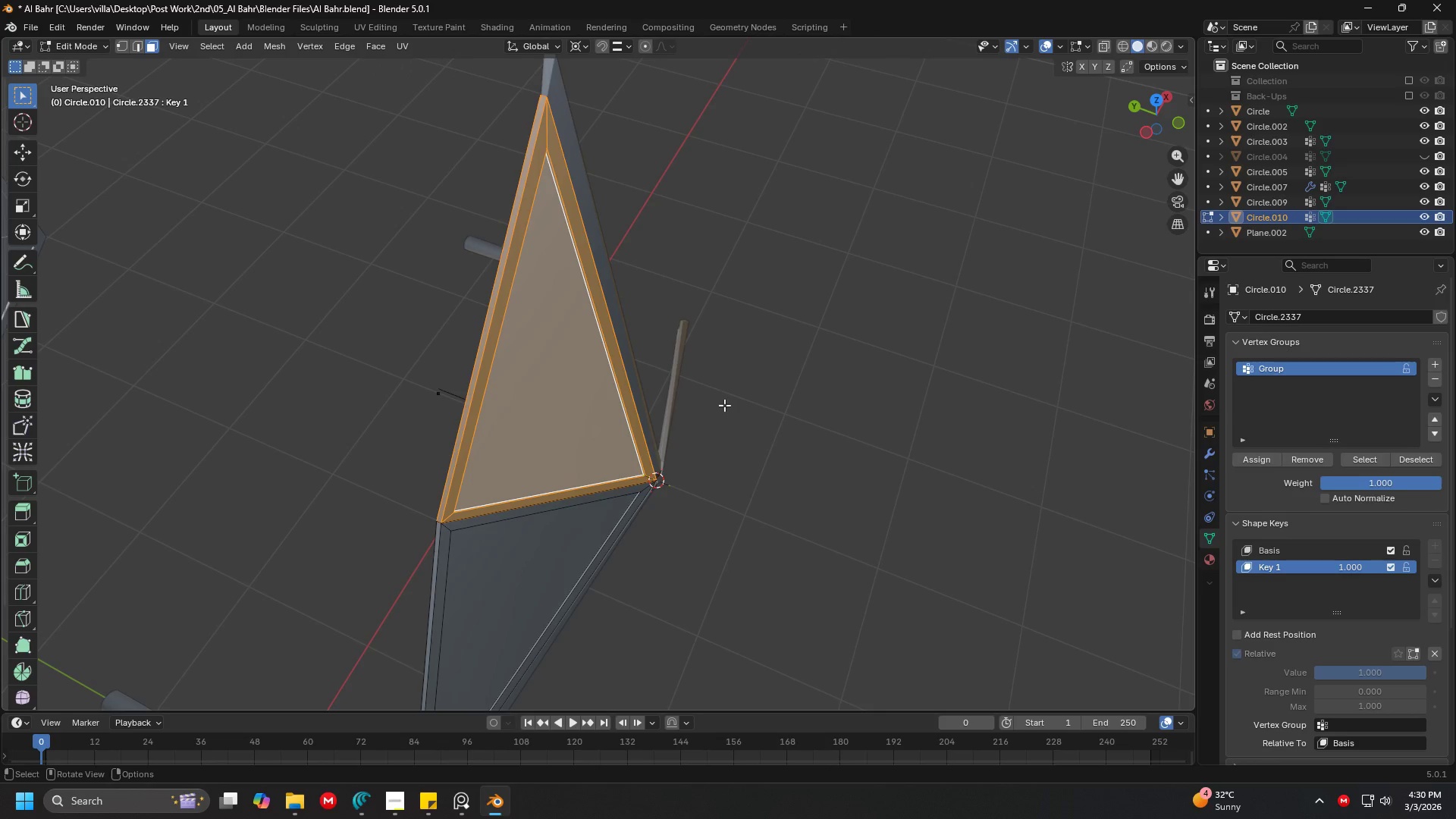 
wait(8.64)
 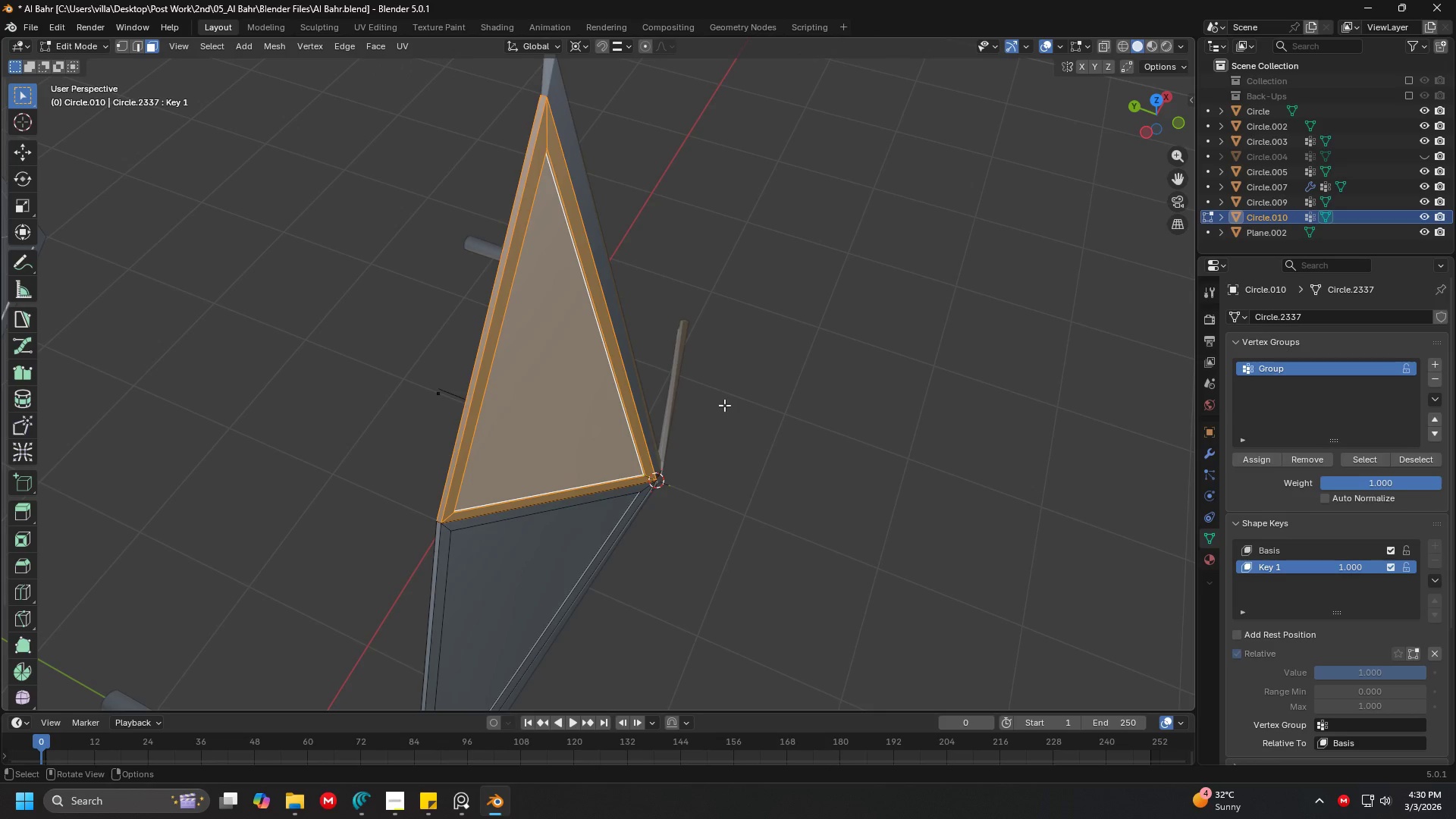 
type(rz)
 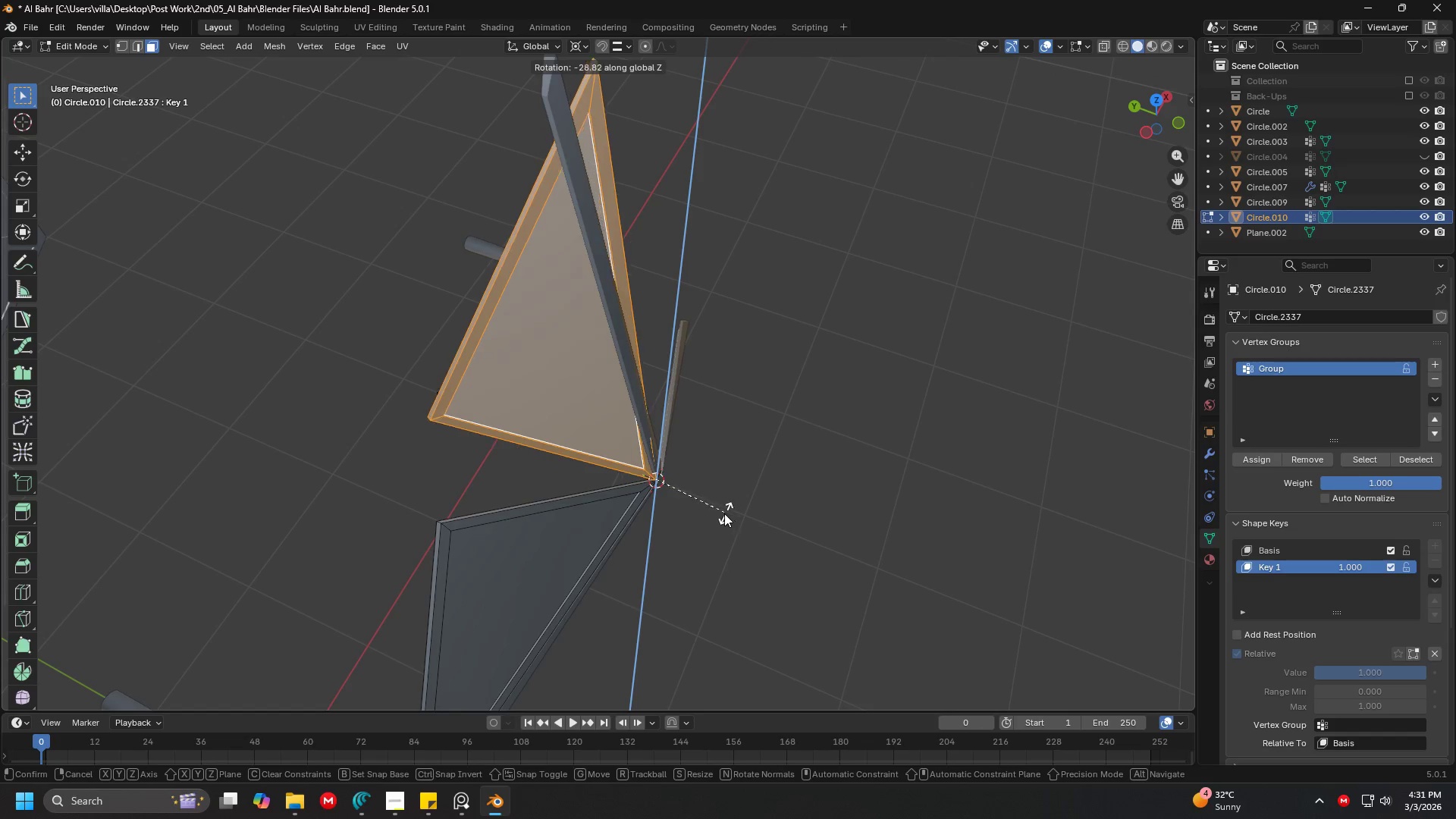 
key(Escape)
 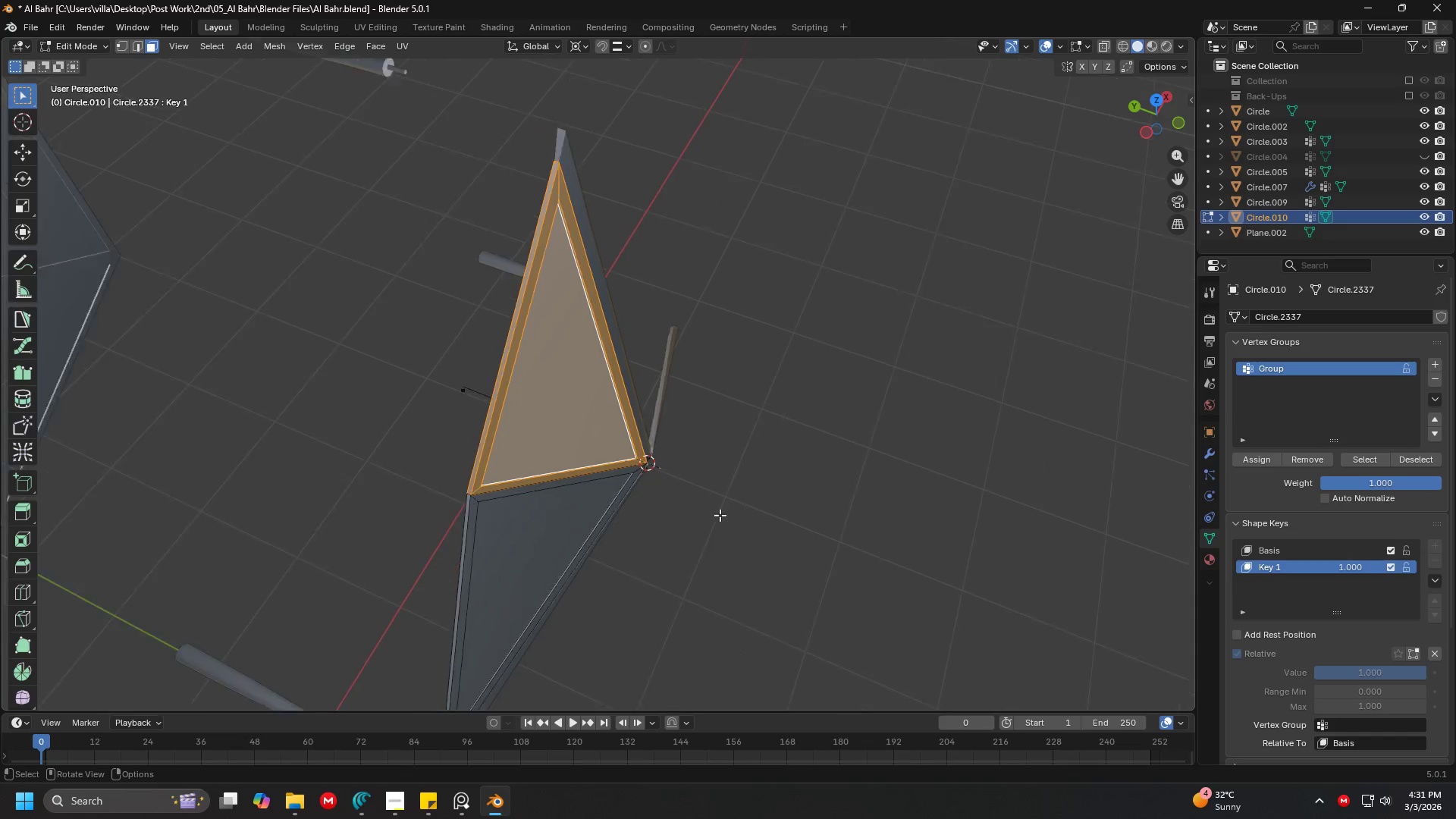 
scroll: coordinate [720, 515], scroll_direction: down, amount: 3.0
 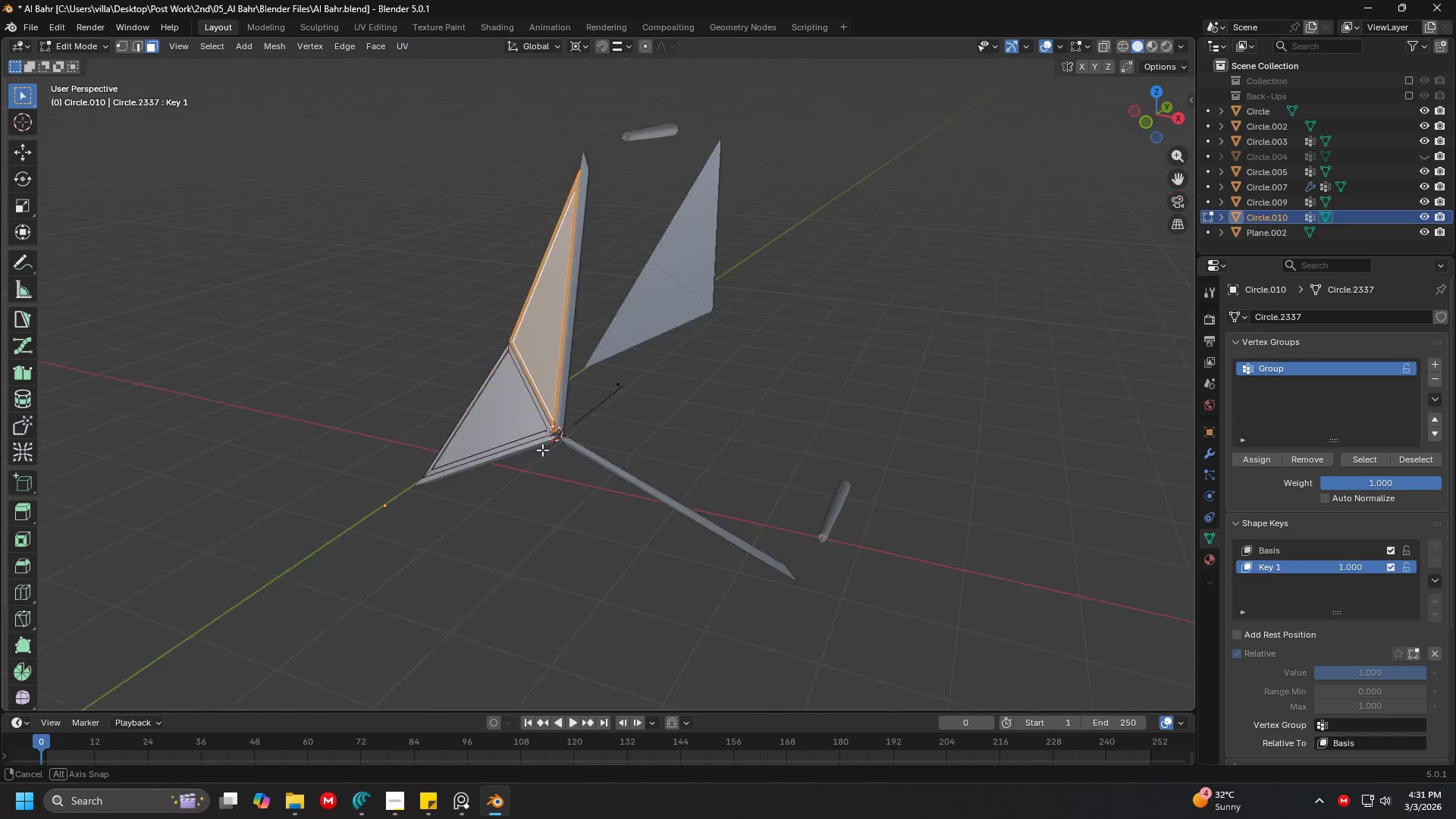 
key(Shift+ShiftLeft)
 